 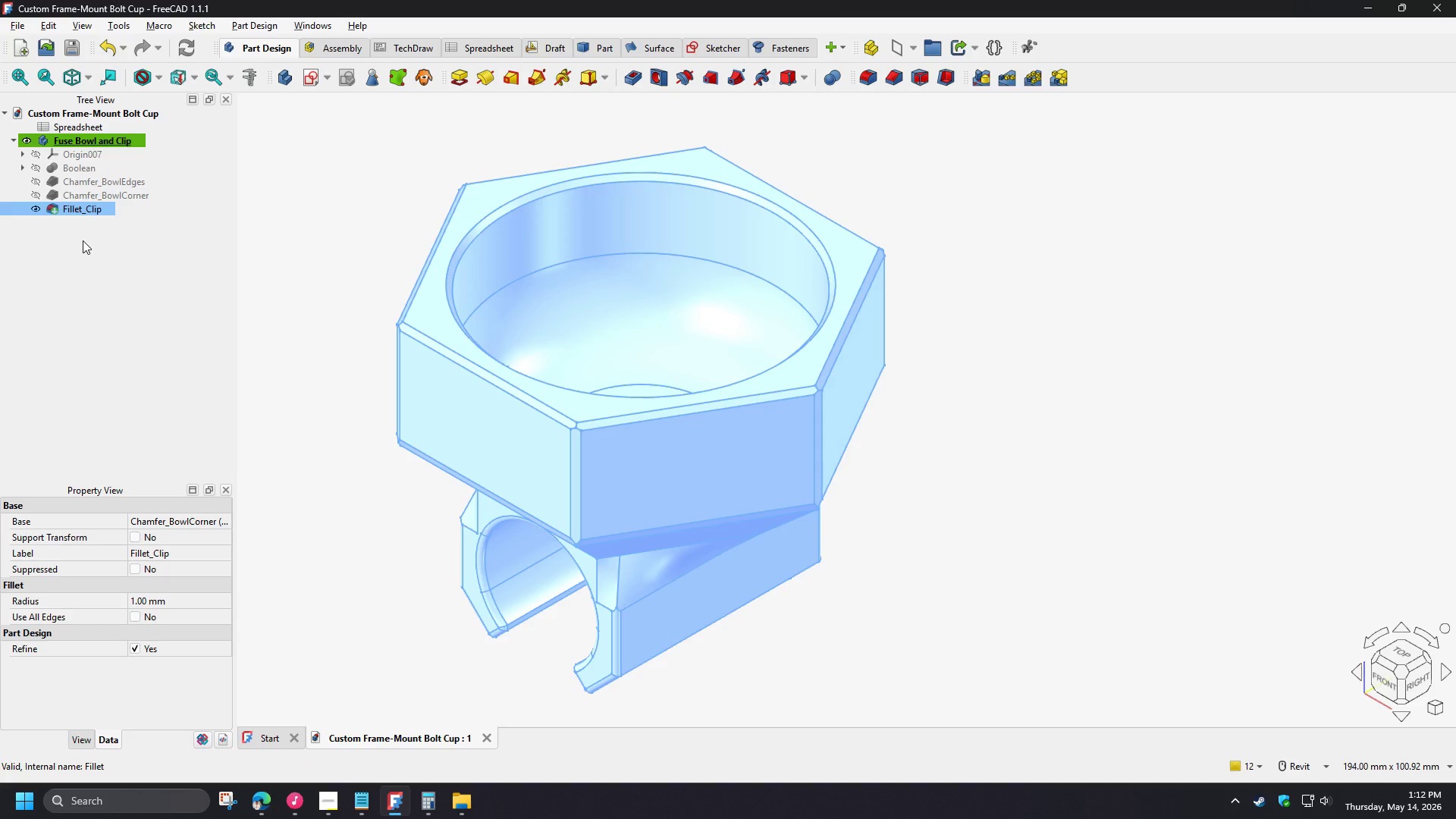 
left_click([89, 212])
 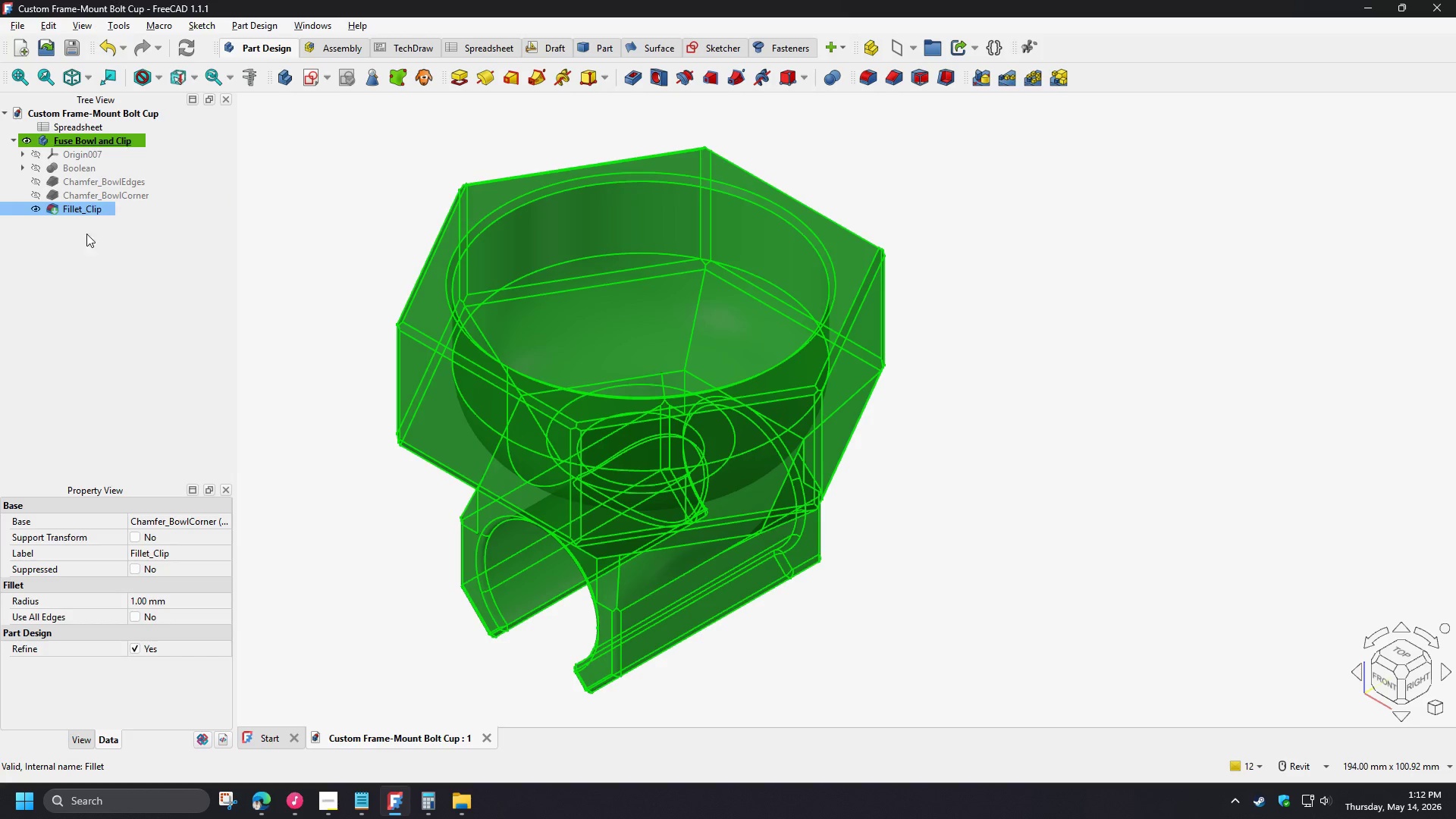 
hold_key(key=ShiftLeft, duration=1.5)
left_click([79, 182])
 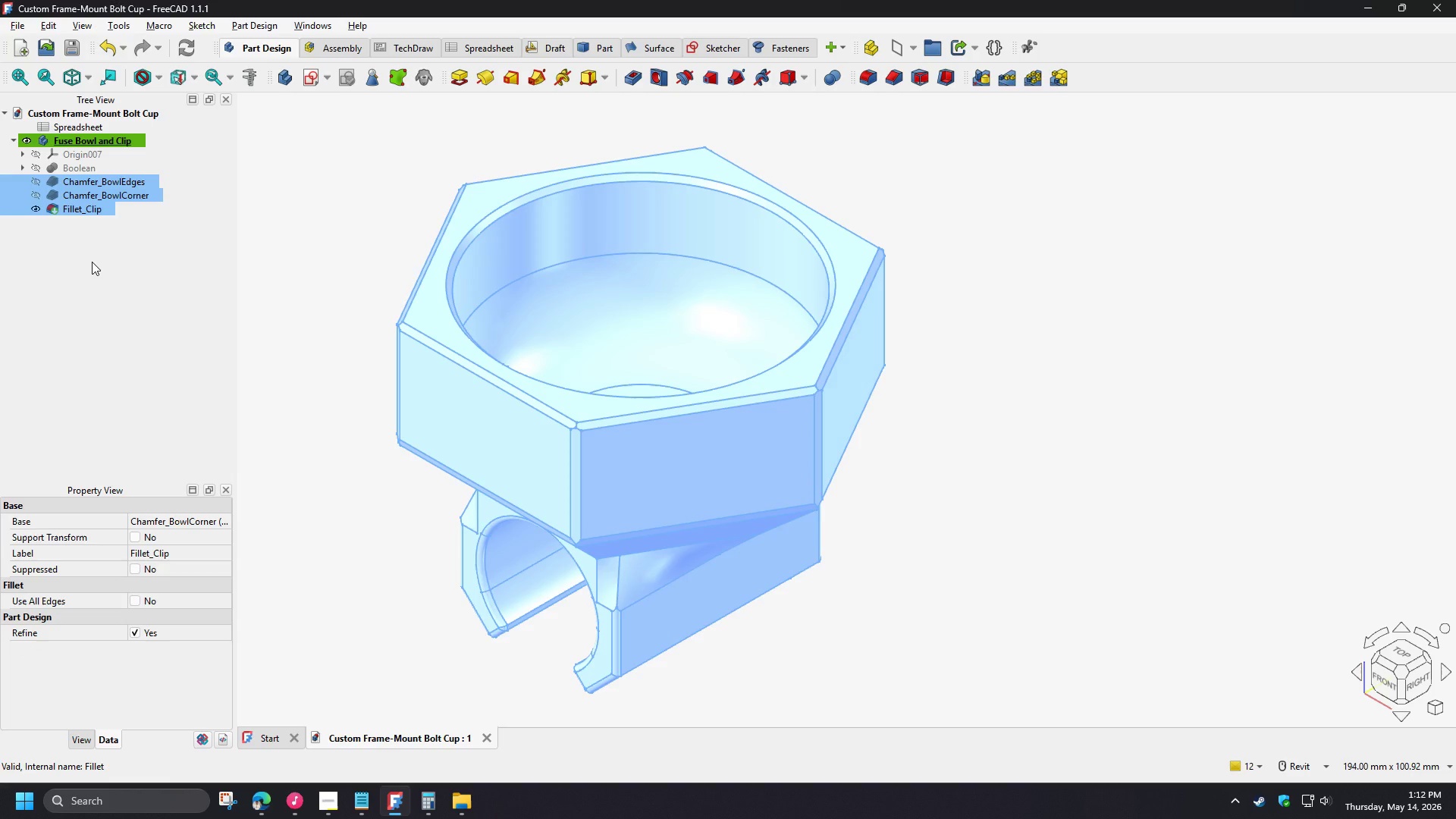 
key(Shift+ShiftLeft)
 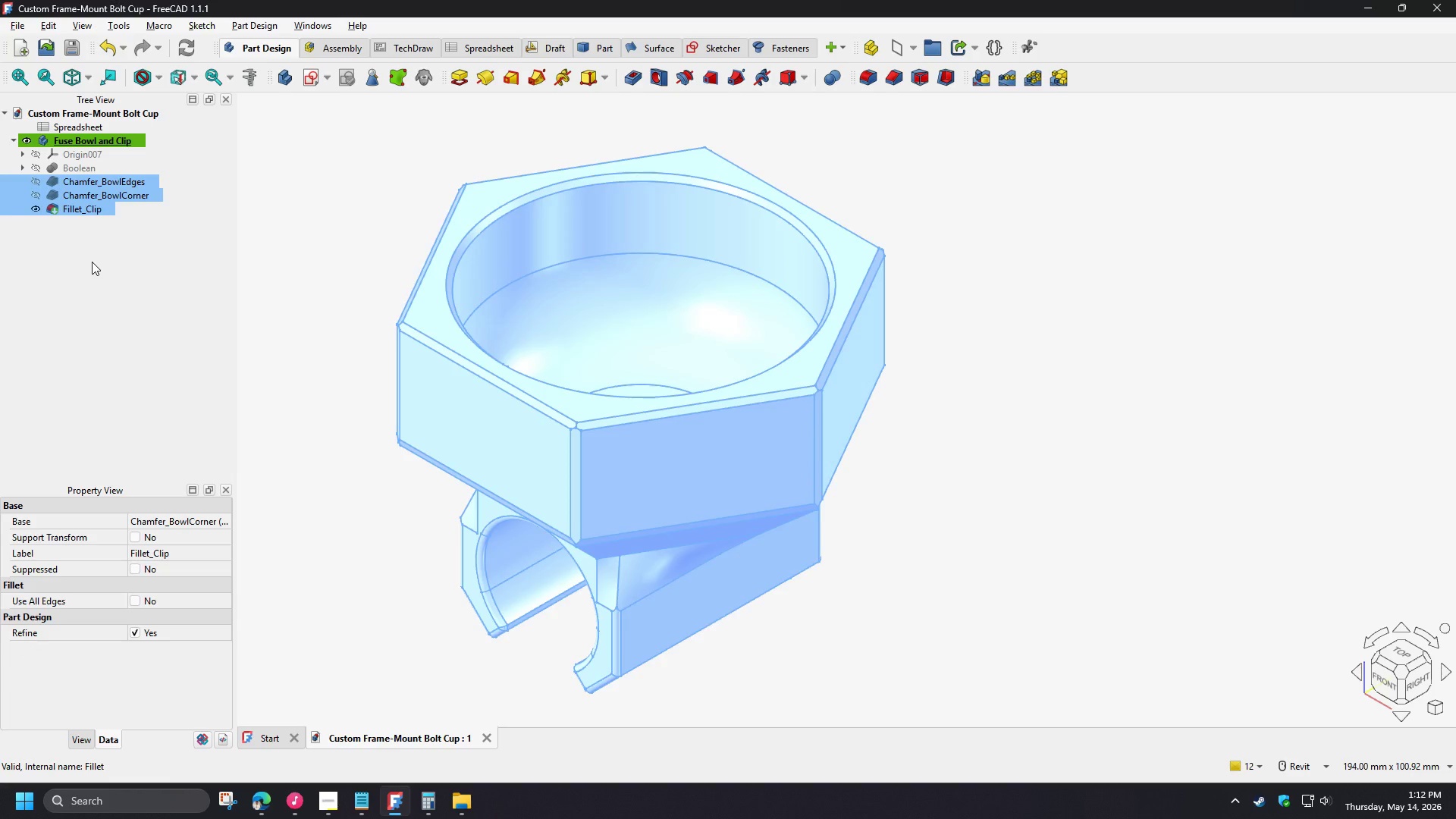 
key(Shift+ShiftLeft)
 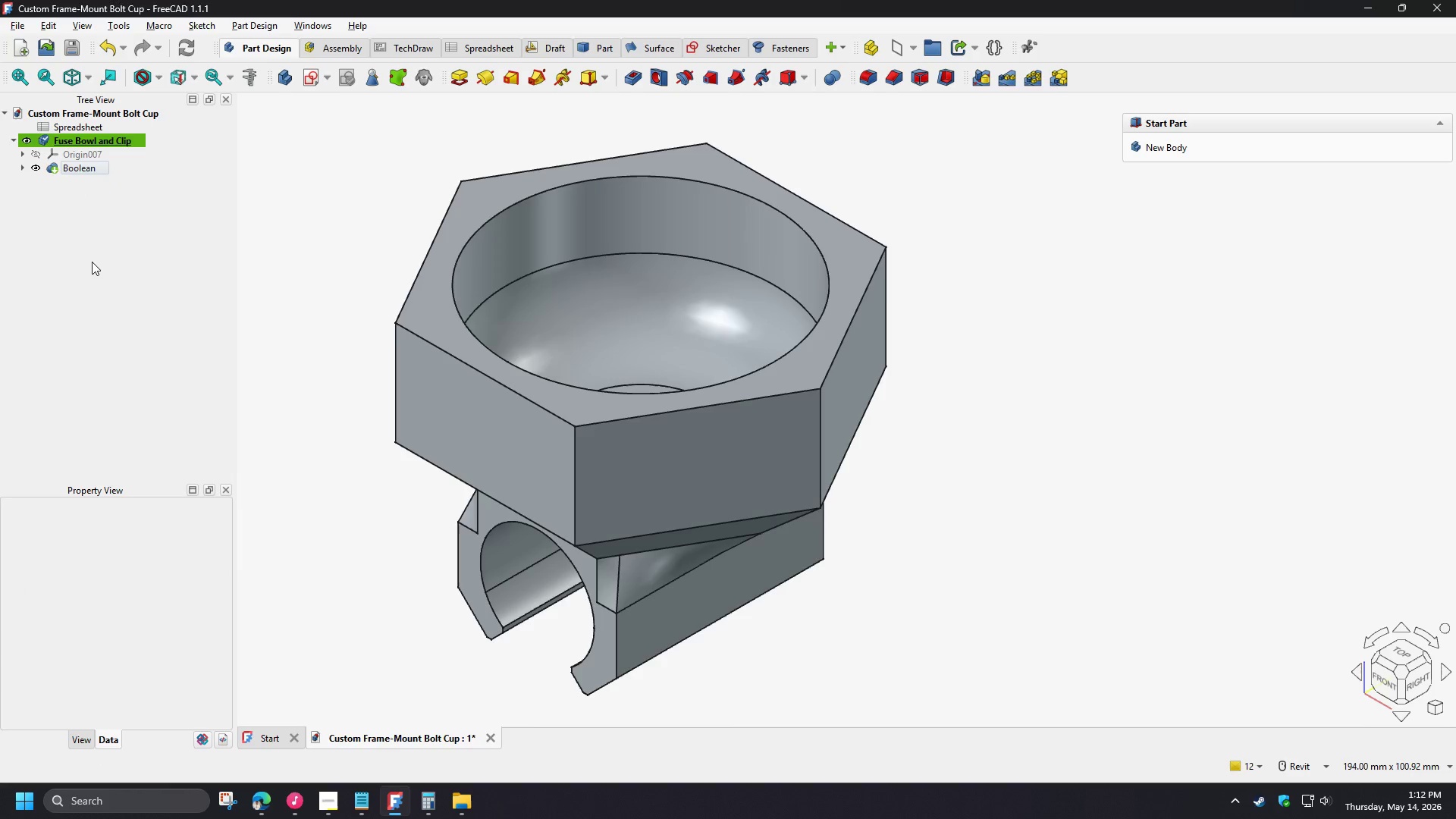 
key(Shift+ShiftLeft)
 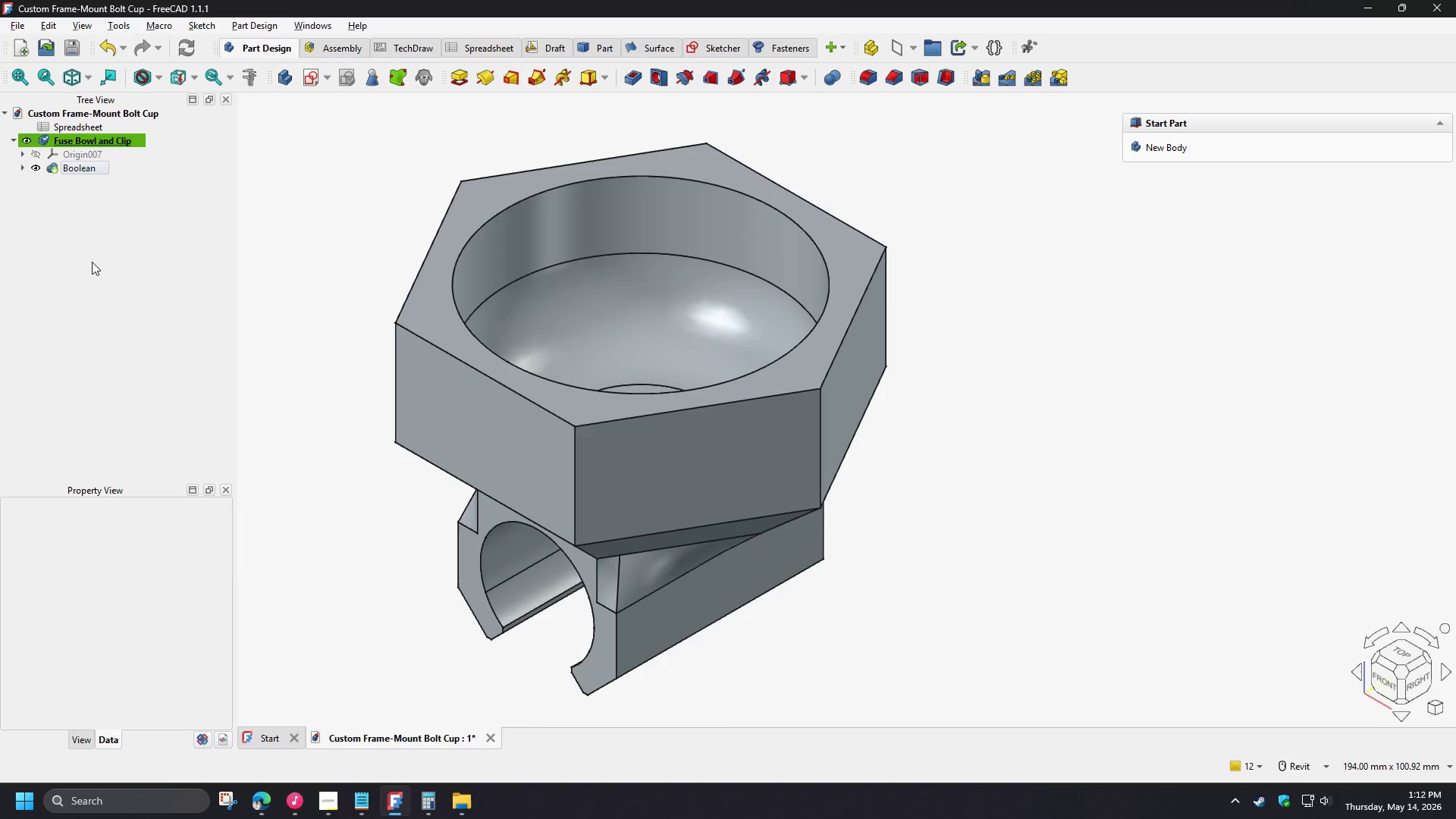 
key(Shift+ShiftLeft)
 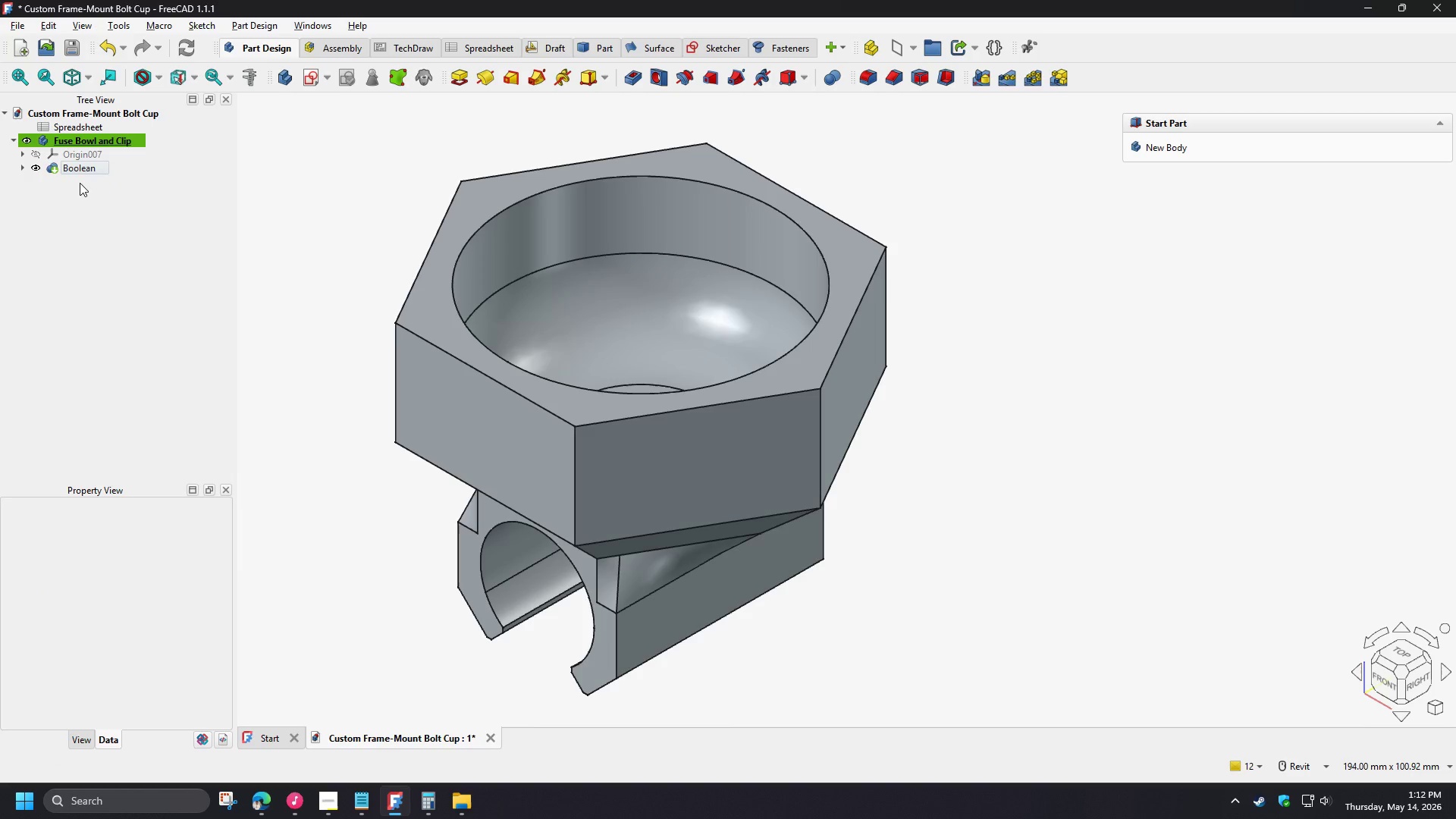 
key(Delete)
 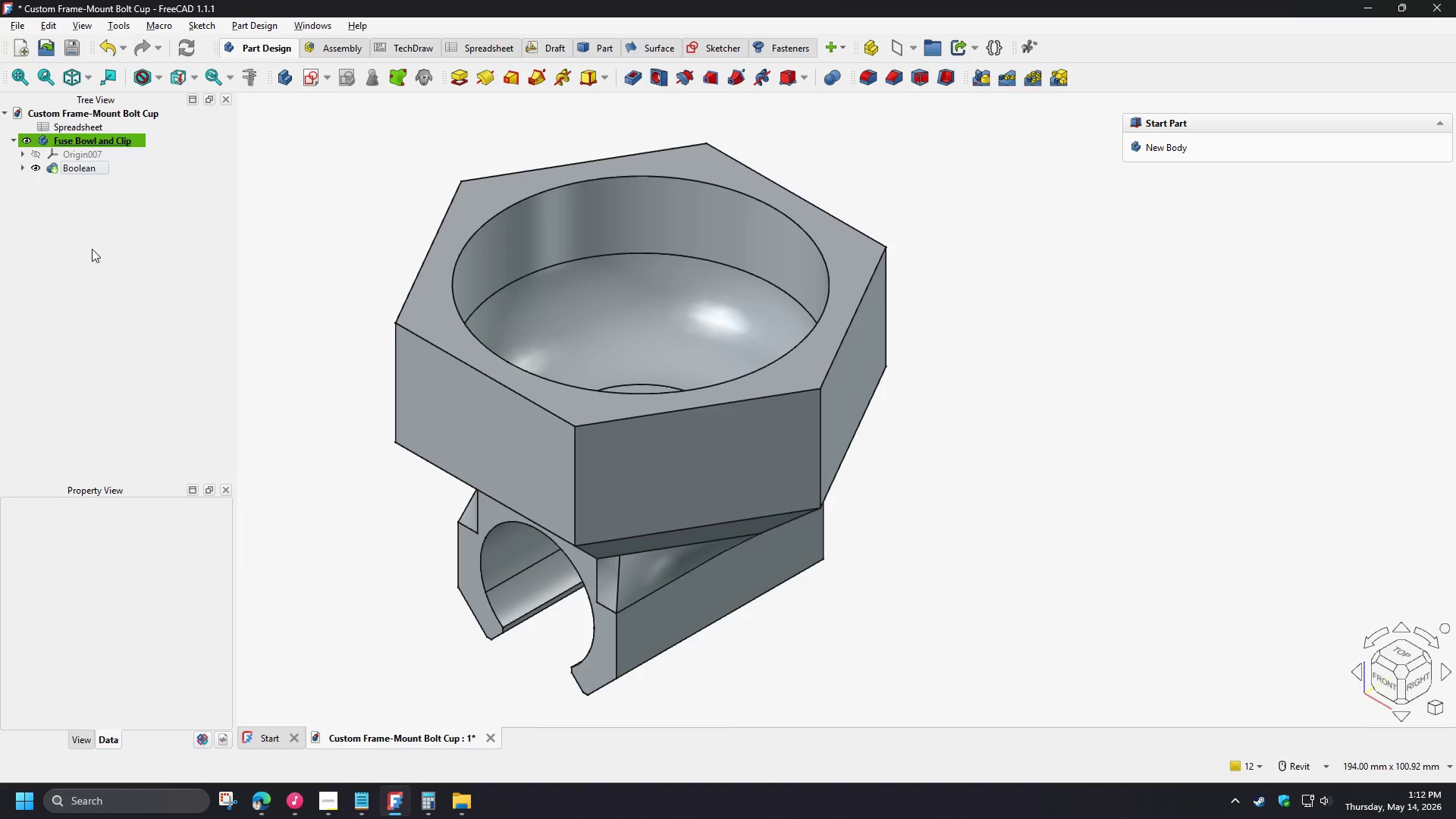 
left_click([77, 167])
 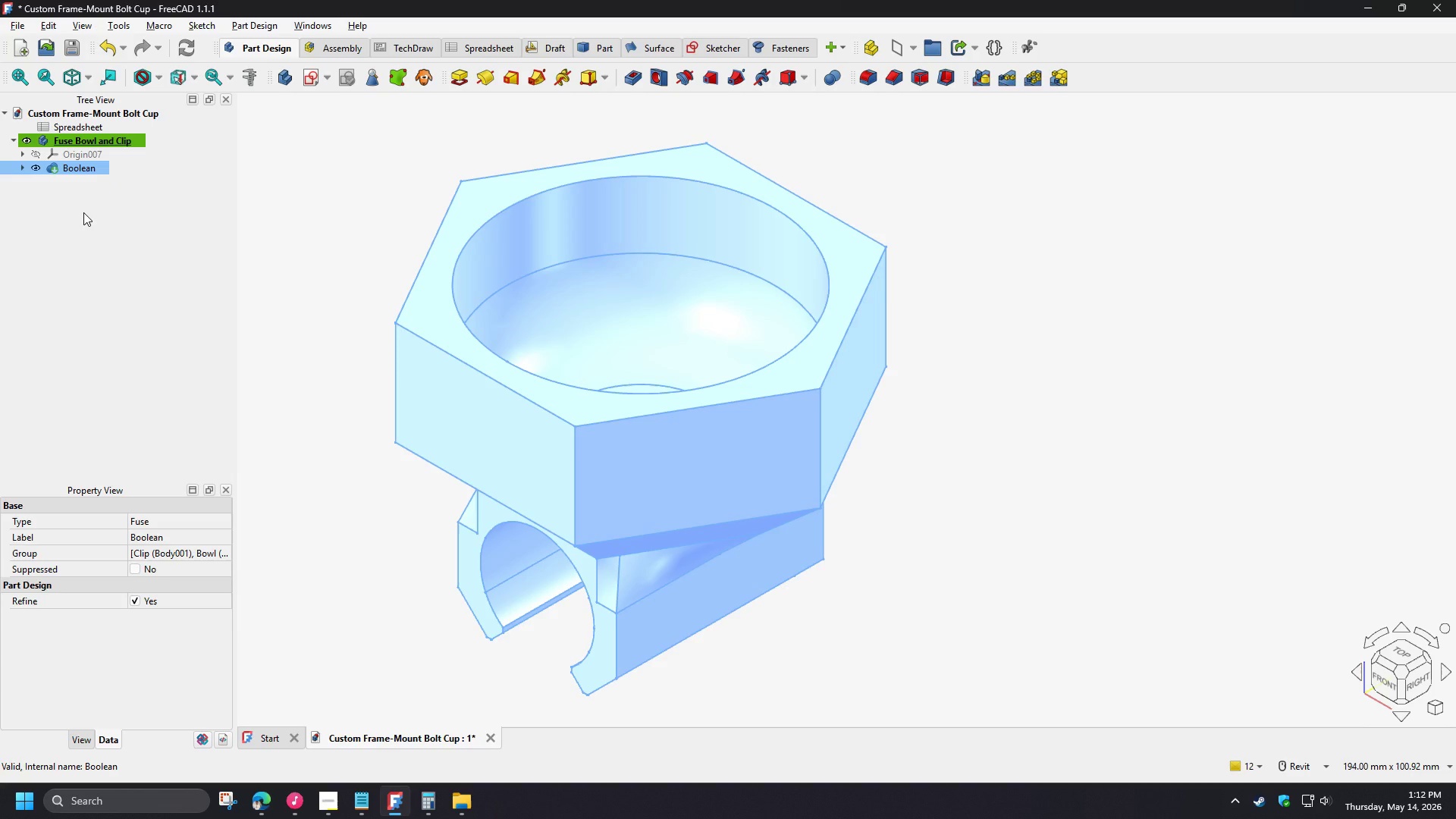 
key(Delete)
 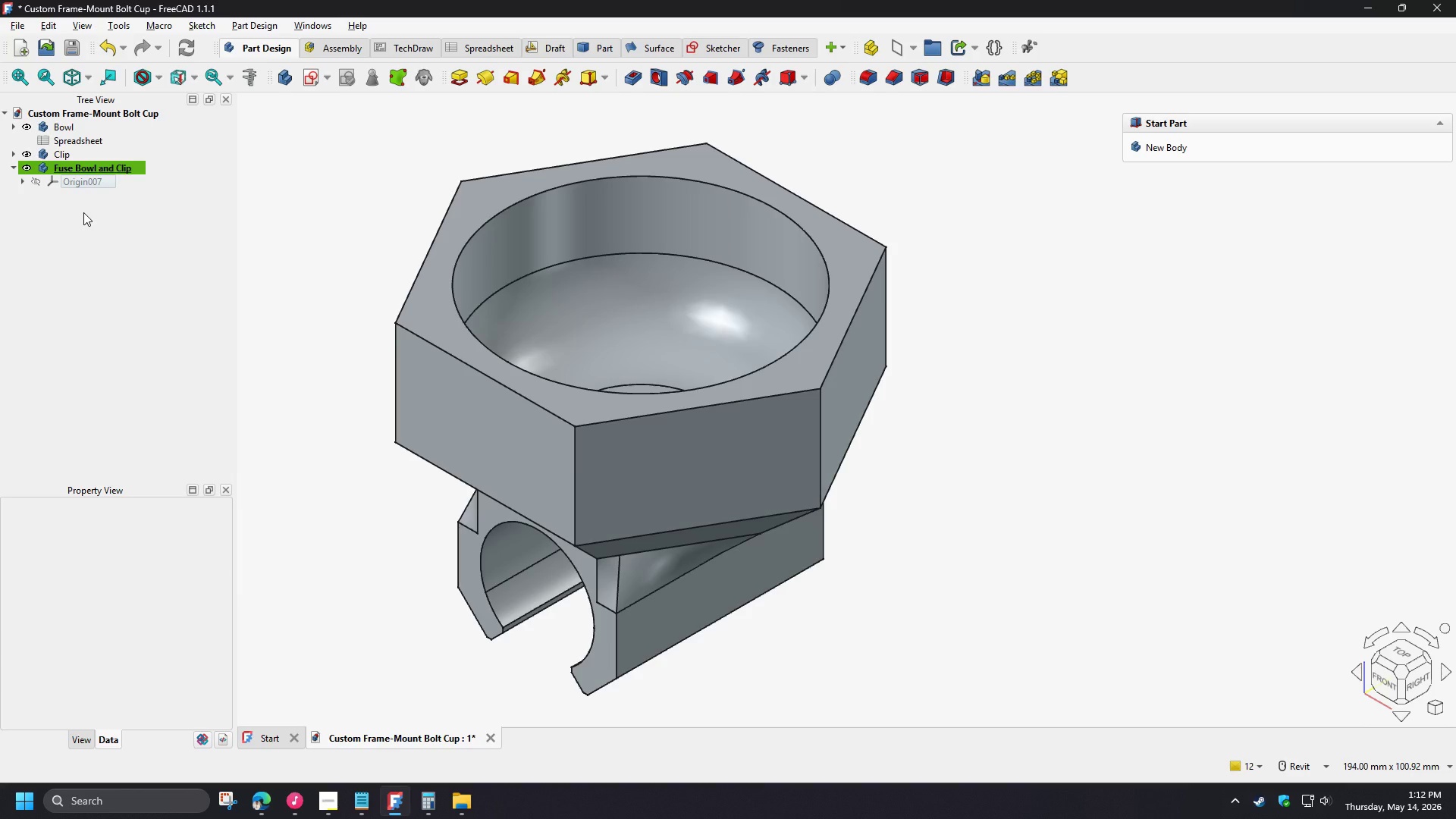 
left_click([83, 212])
 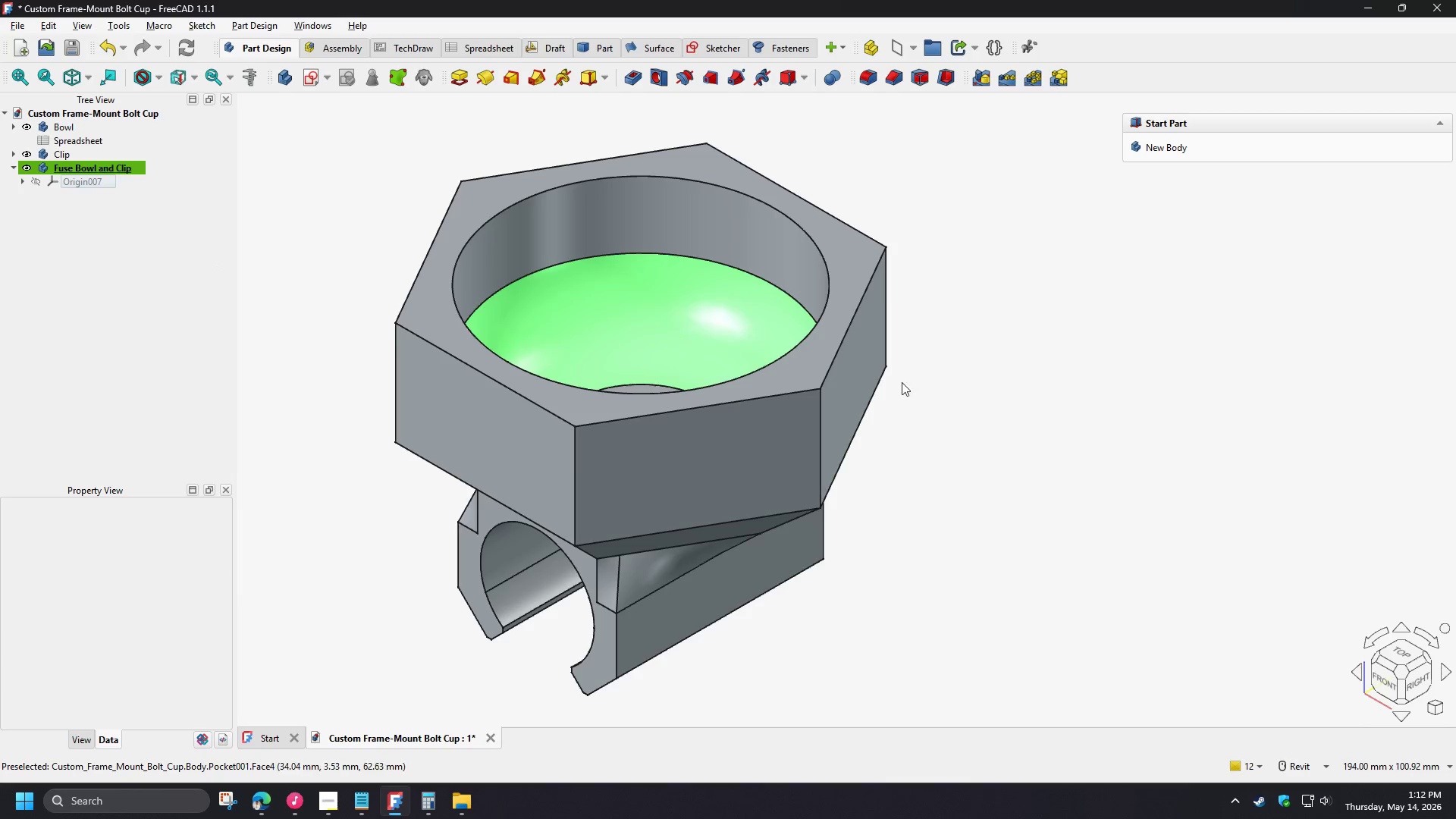 
hold_key(key=ShiftLeft, duration=1.39)
 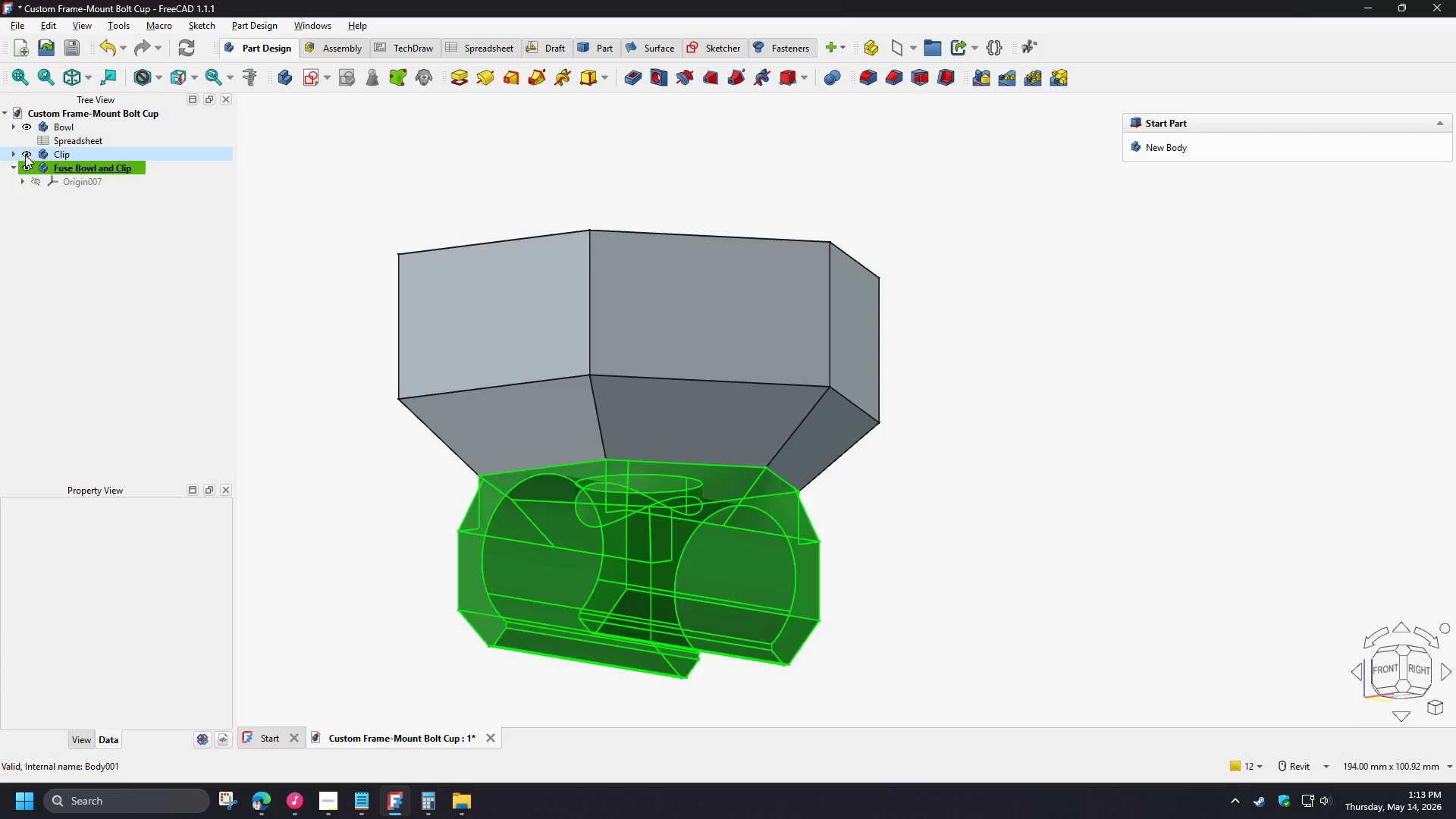 
left_click([25, 155])
 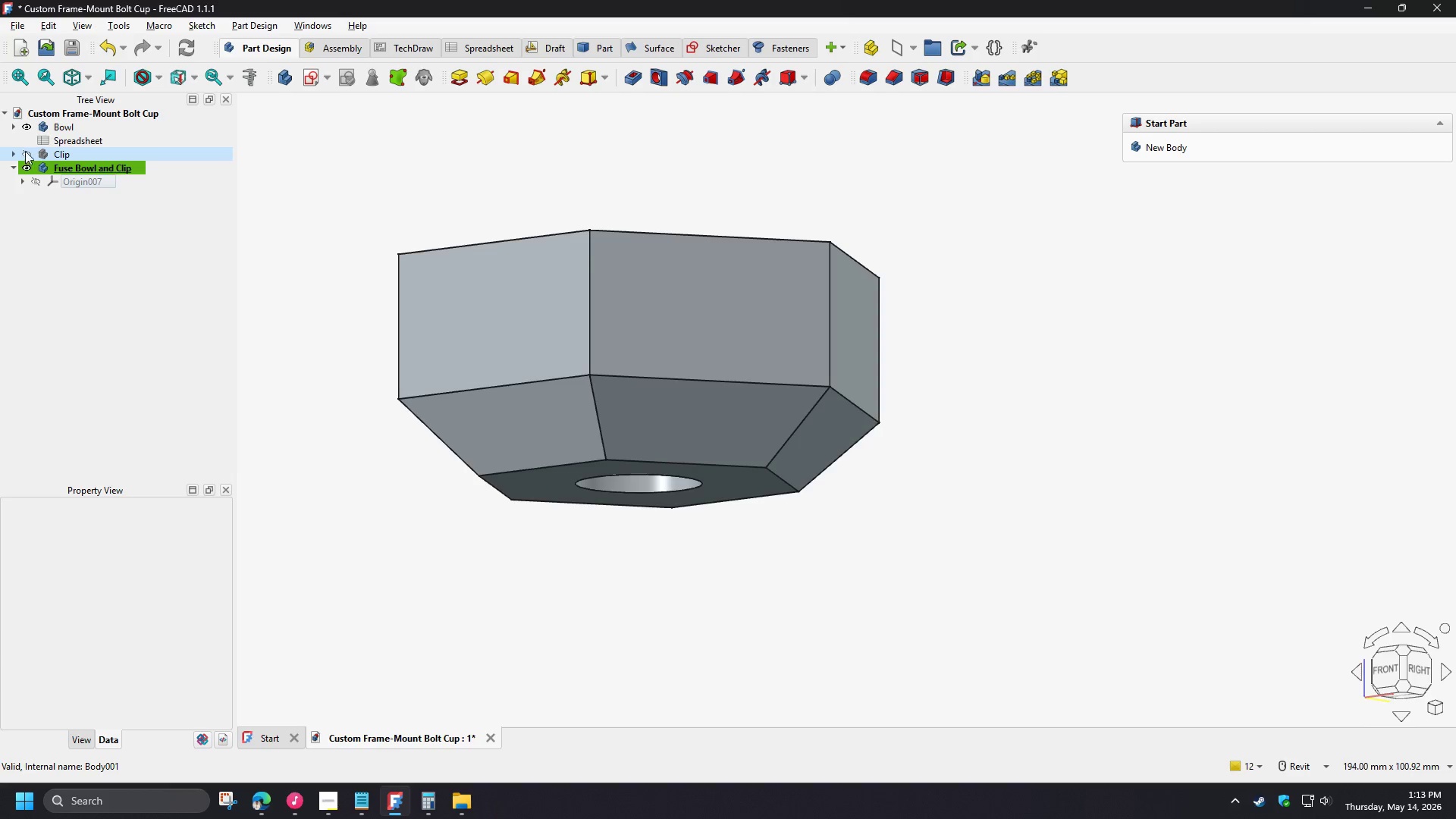 
left_click([14, 129])
 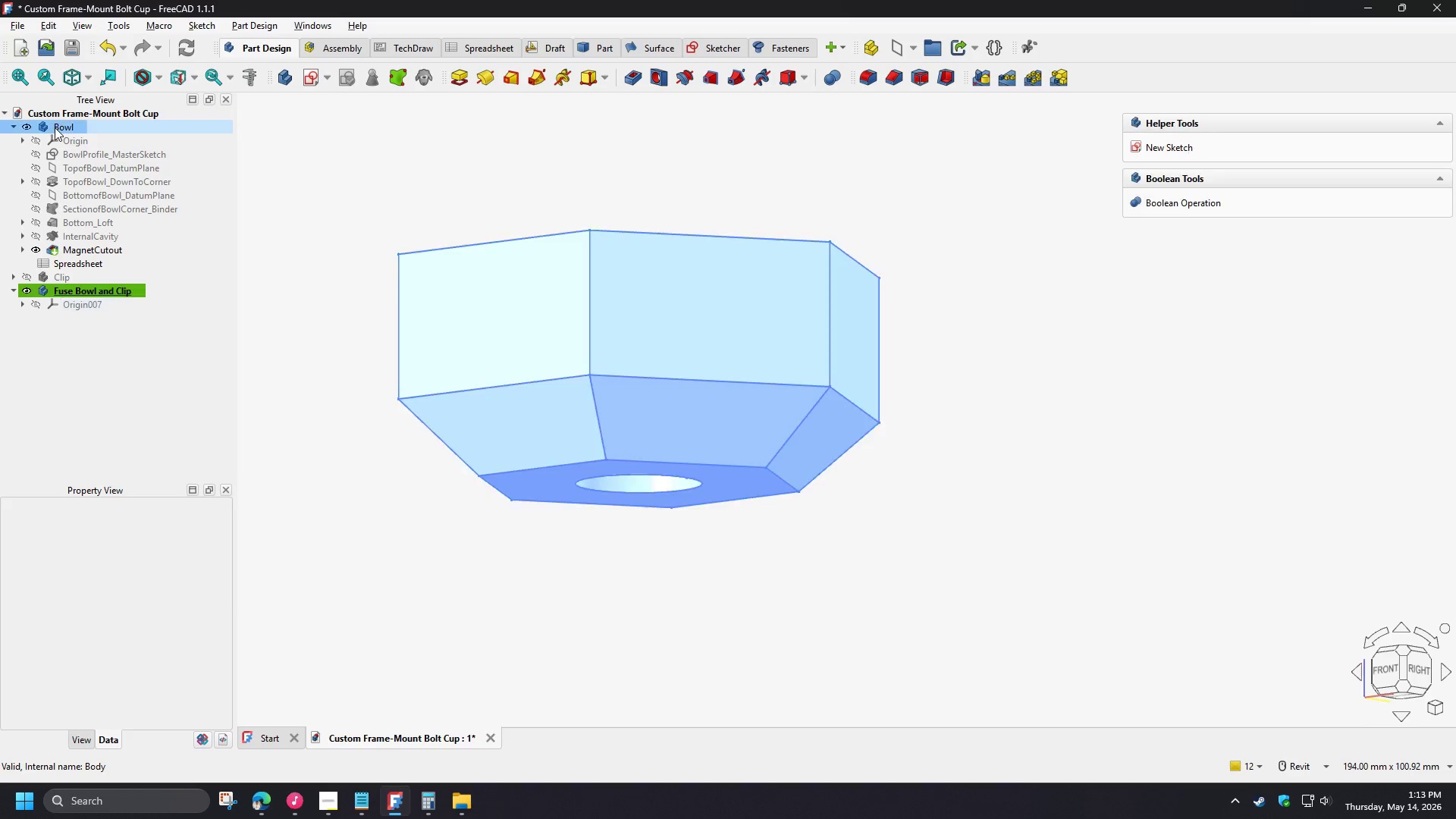 
double_click([55, 127])
 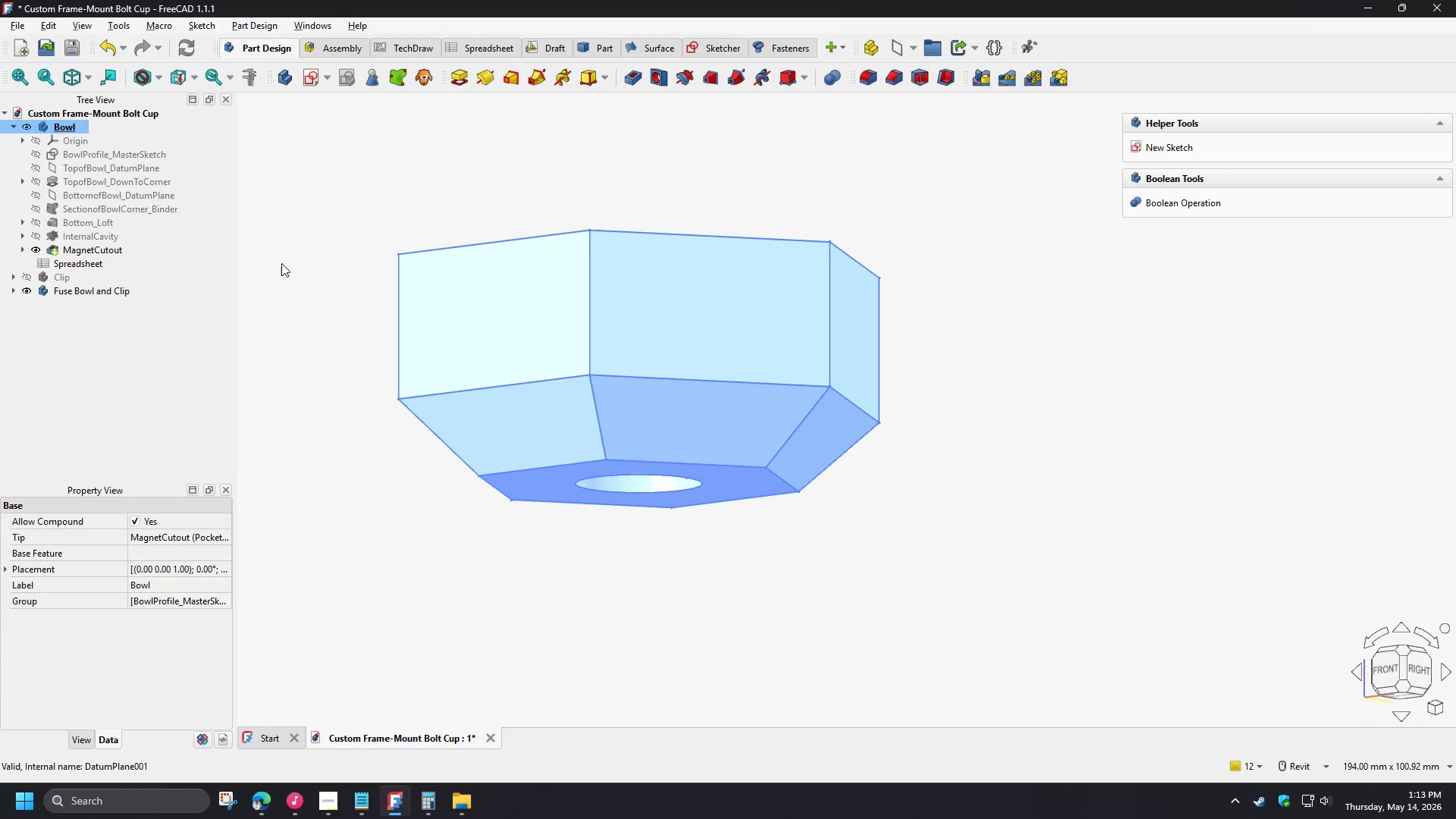 
left_click([286, 269])
 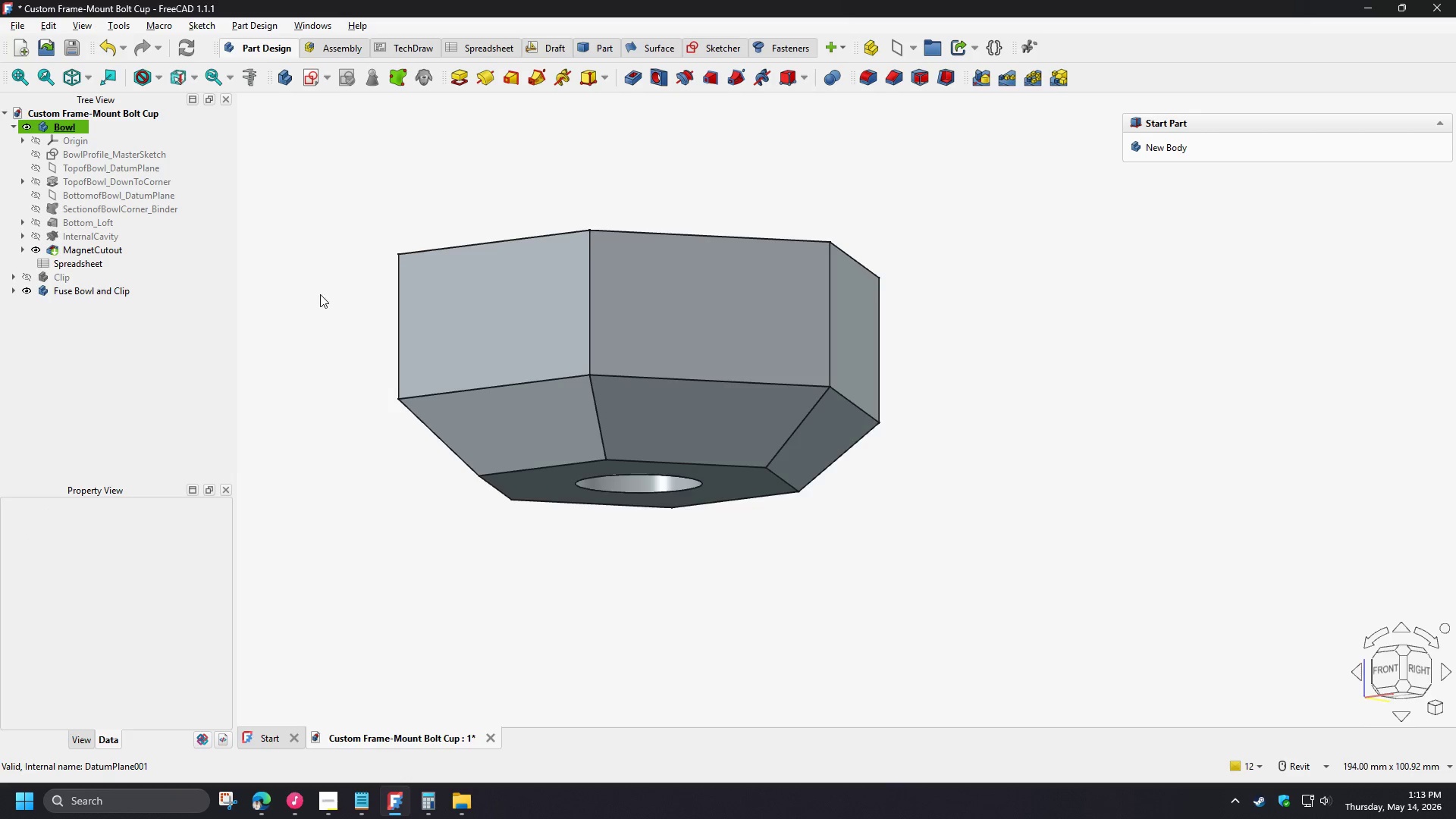 
left_click([311, 312])
 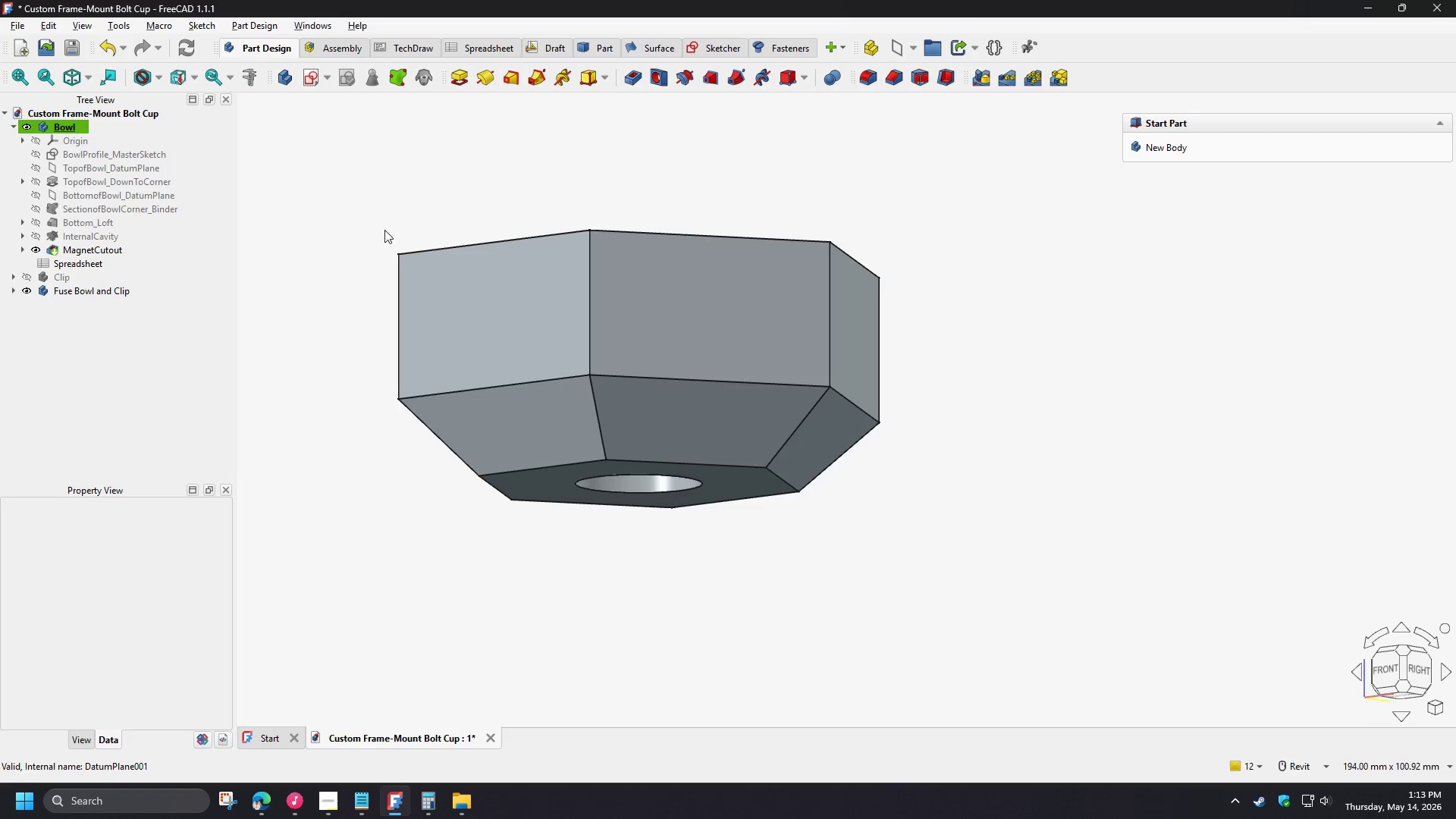 
hold_key(key=ShiftLeft, duration=1.0)
 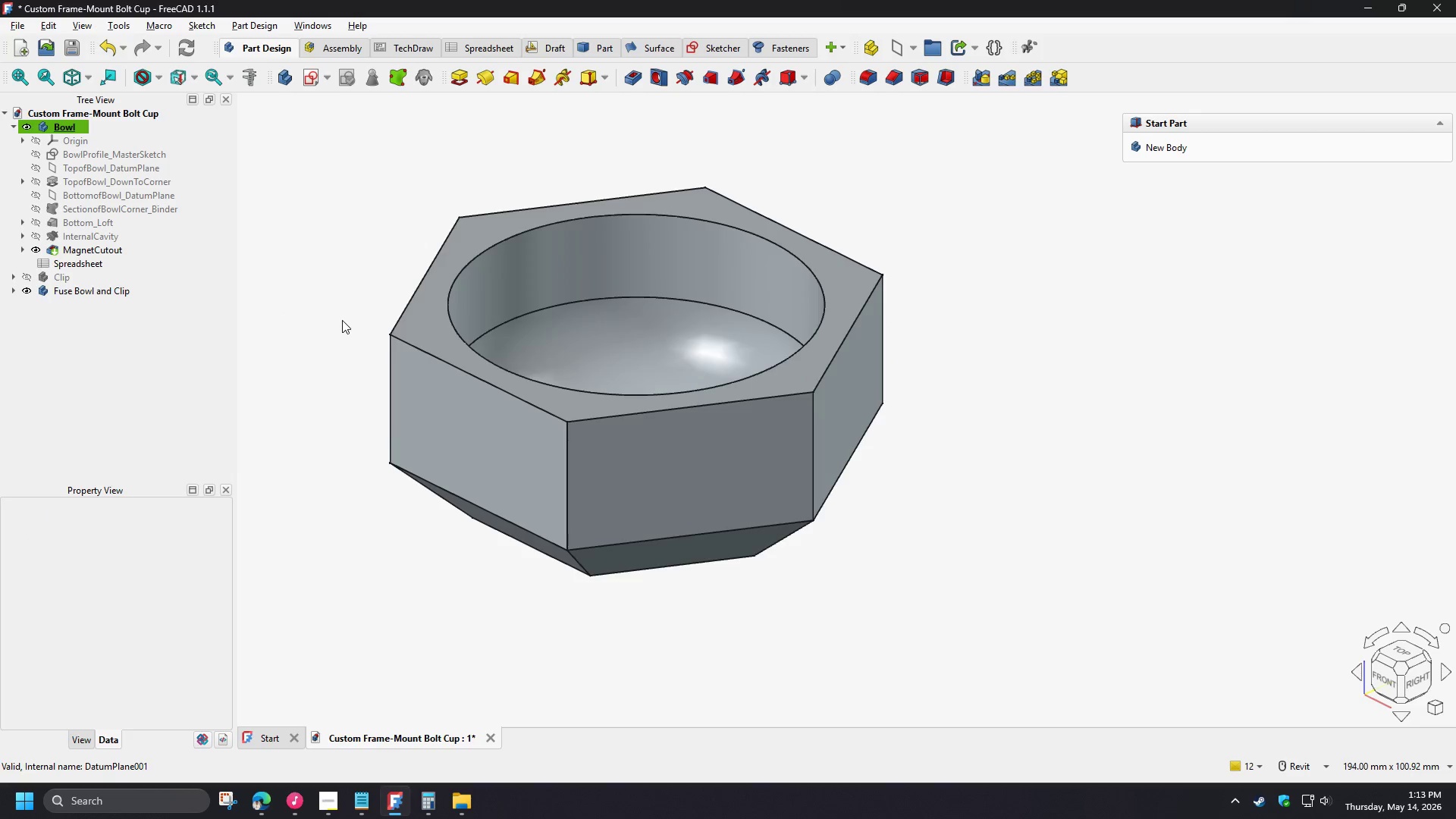 
wait(9.47)
 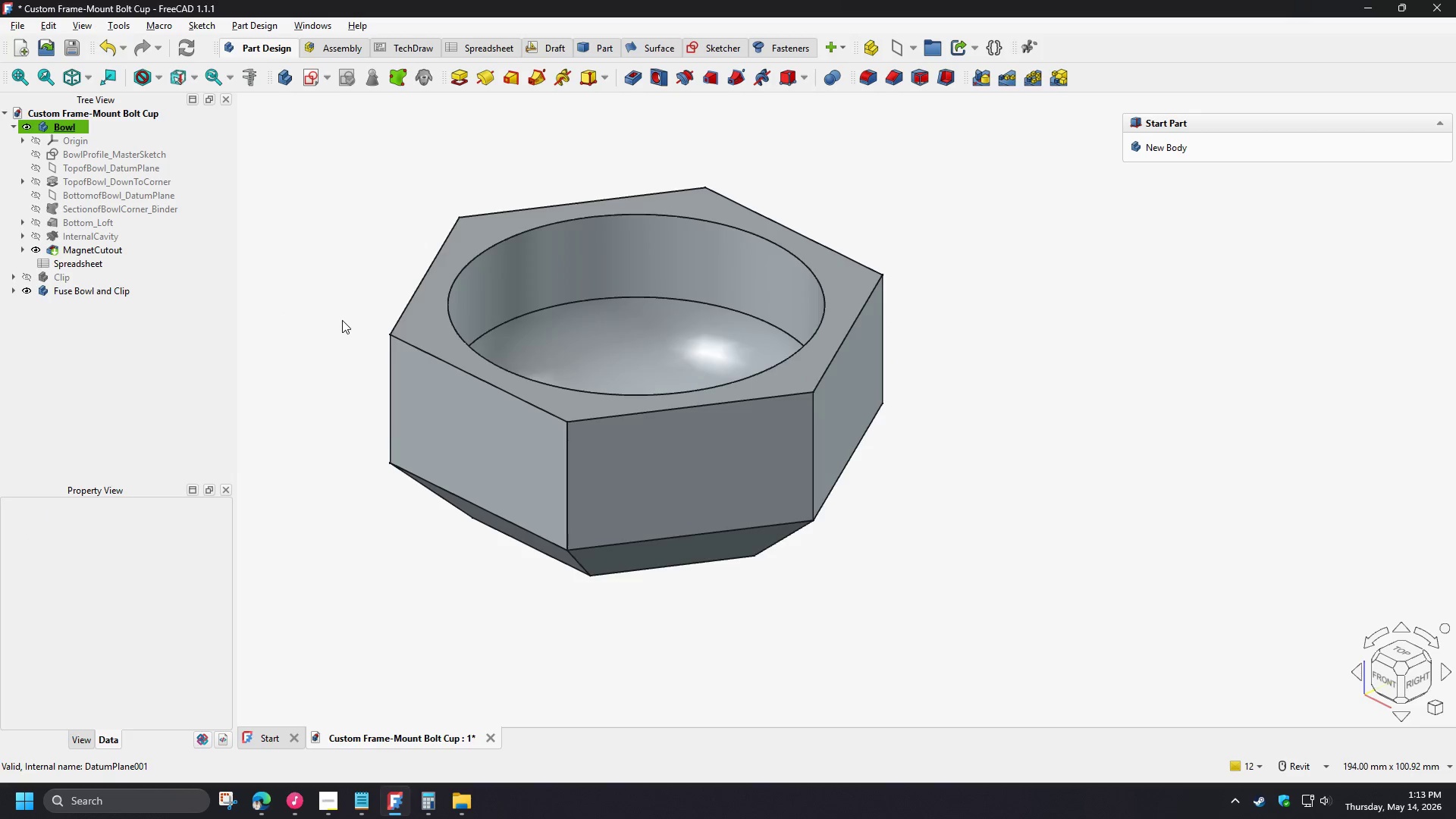 
left_click([898, 82])
 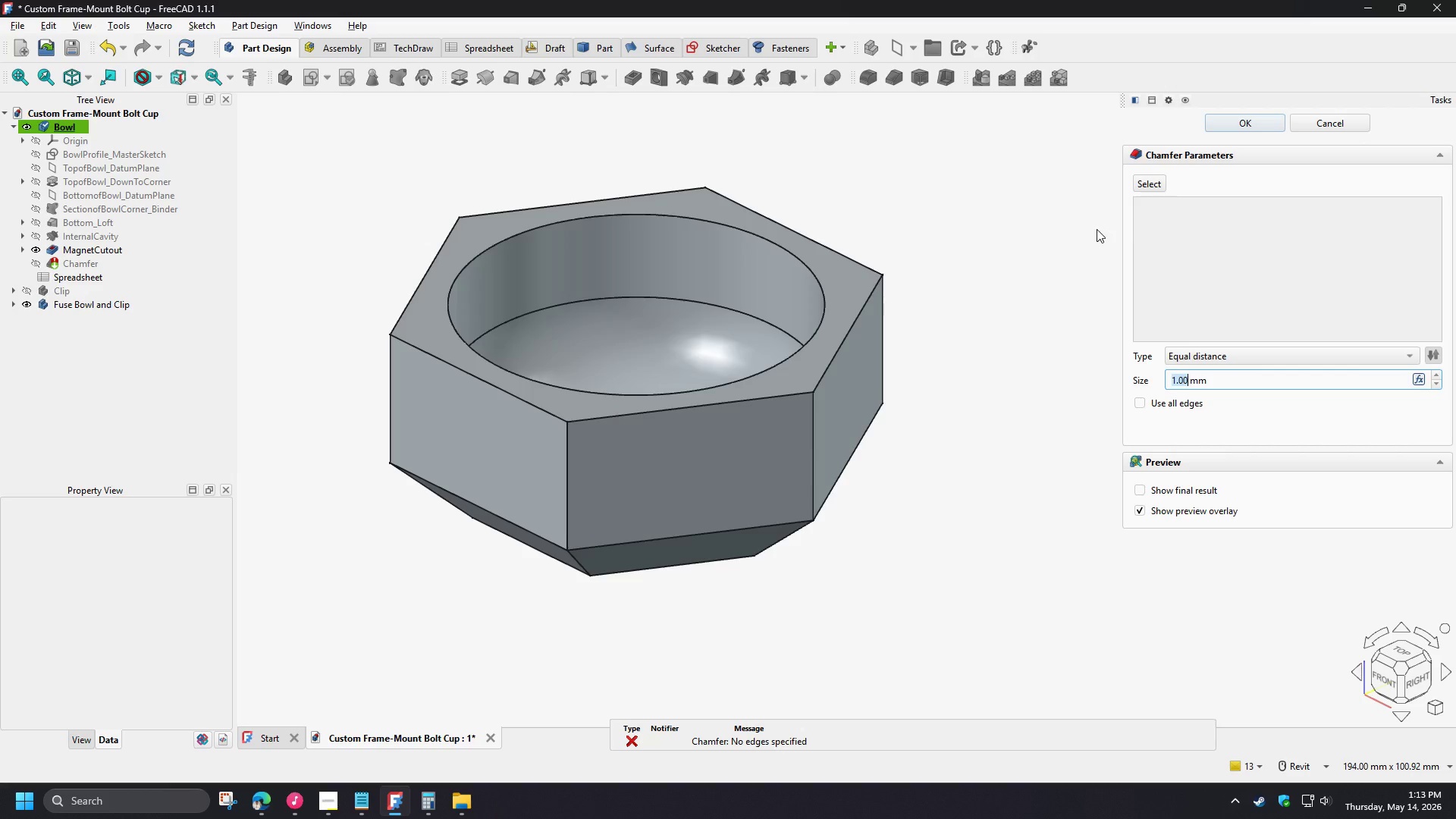 
left_click([1156, 182])
 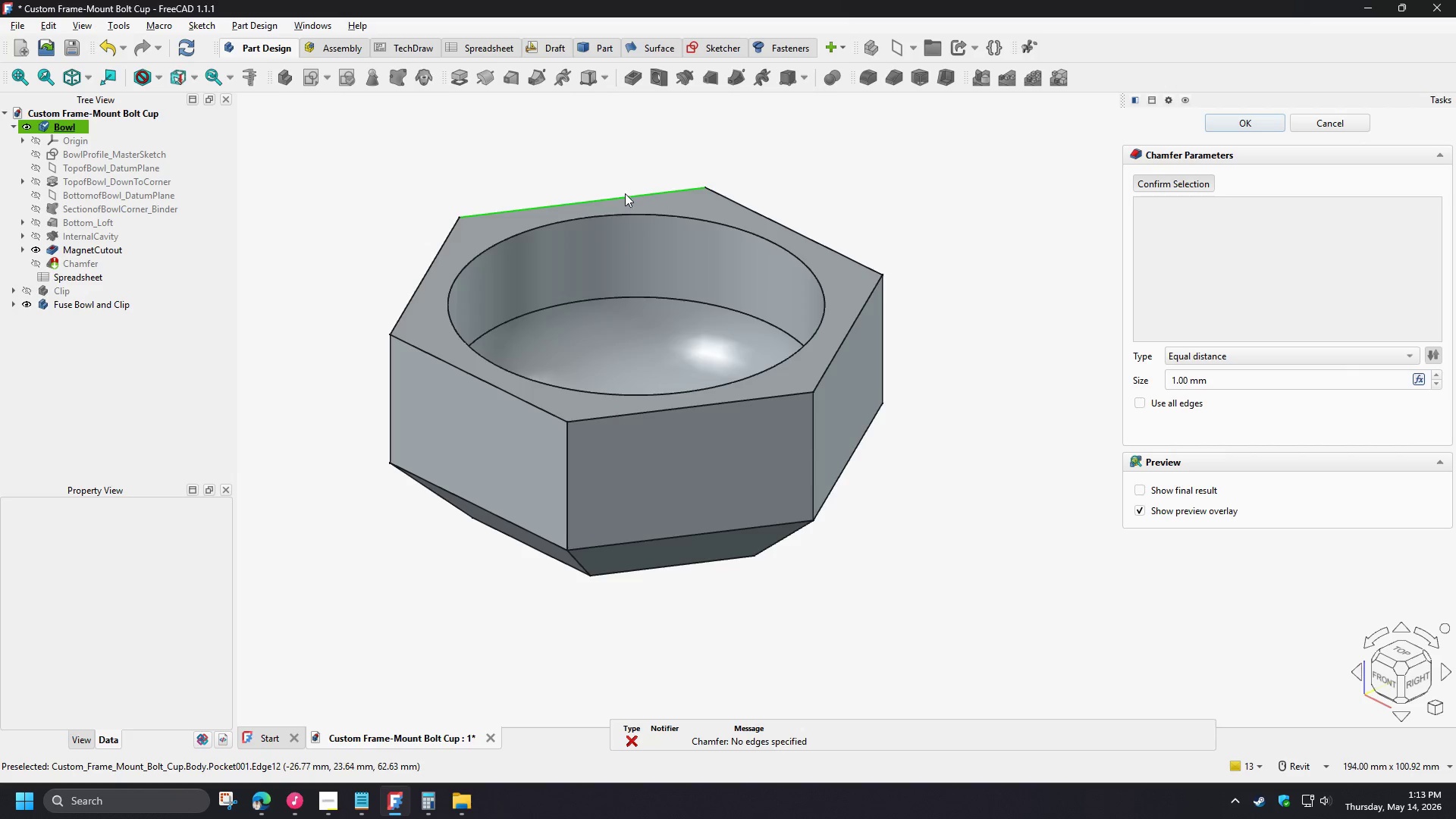 
left_click([624, 196])
 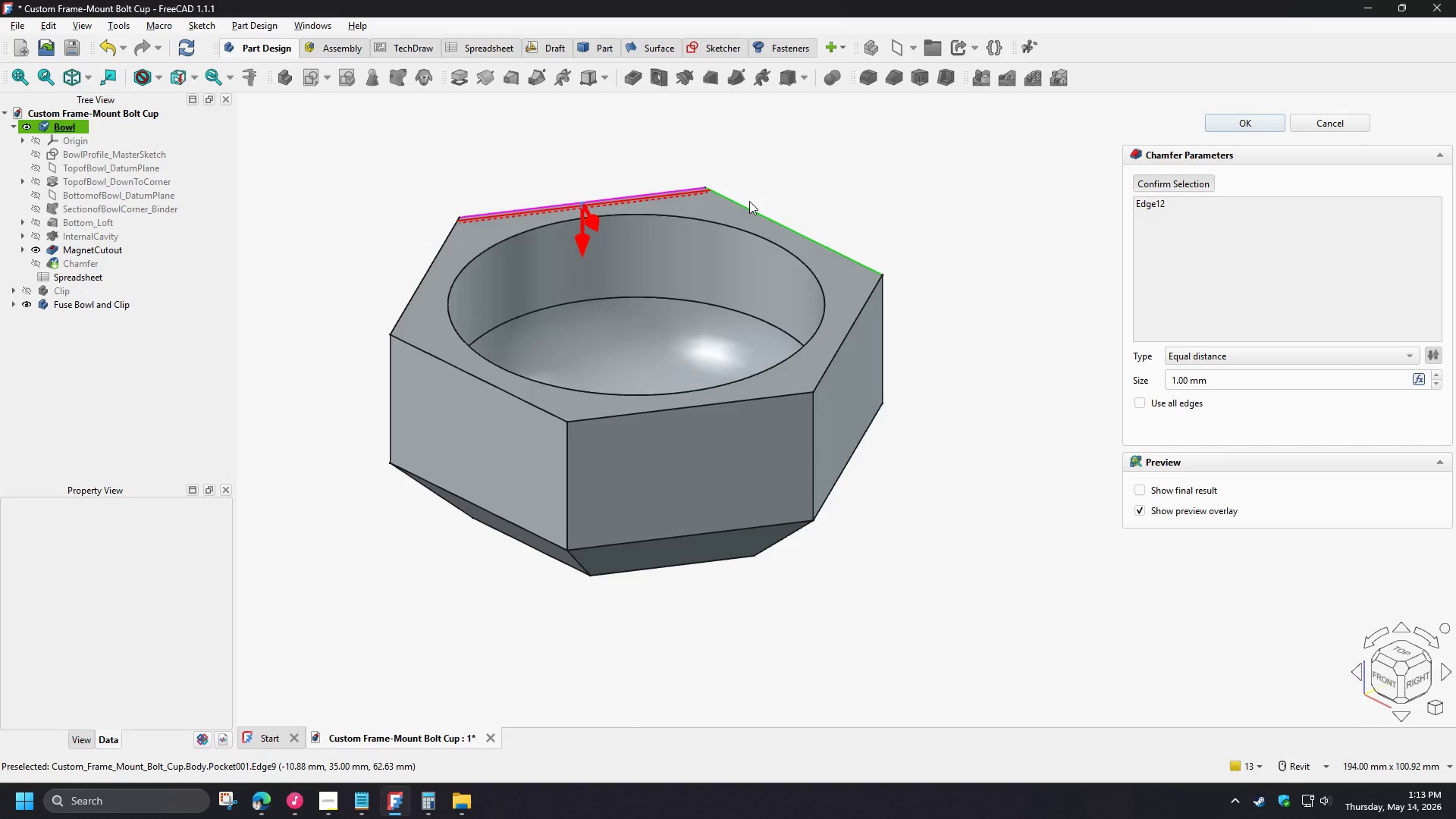 
left_click([749, 201])
 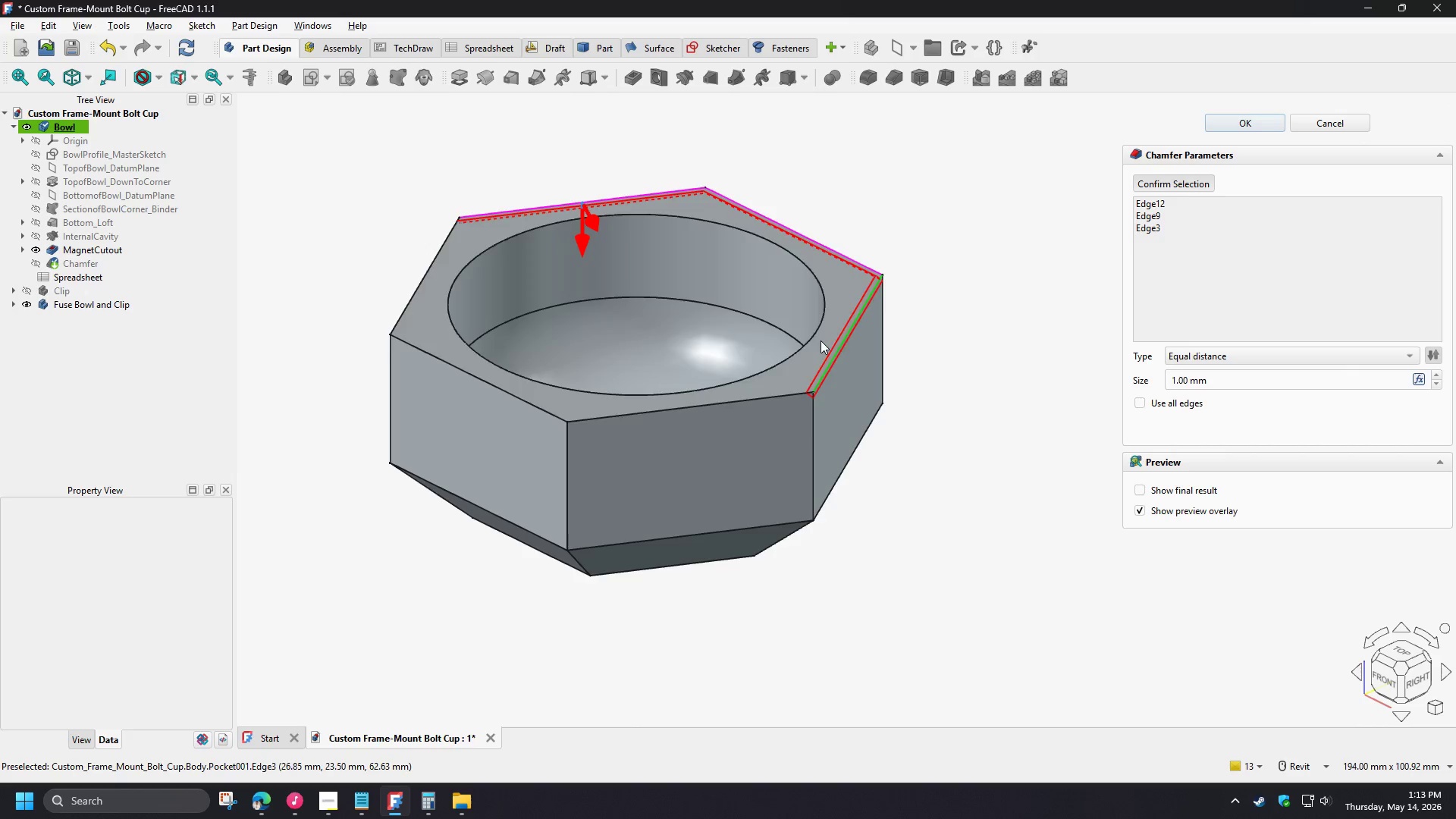 
left_click([783, 394])
 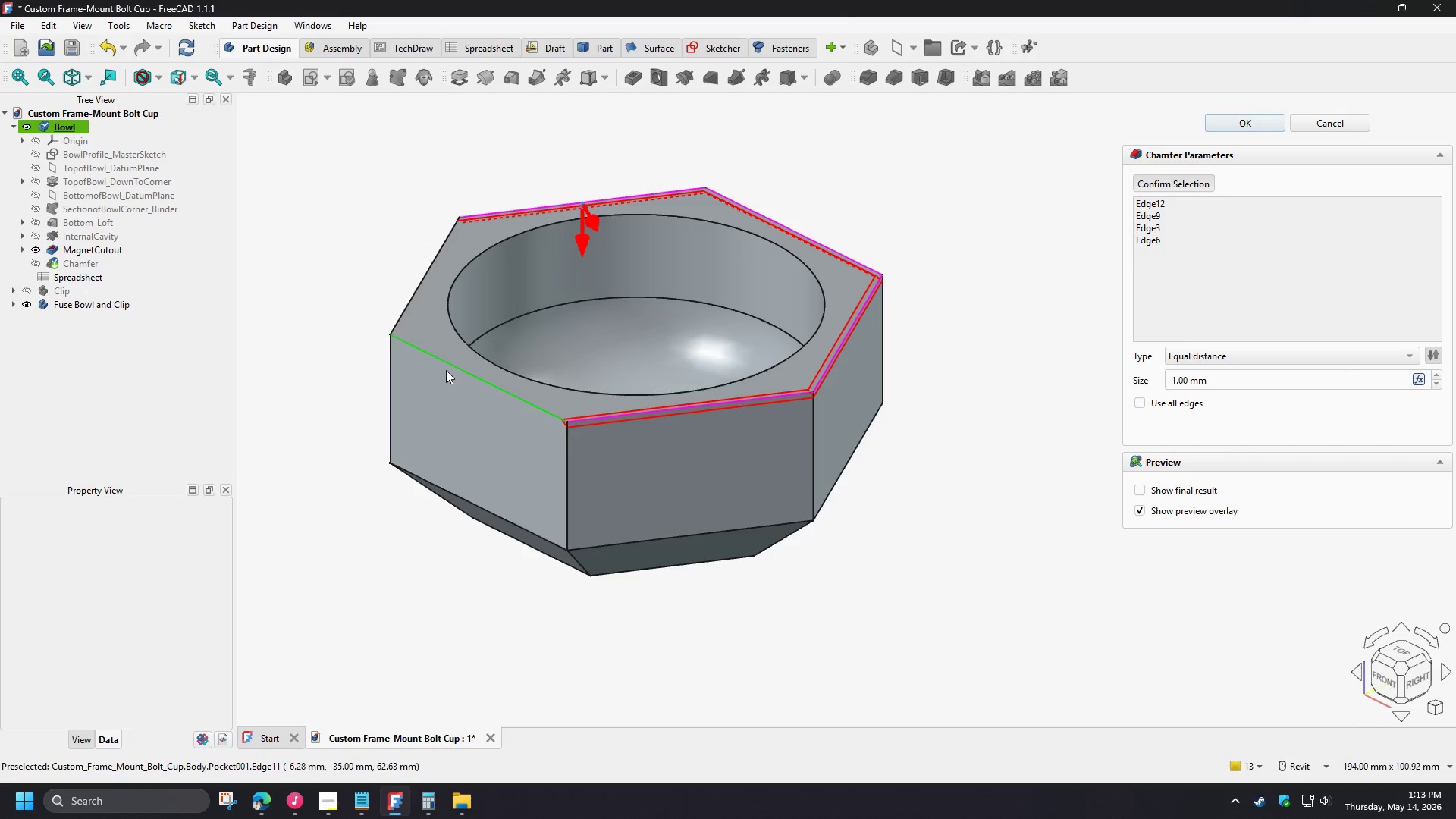 
left_click([441, 360])
 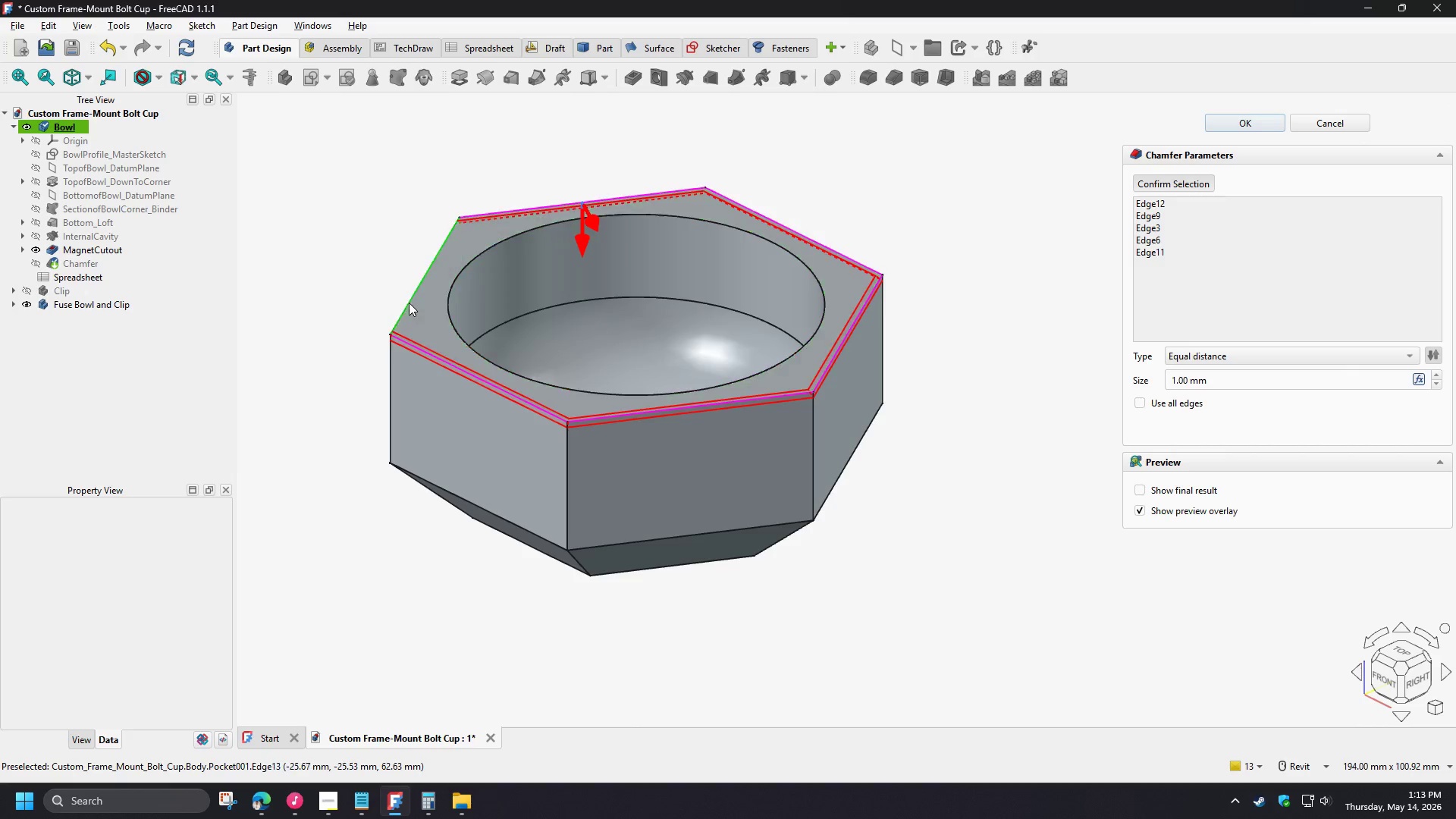 
left_click([409, 302])
 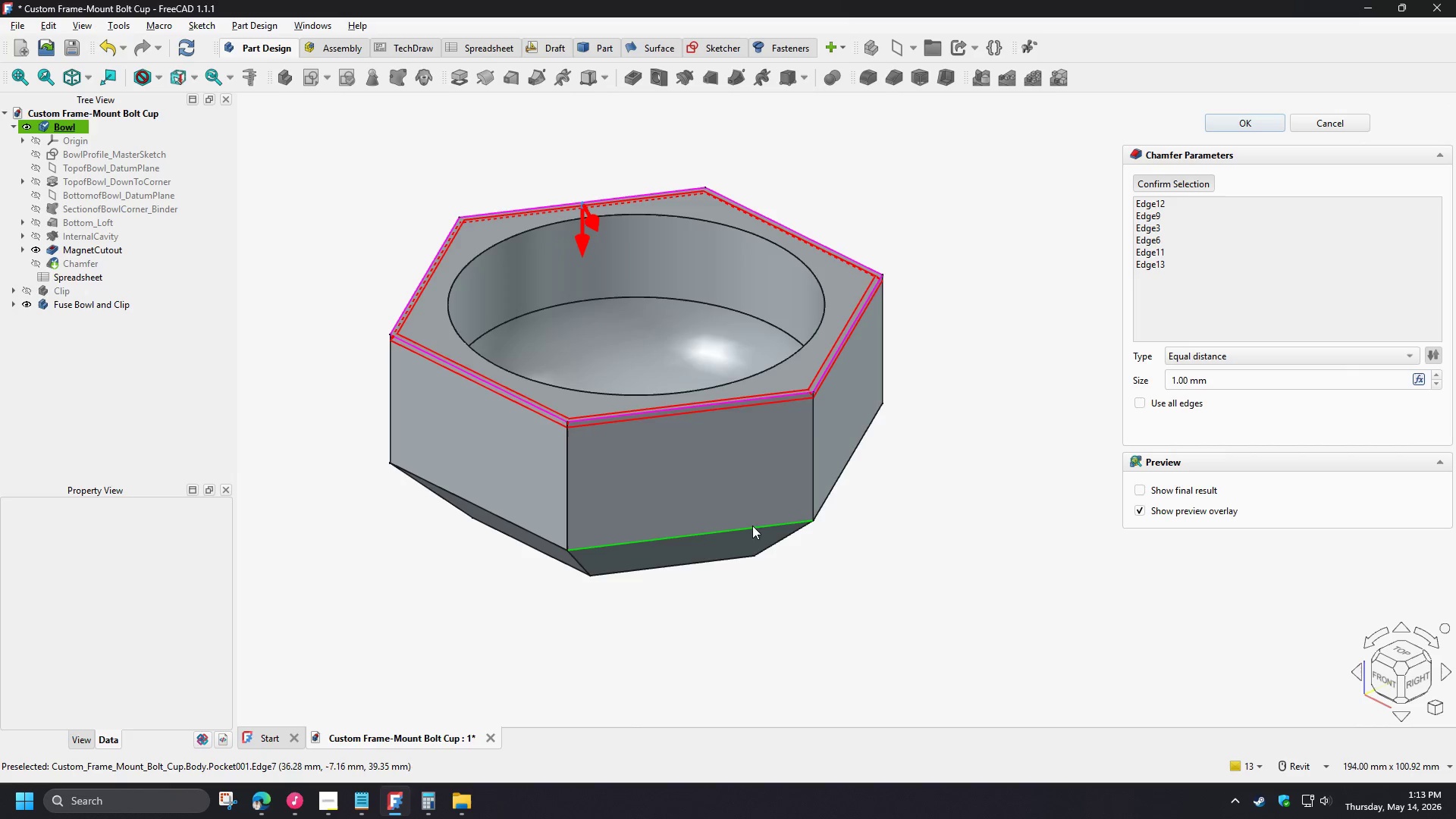 
left_click([614, 551])
 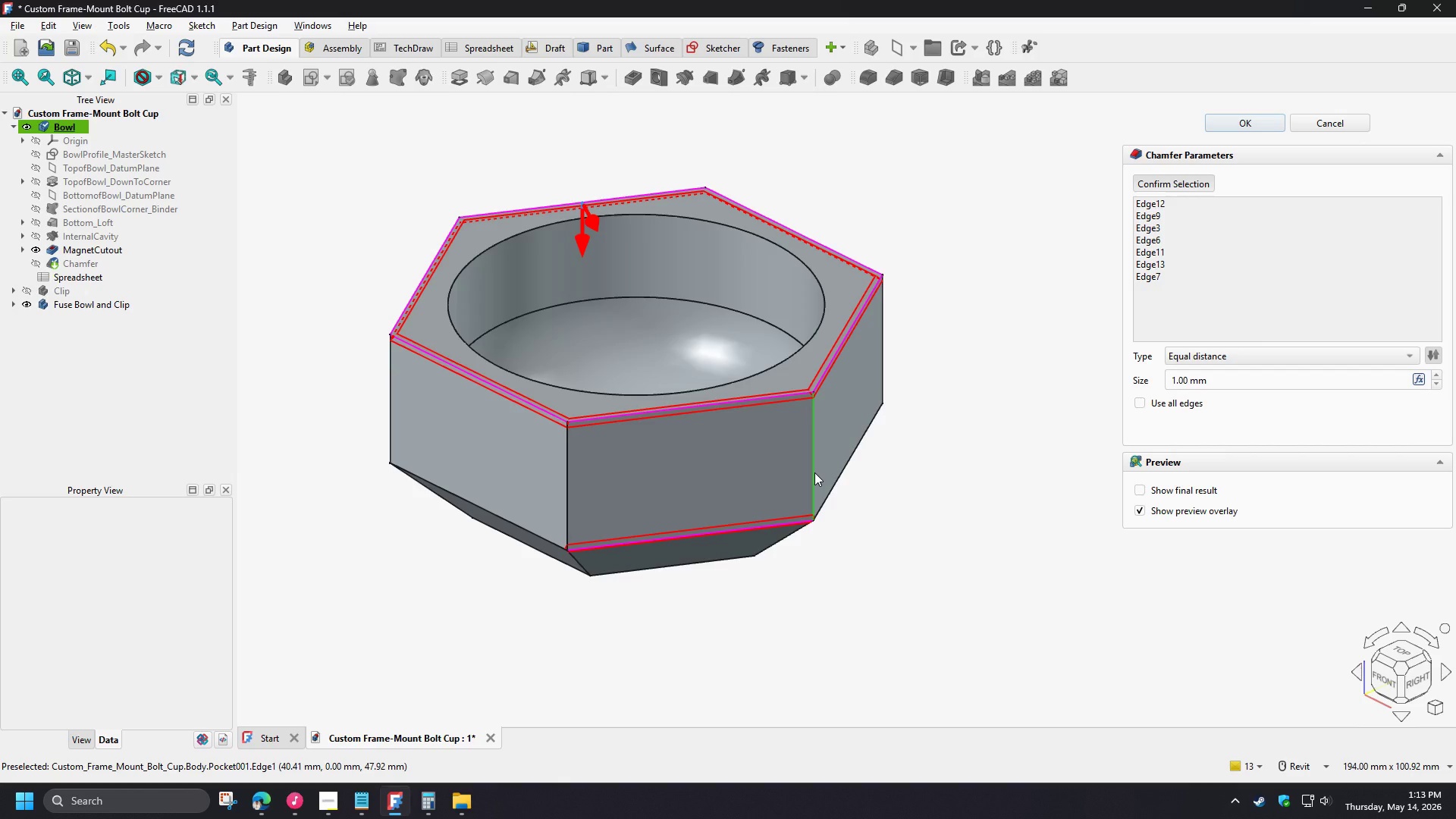 
left_click([814, 472])
 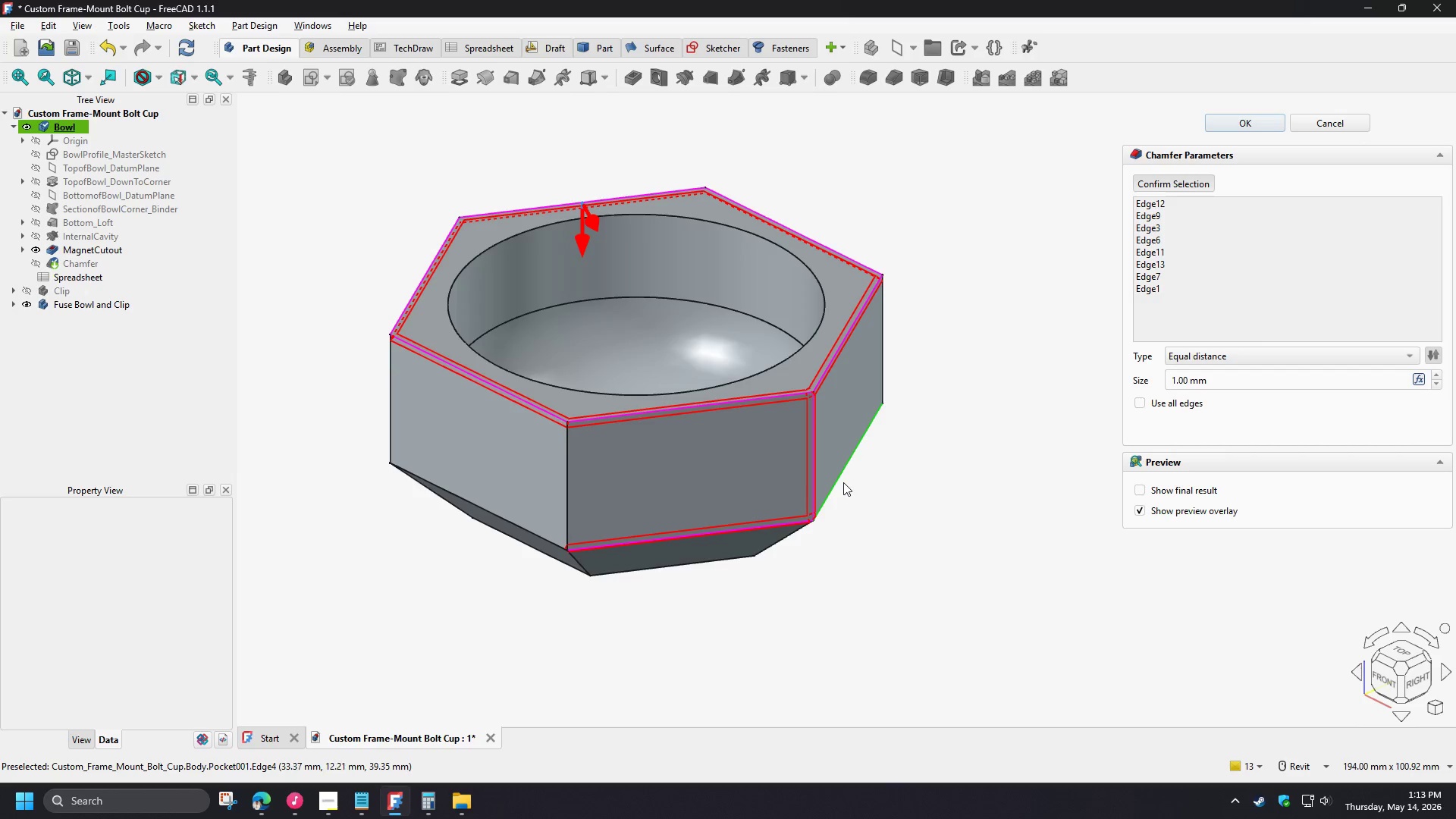 
left_click([843, 482])
 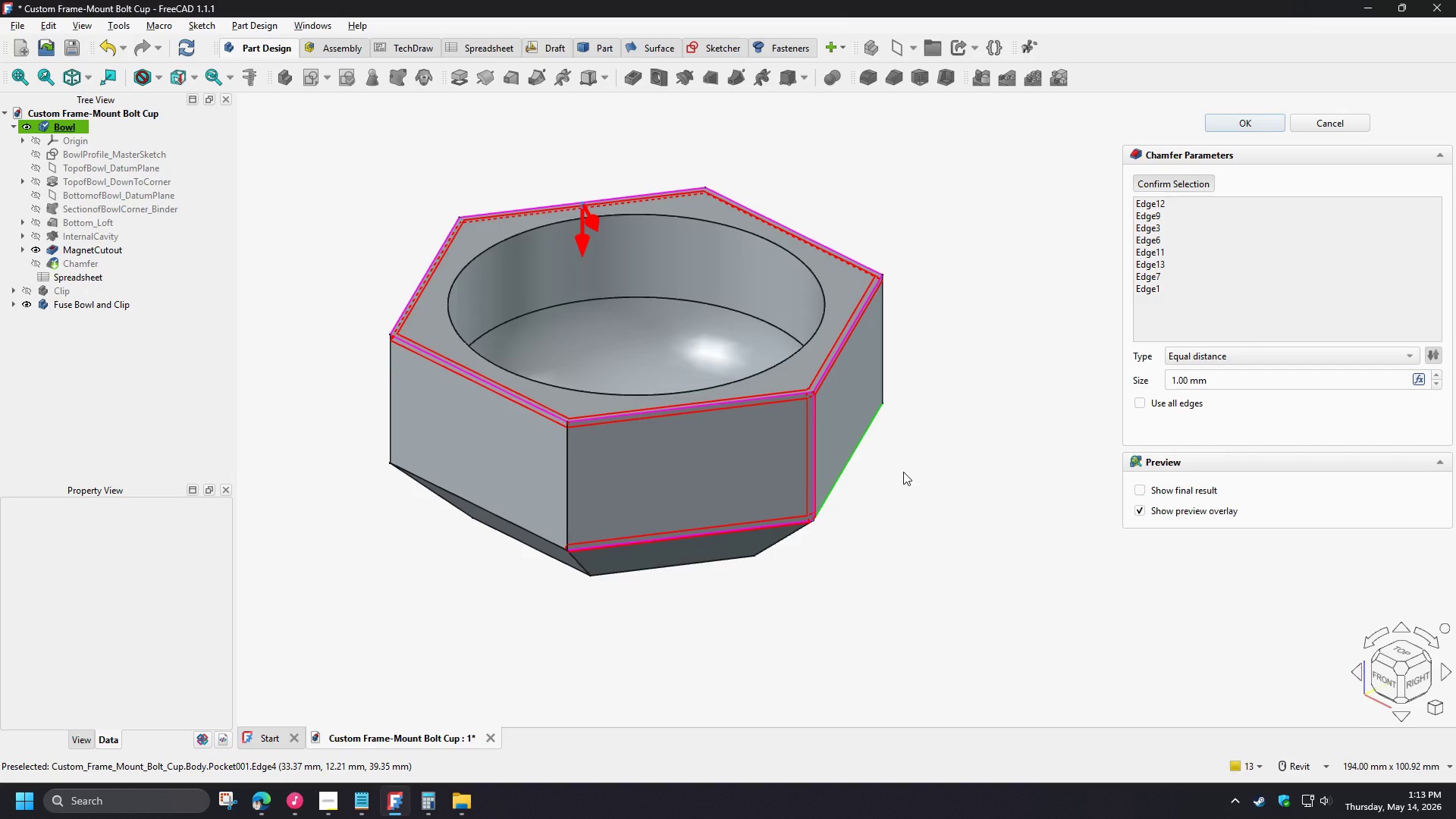 
wait(8.58)
 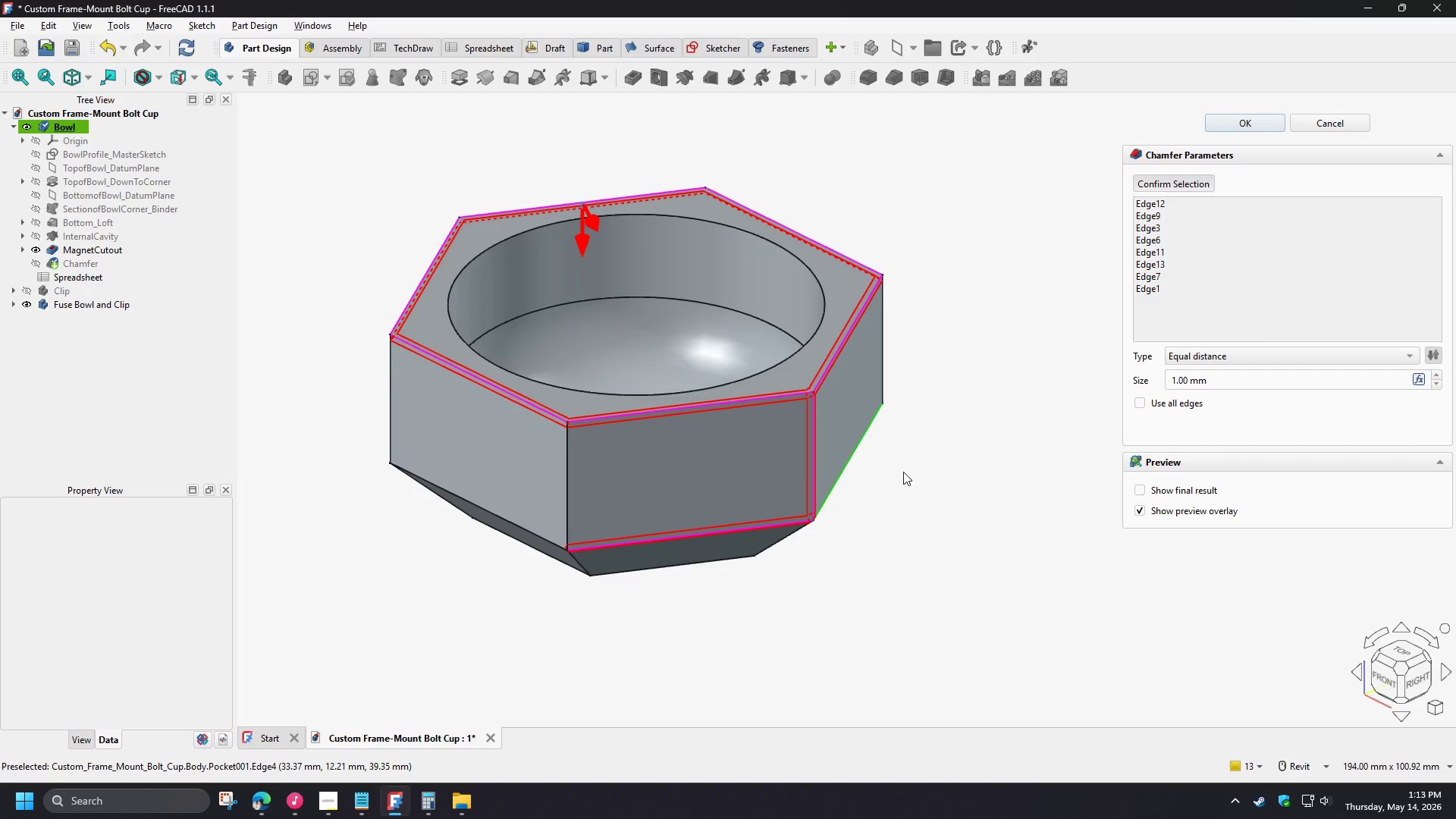 
left_click([813, 438])
 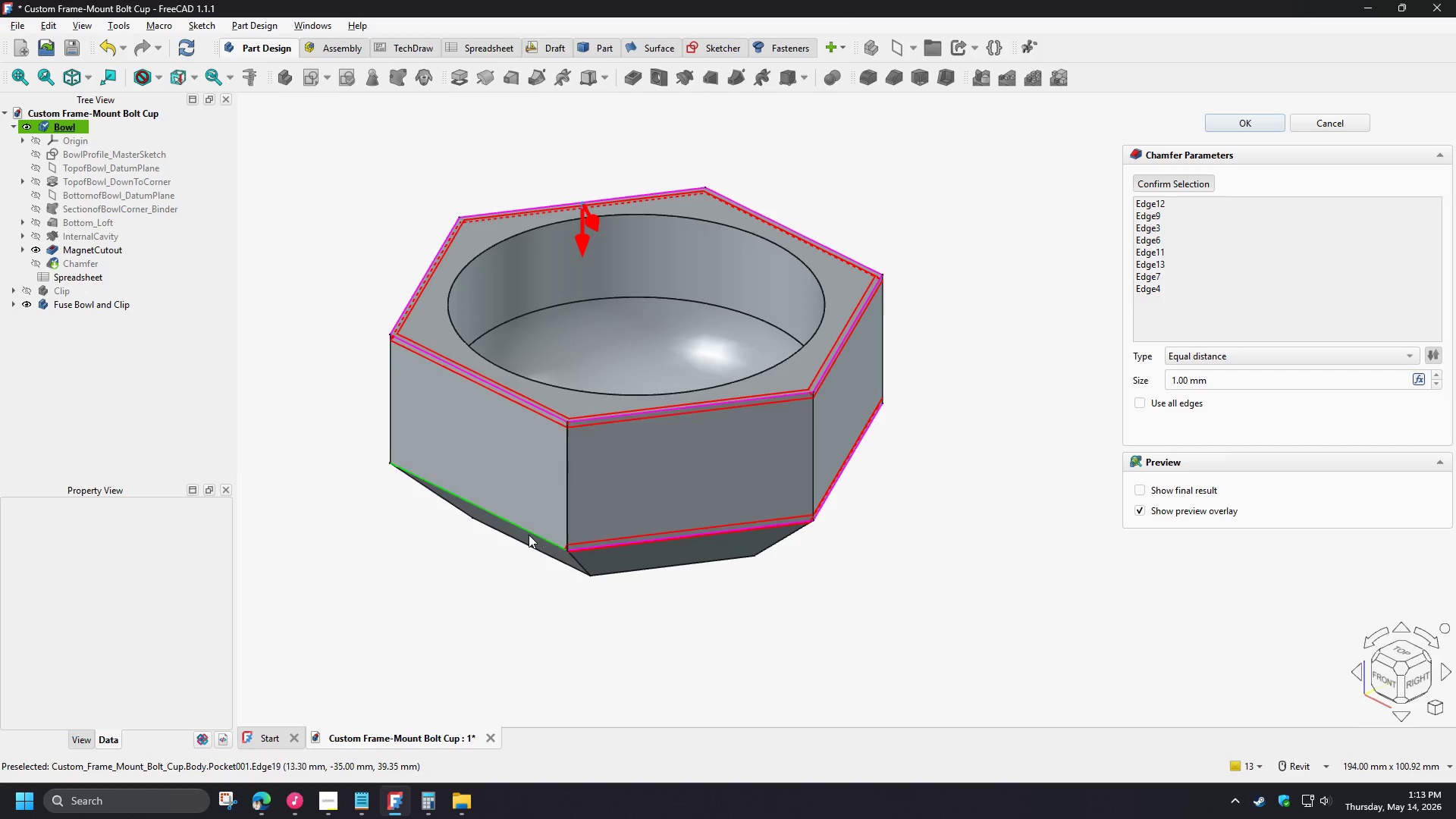 
left_click([511, 522])
 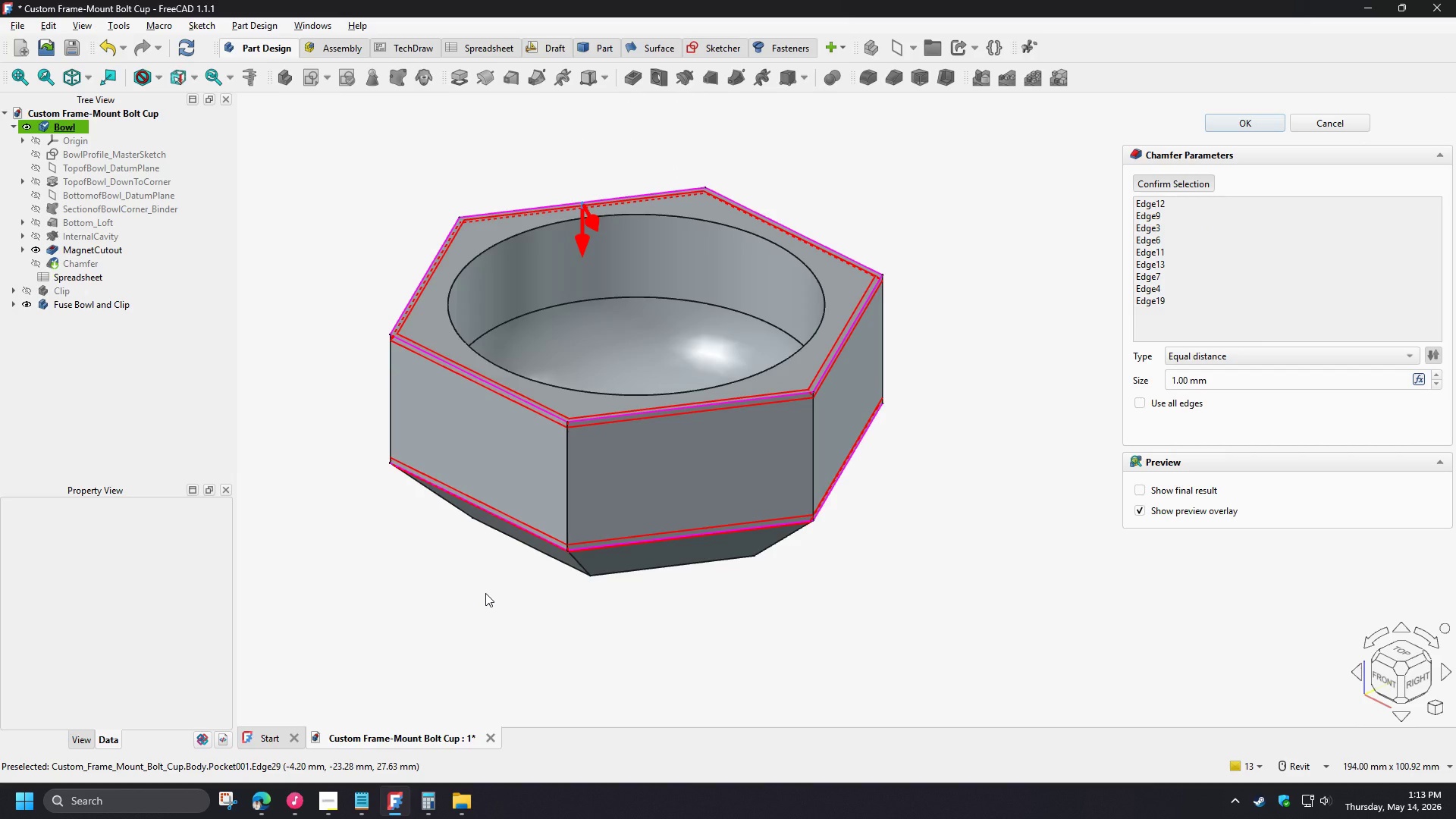 
type(v3)
 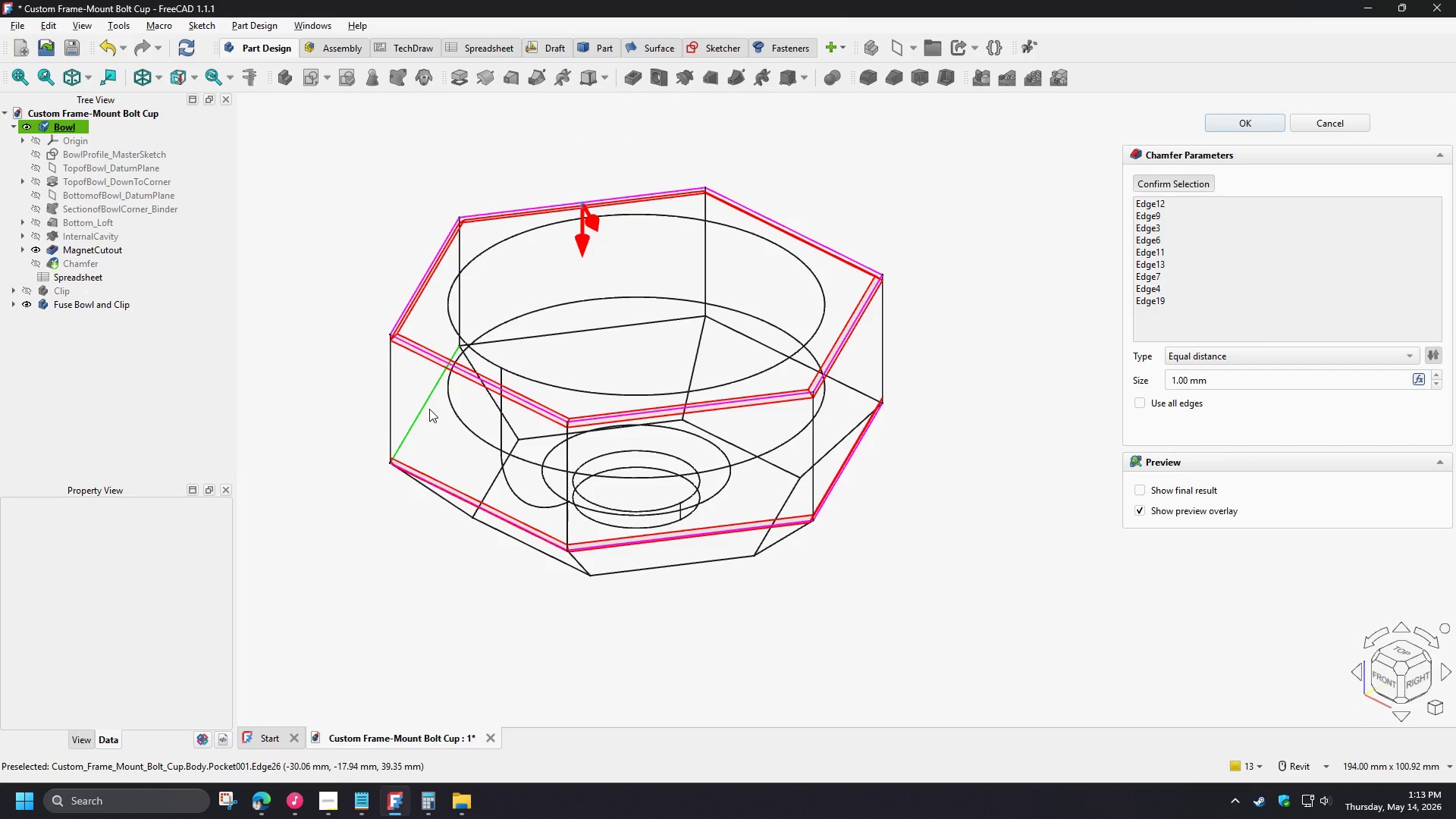 
left_click([428, 409])
 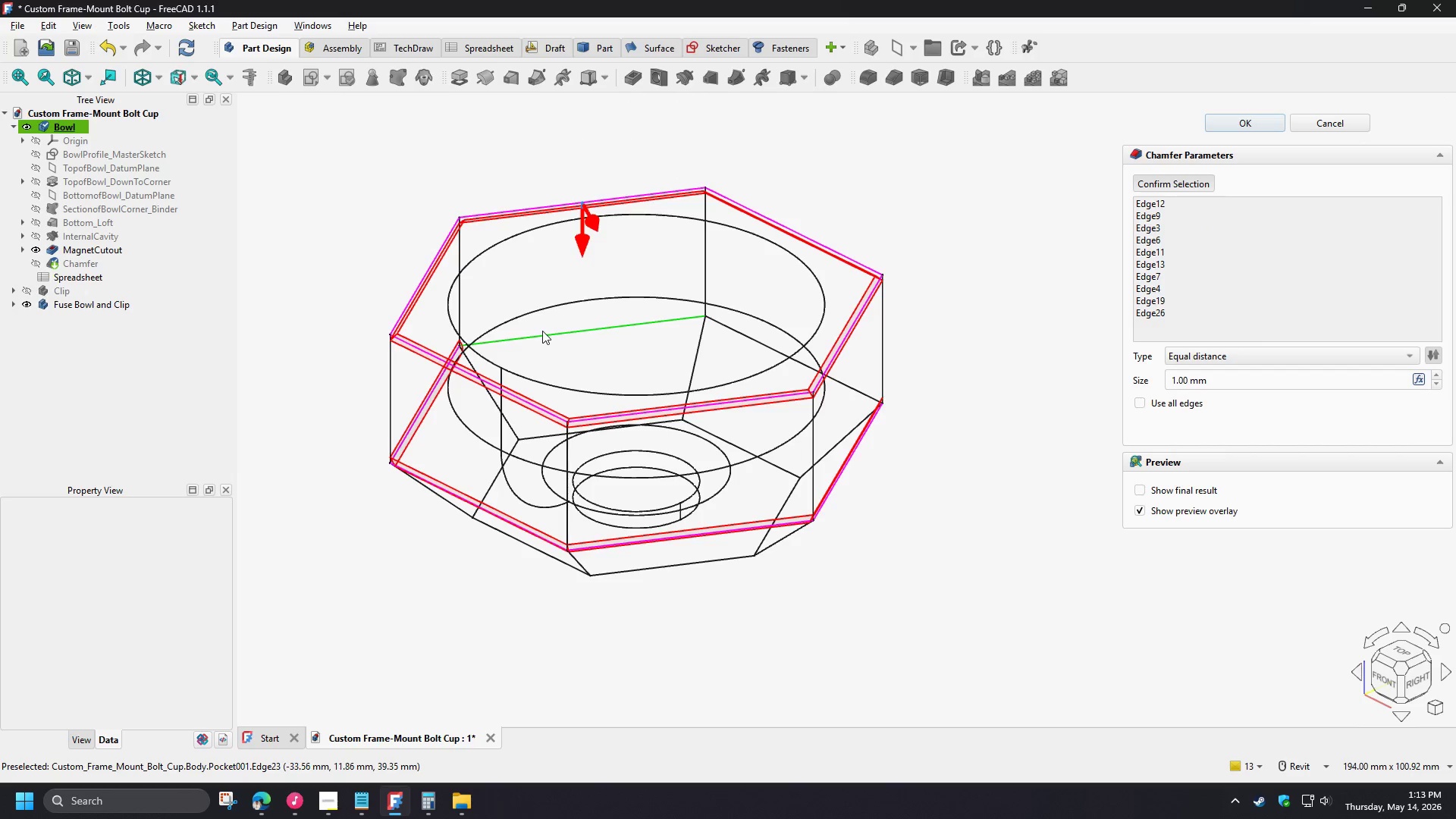 
left_click([542, 331])
 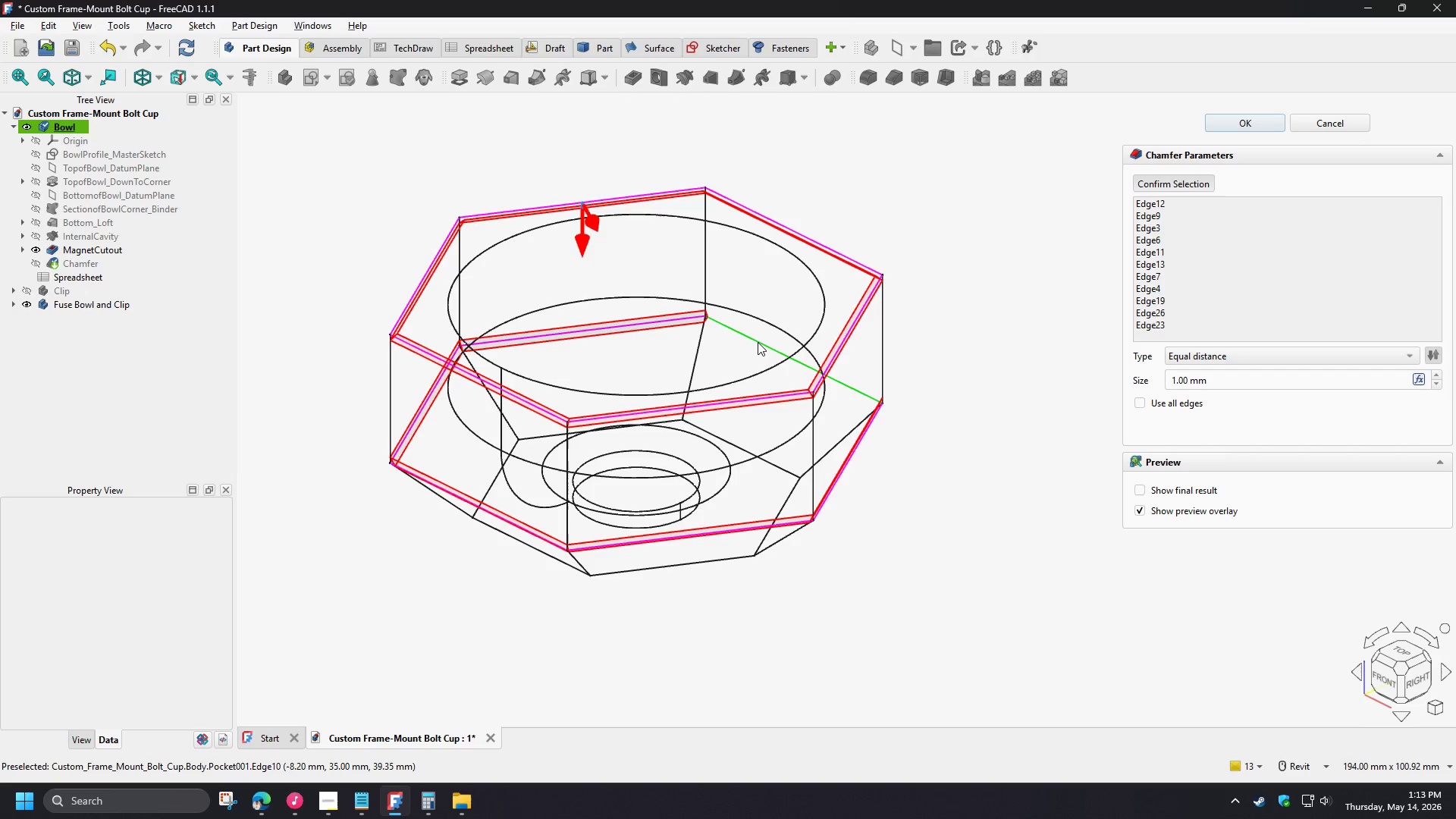 
left_click([758, 342])
 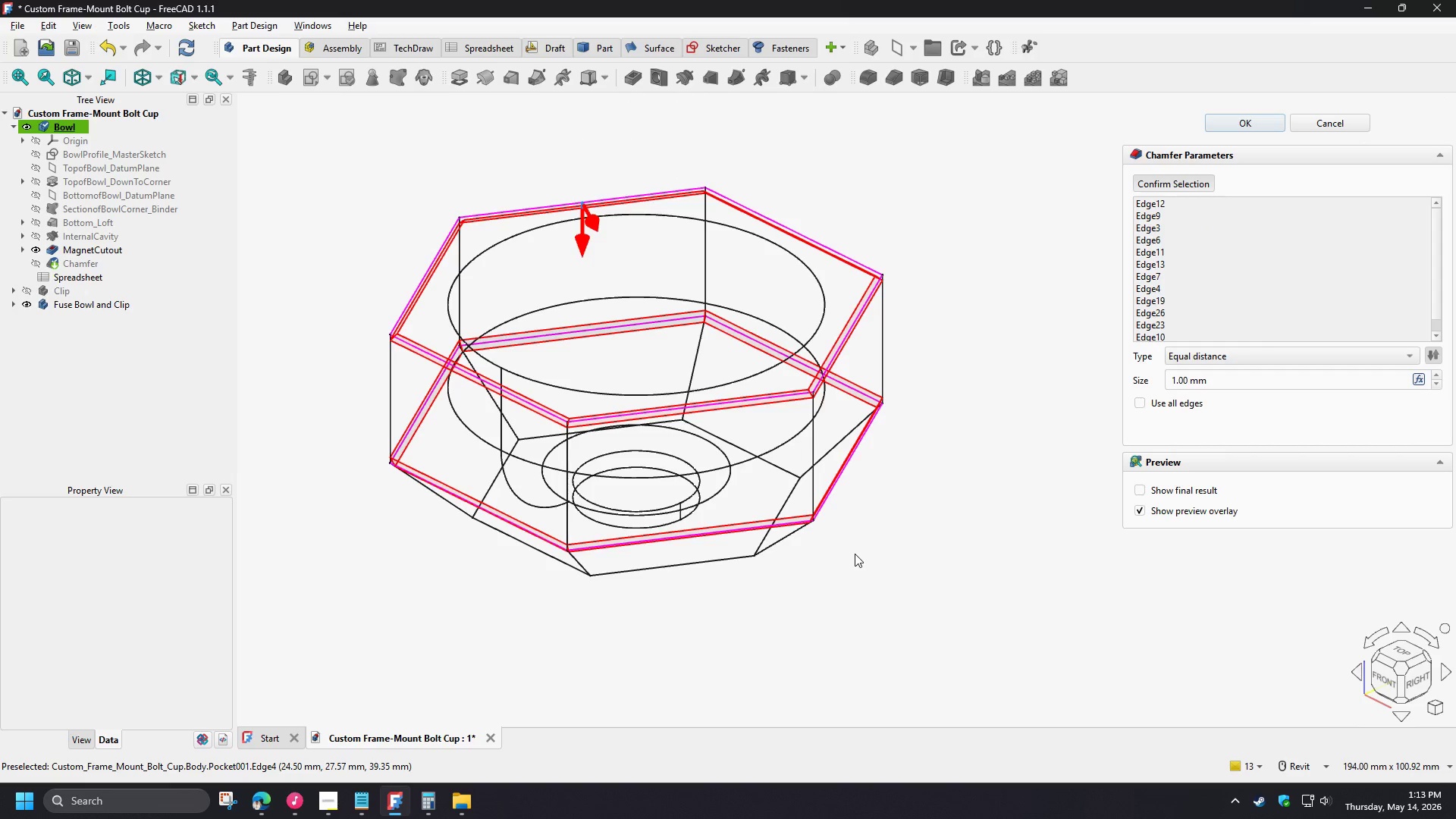 
hold_key(key=ShiftLeft, duration=1.5)
 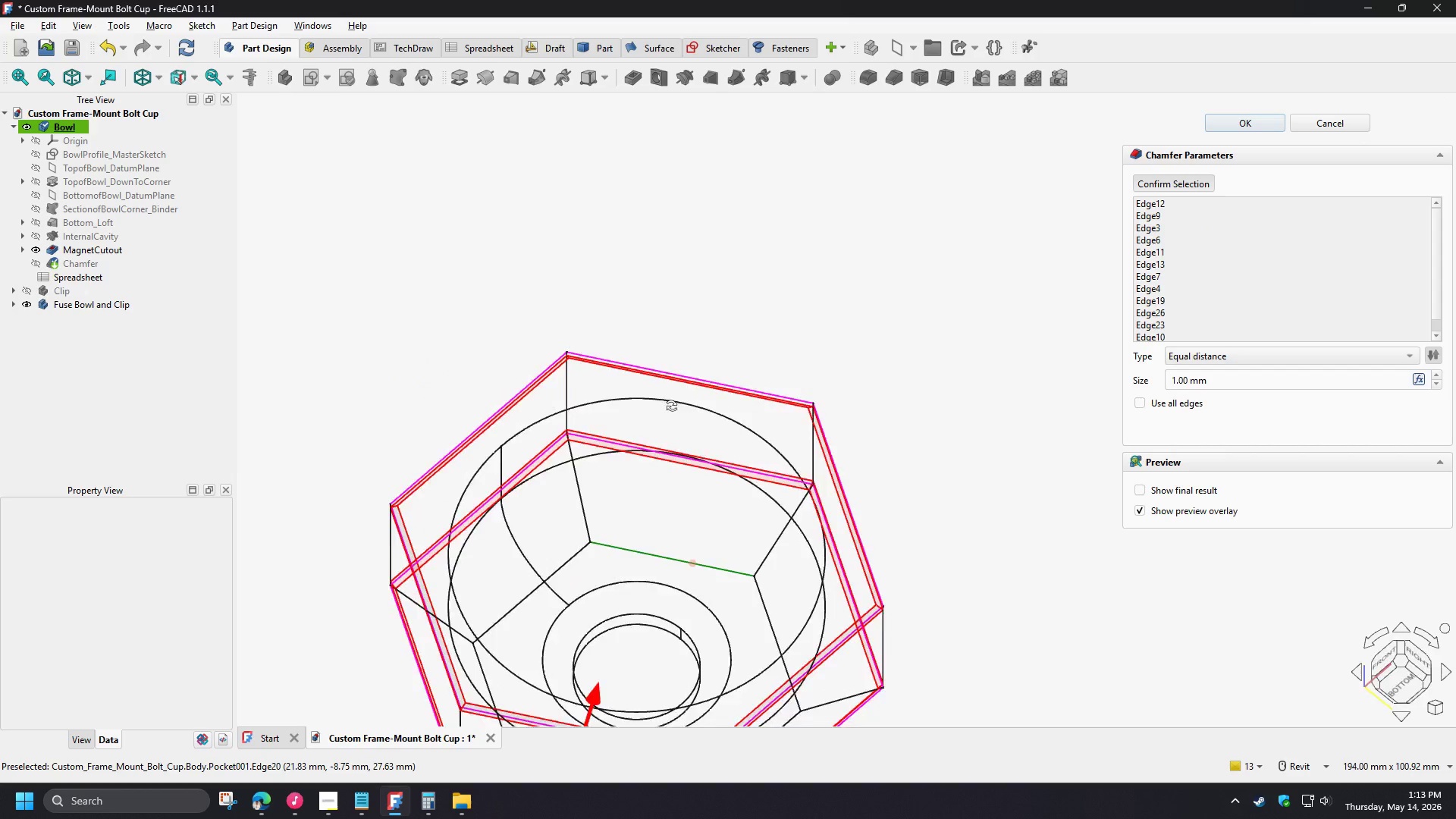 
hold_key(key=ShiftLeft, duration=1.52)
 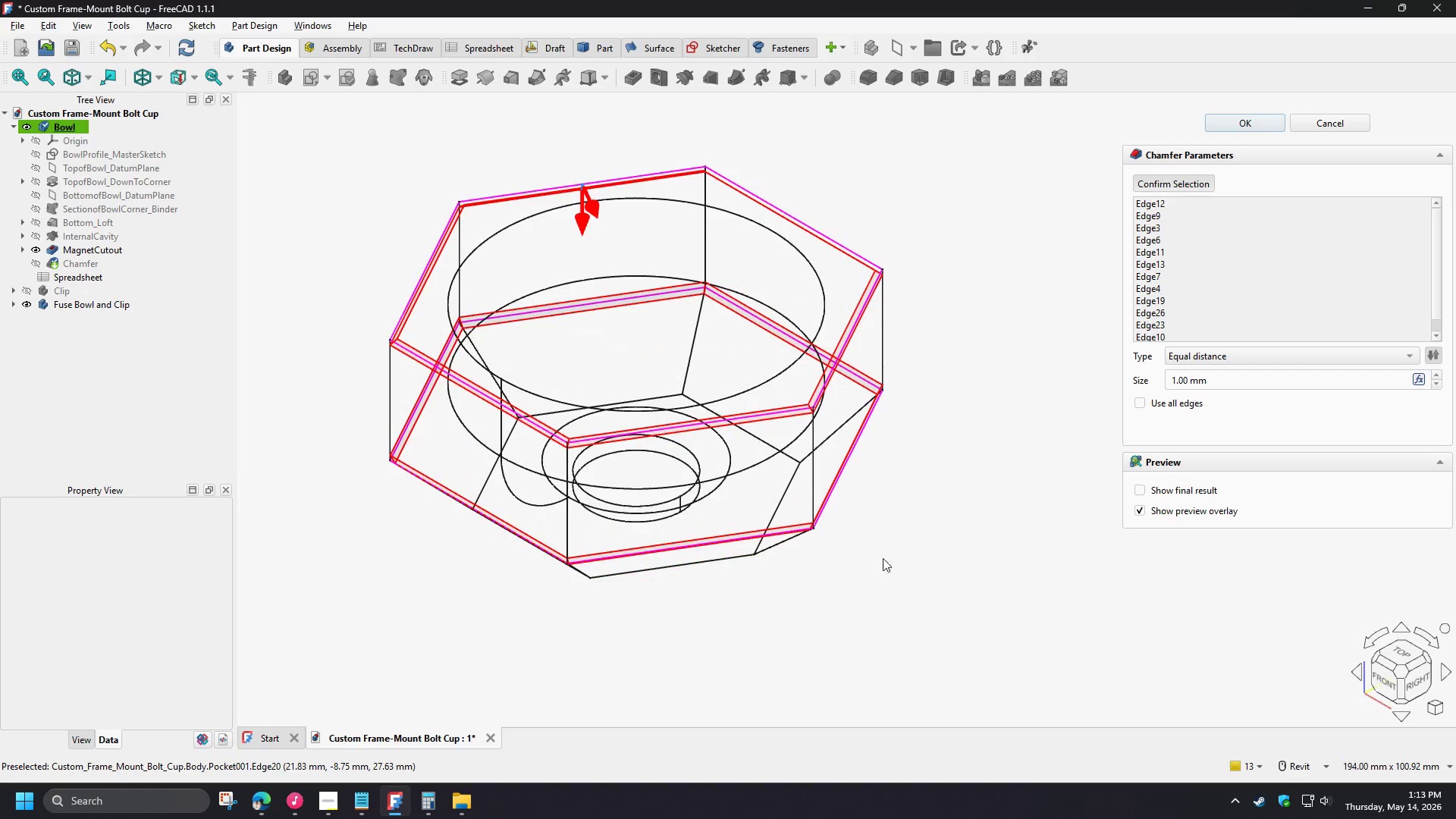 
hold_key(key=ShiftLeft, duration=0.44)
 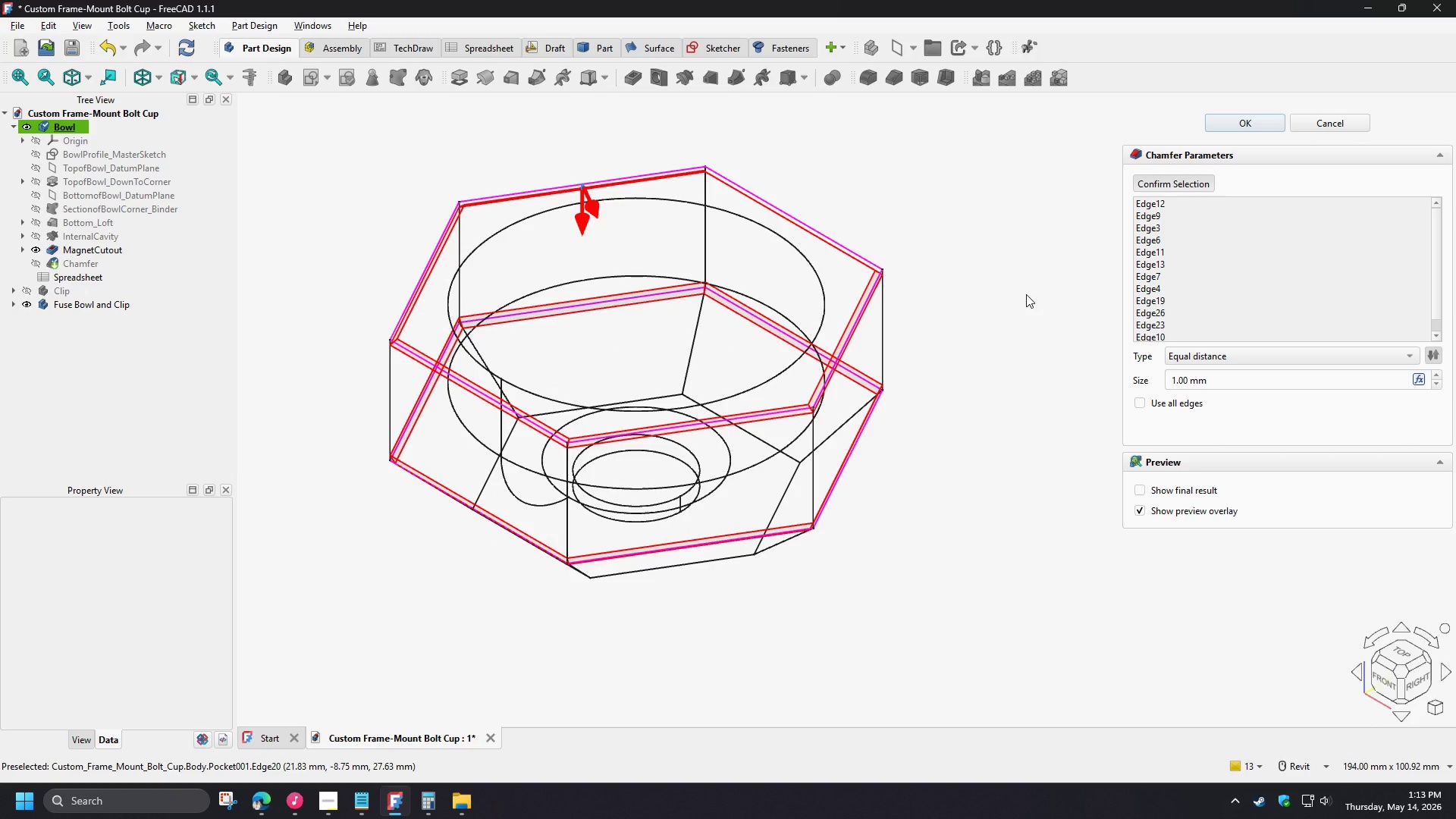 
left_click([1241, 131])
 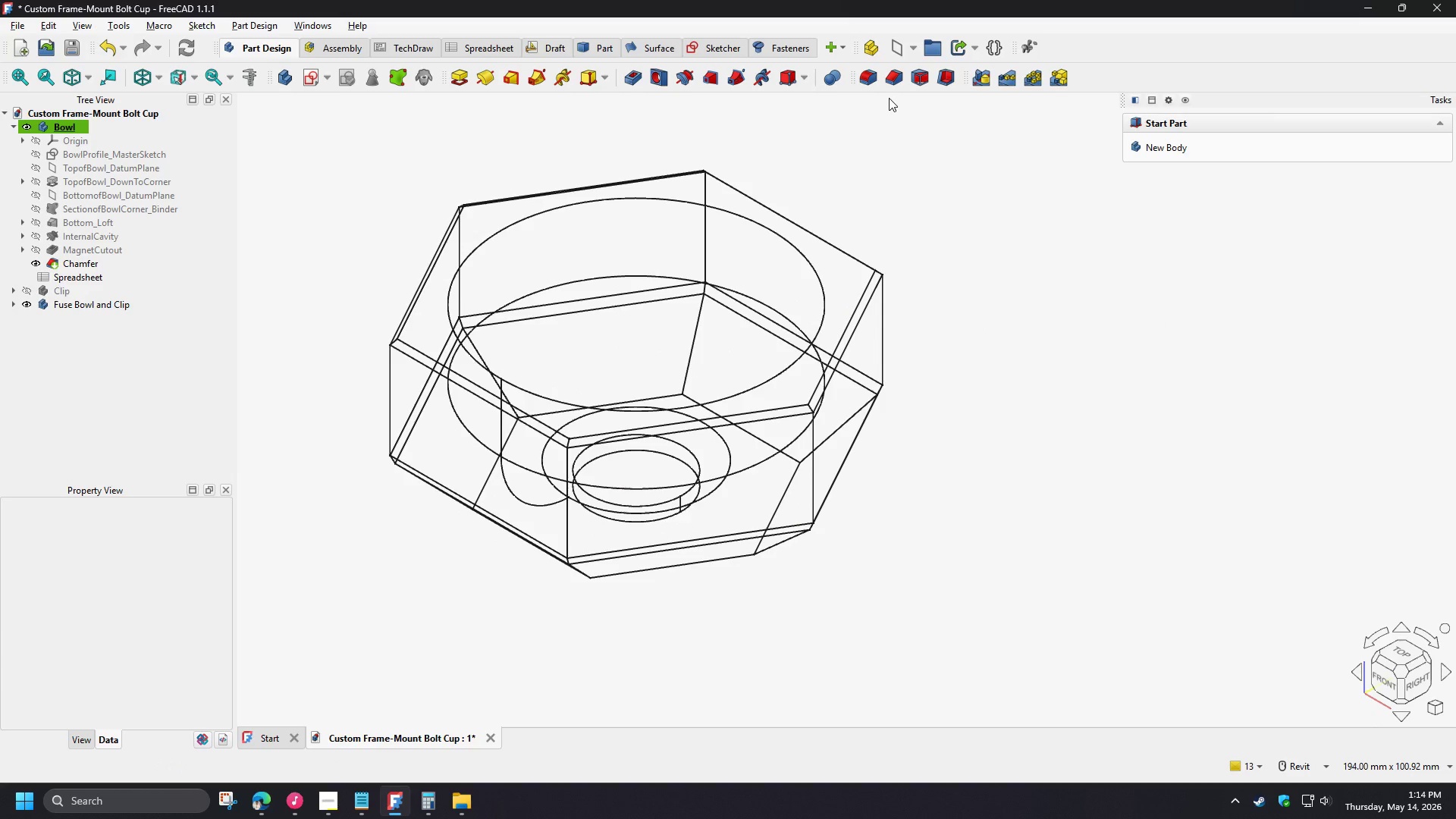 
double_click([83, 259])
 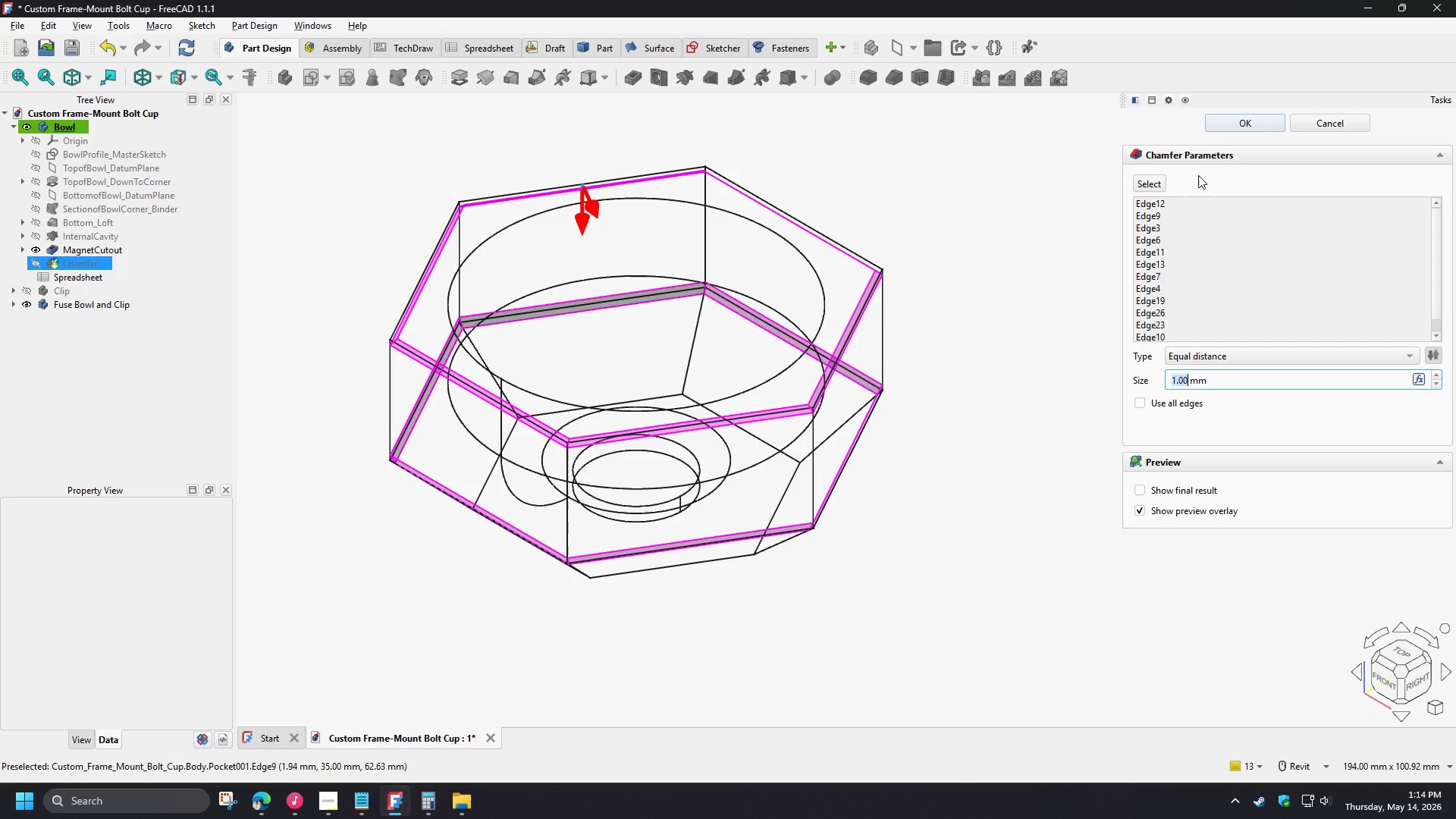 
left_click([1144, 174])
 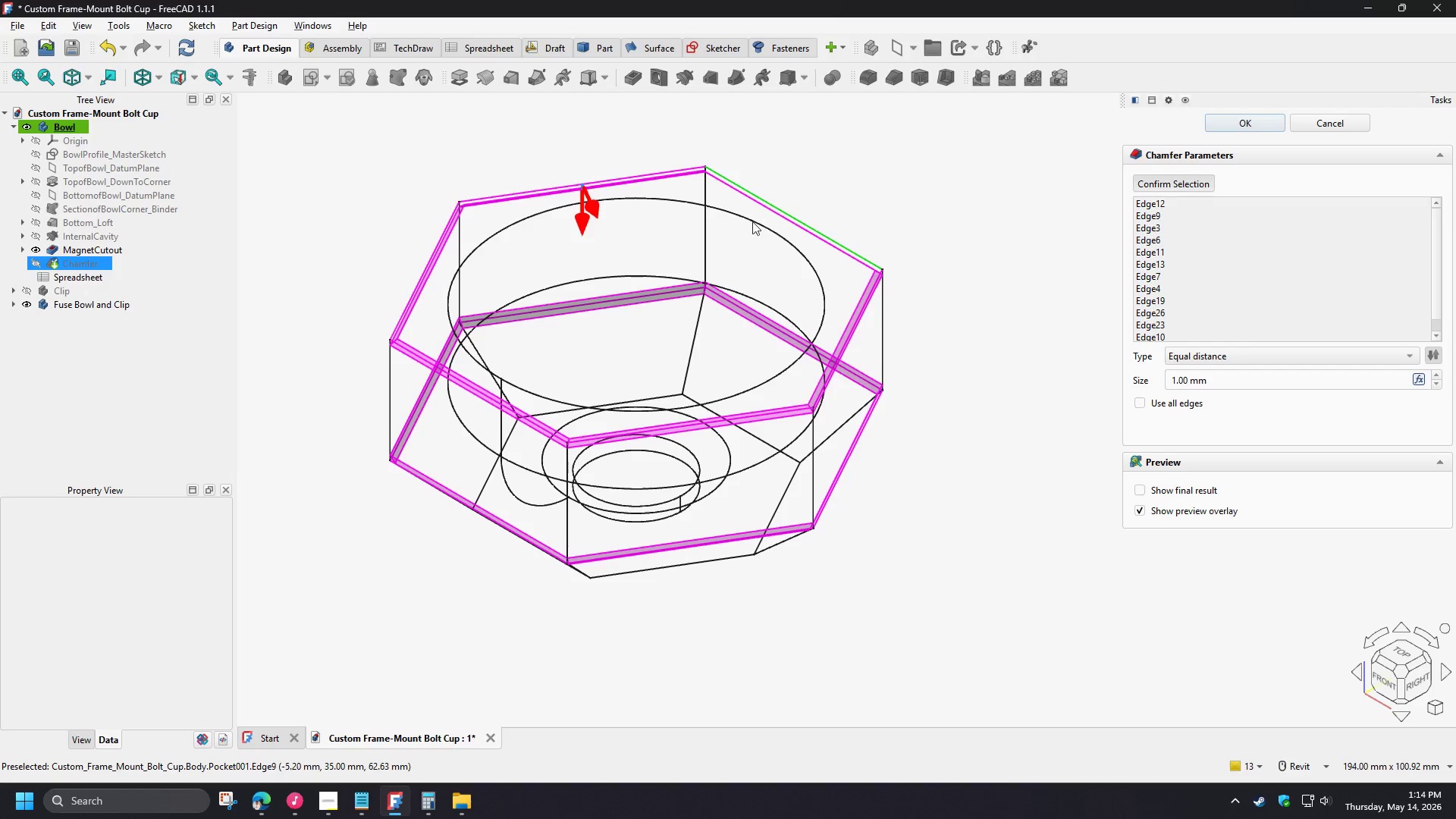 
left_click([746, 224])
 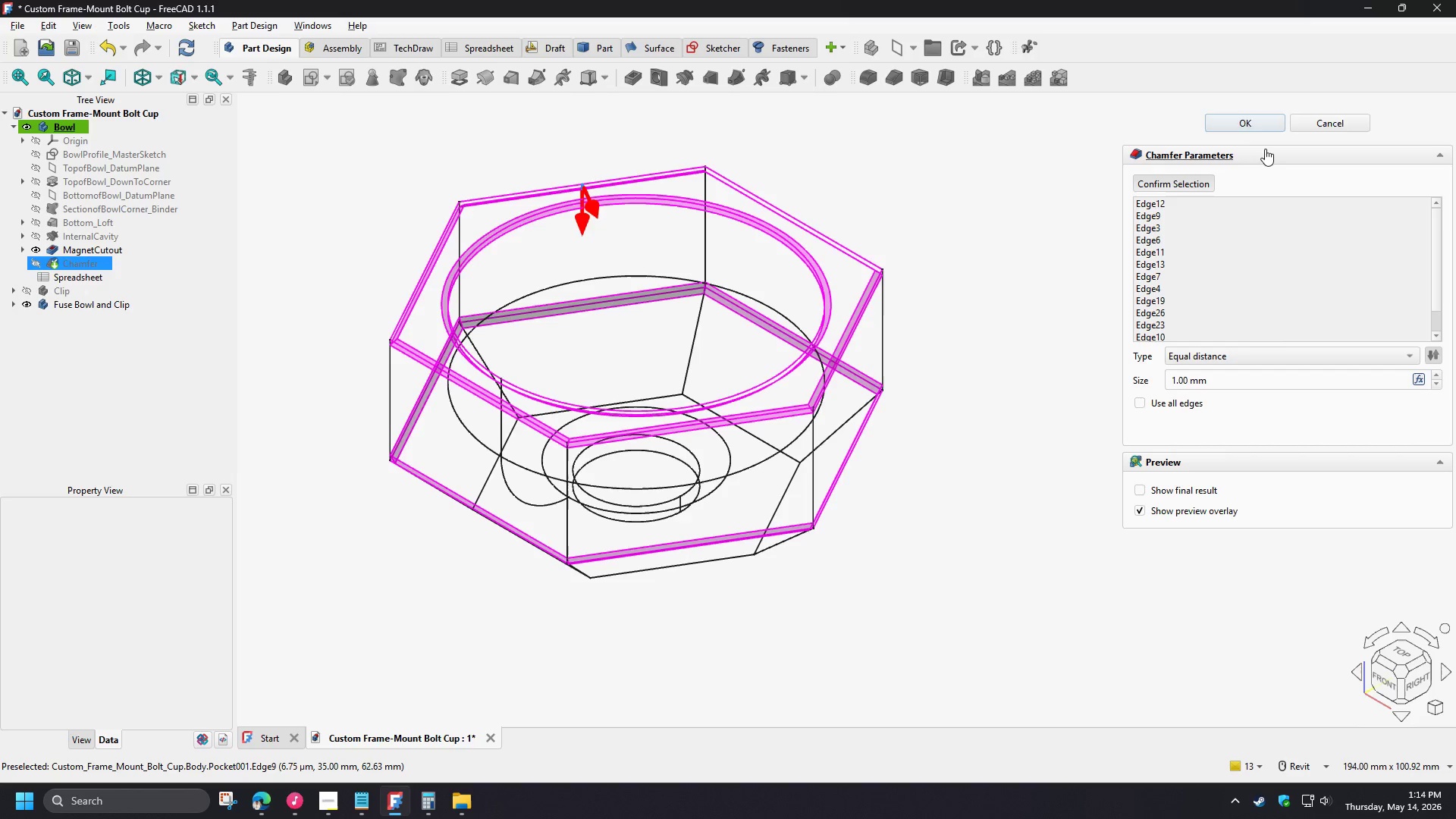 
left_click([1253, 123])
 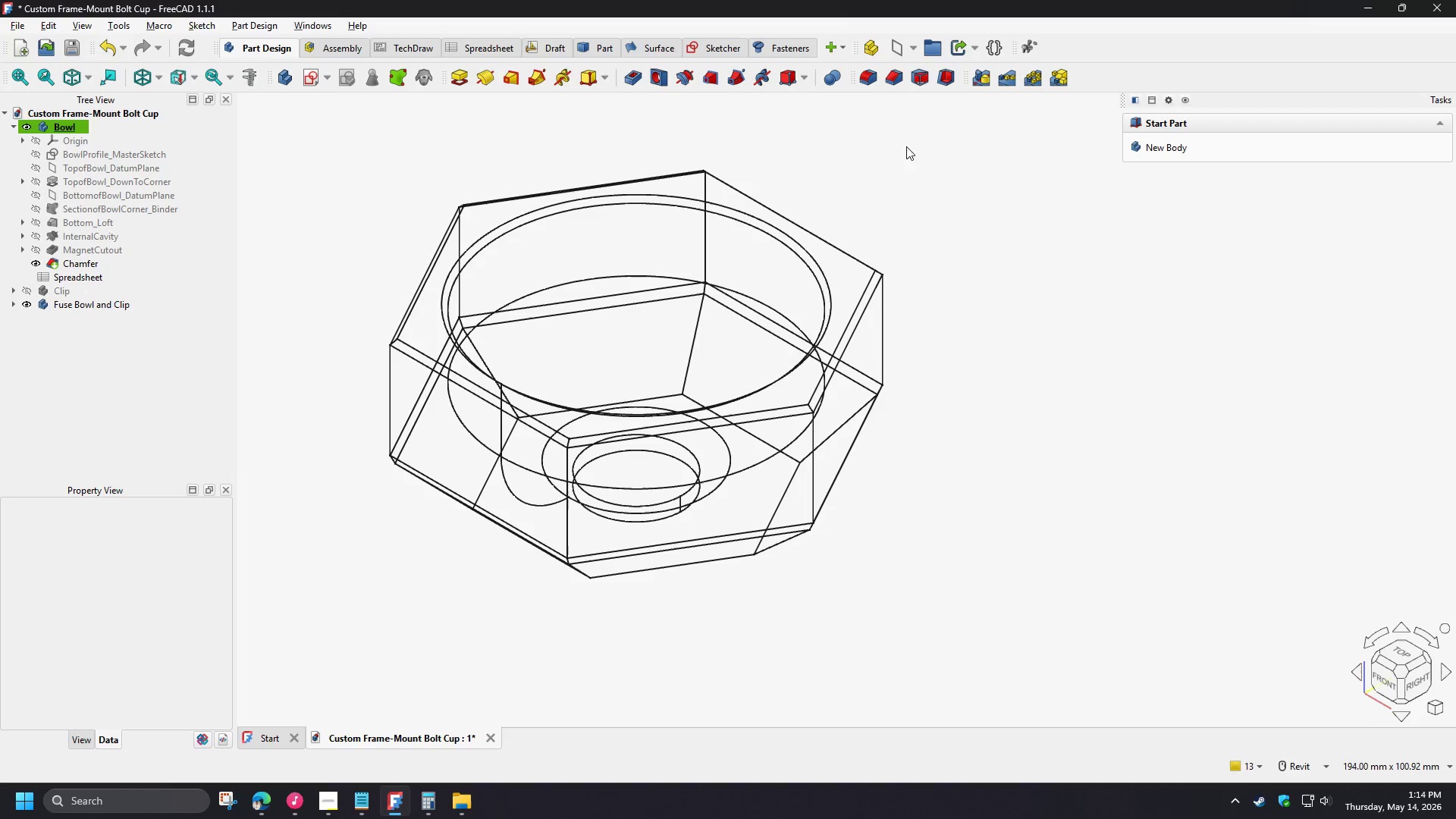 
left_click([891, 138])
 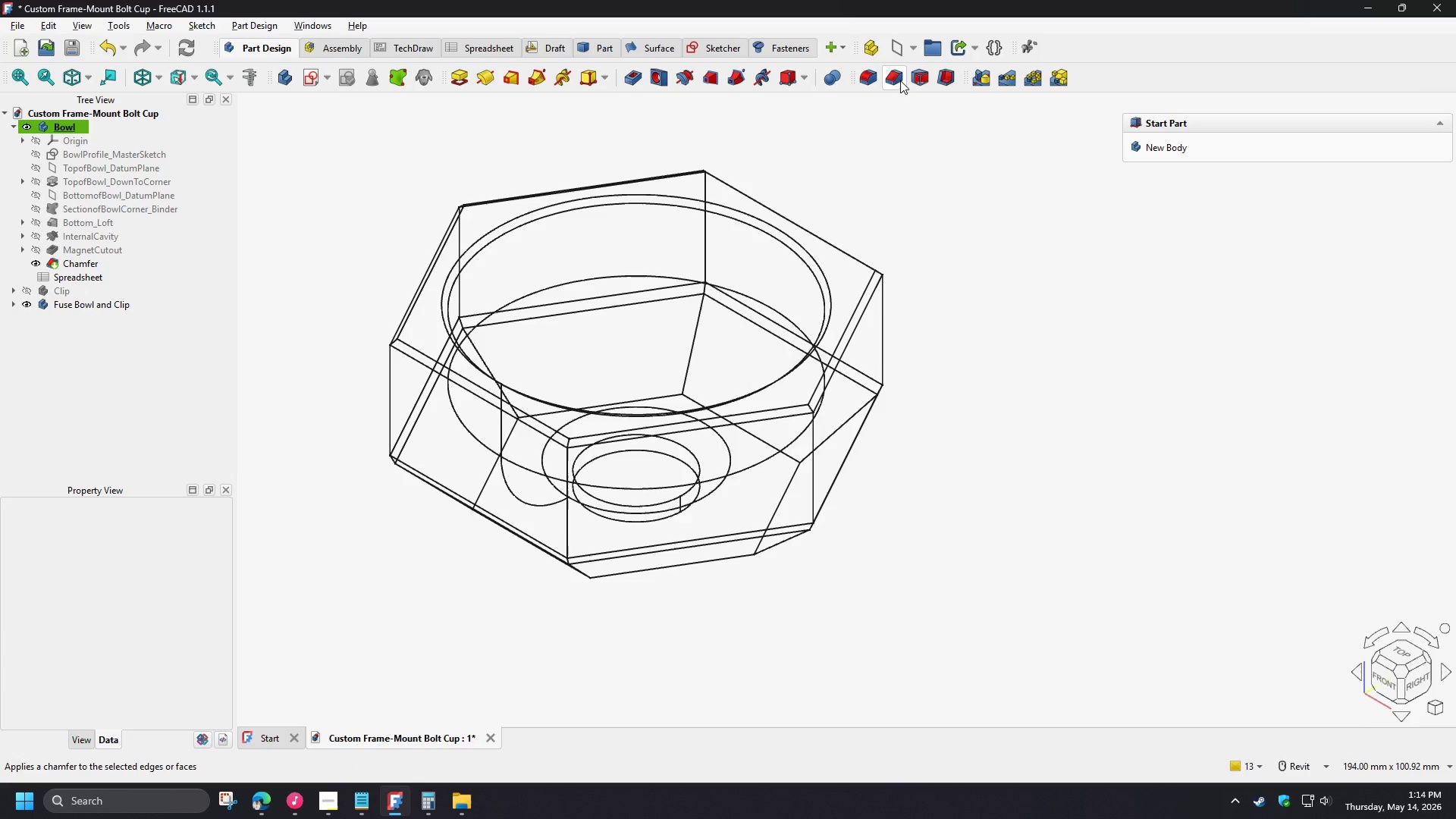 
left_click([900, 80])
 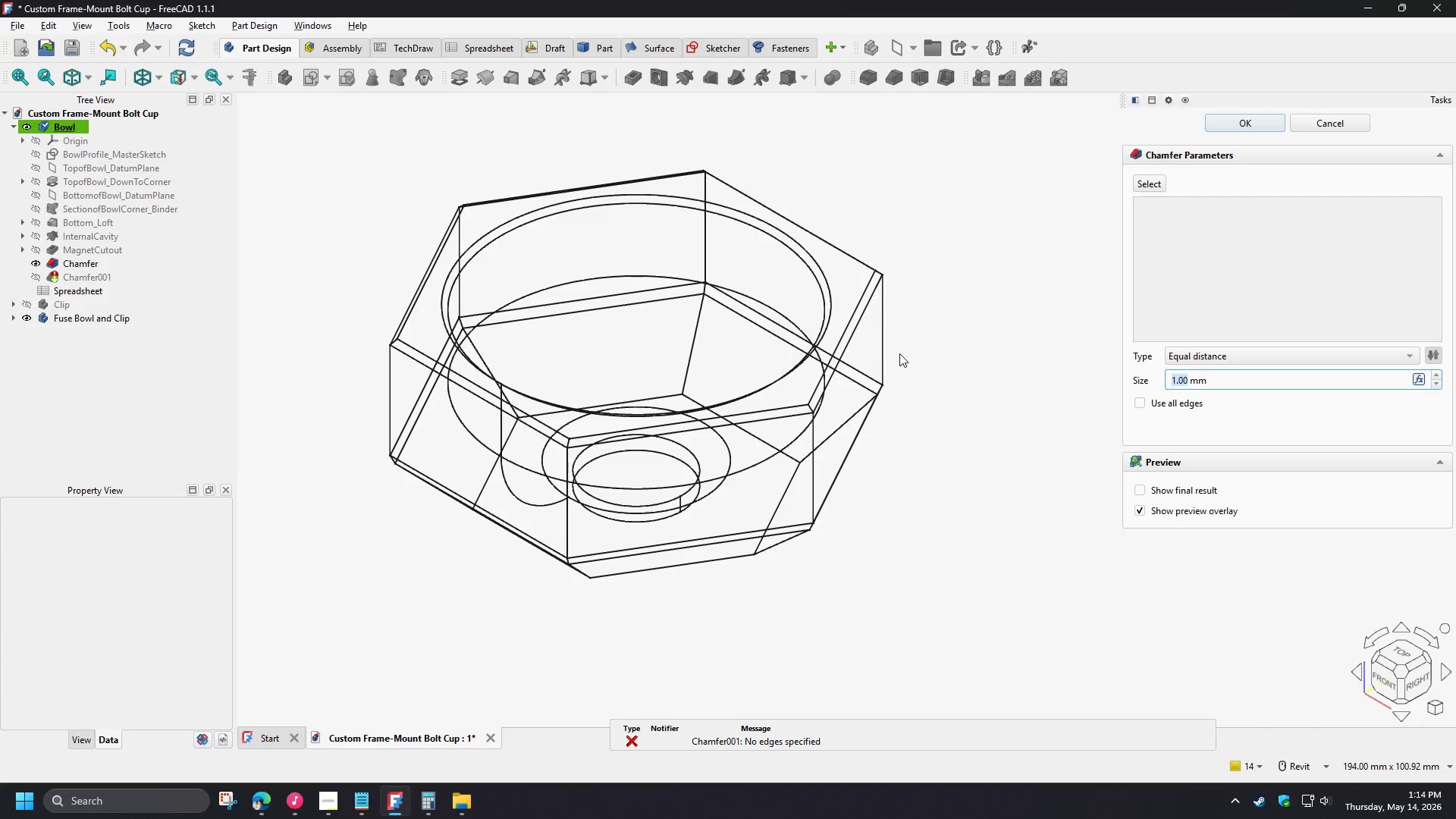 
left_click([886, 345])
 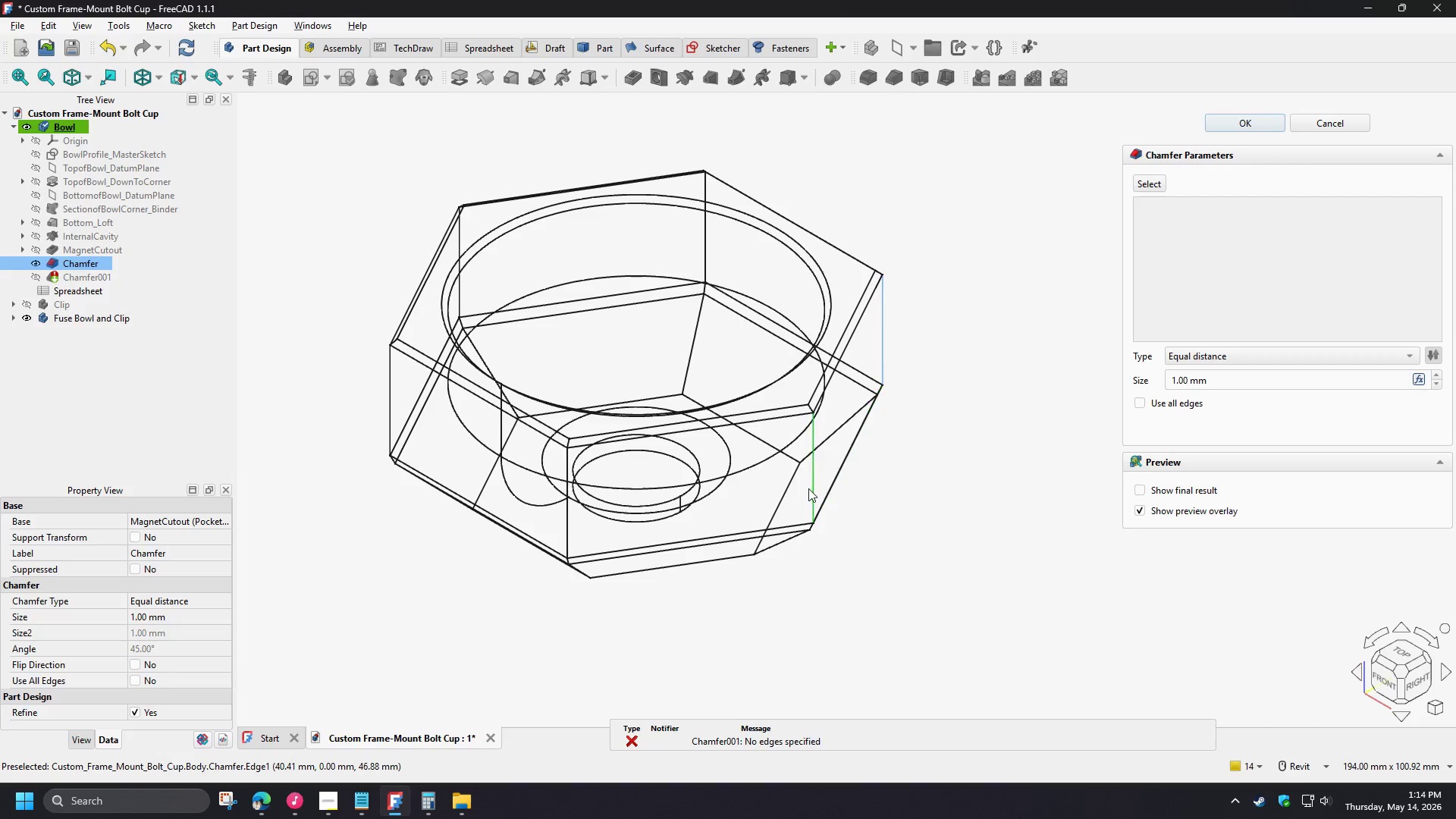 
left_click([808, 488])
 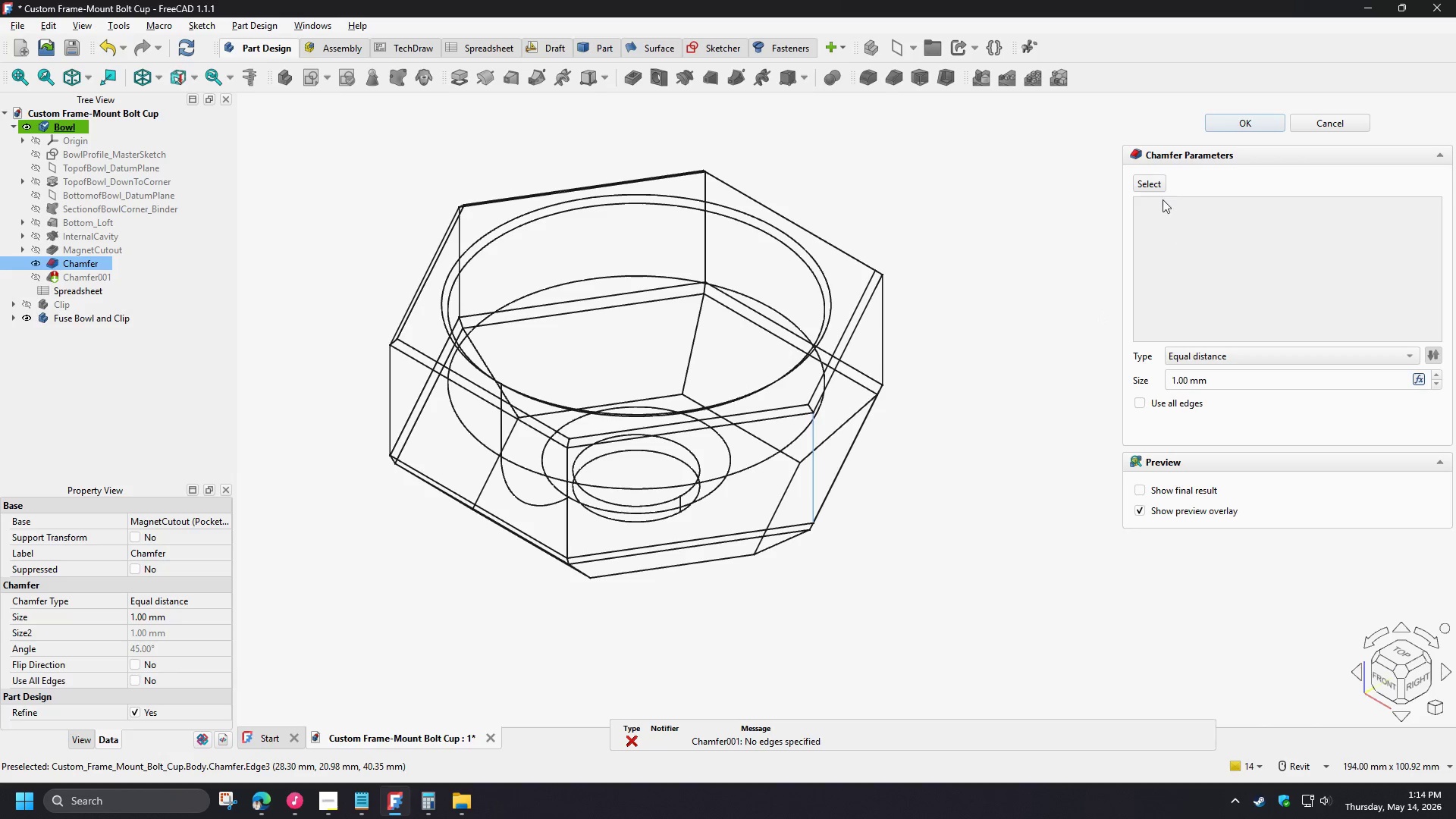 
left_click([1144, 189])
 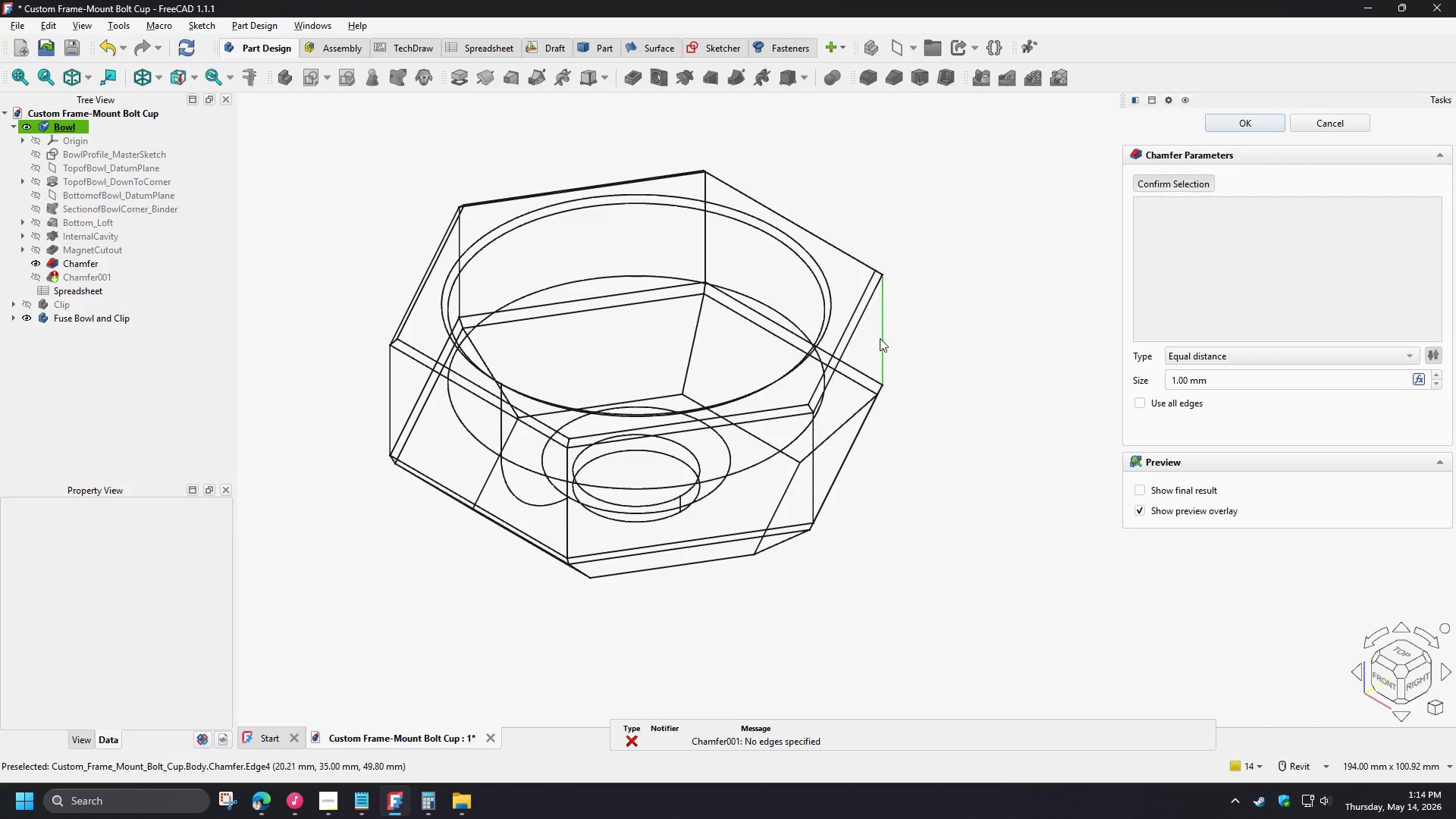 
left_click([878, 339])
 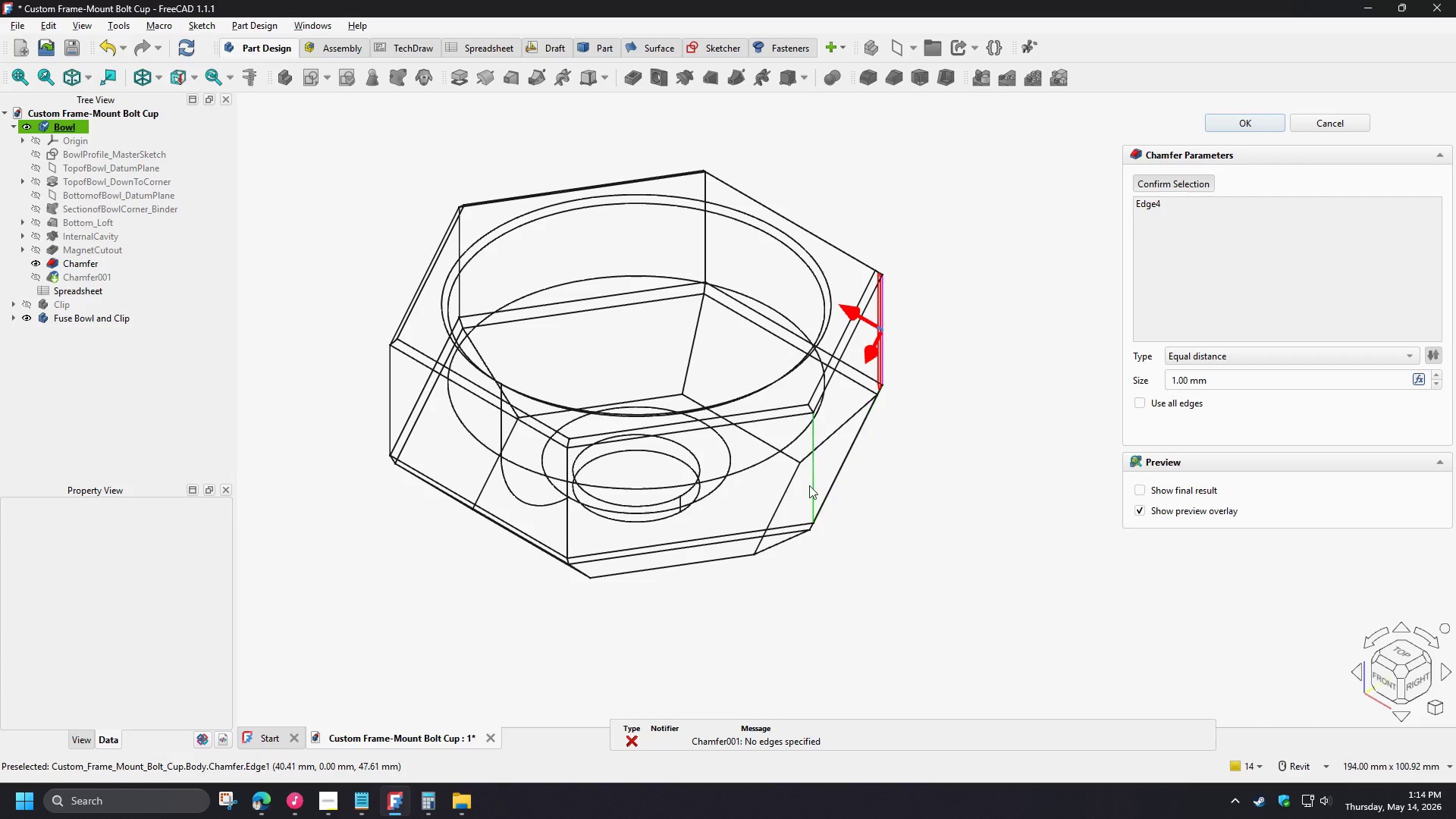 
left_click([809, 485])
 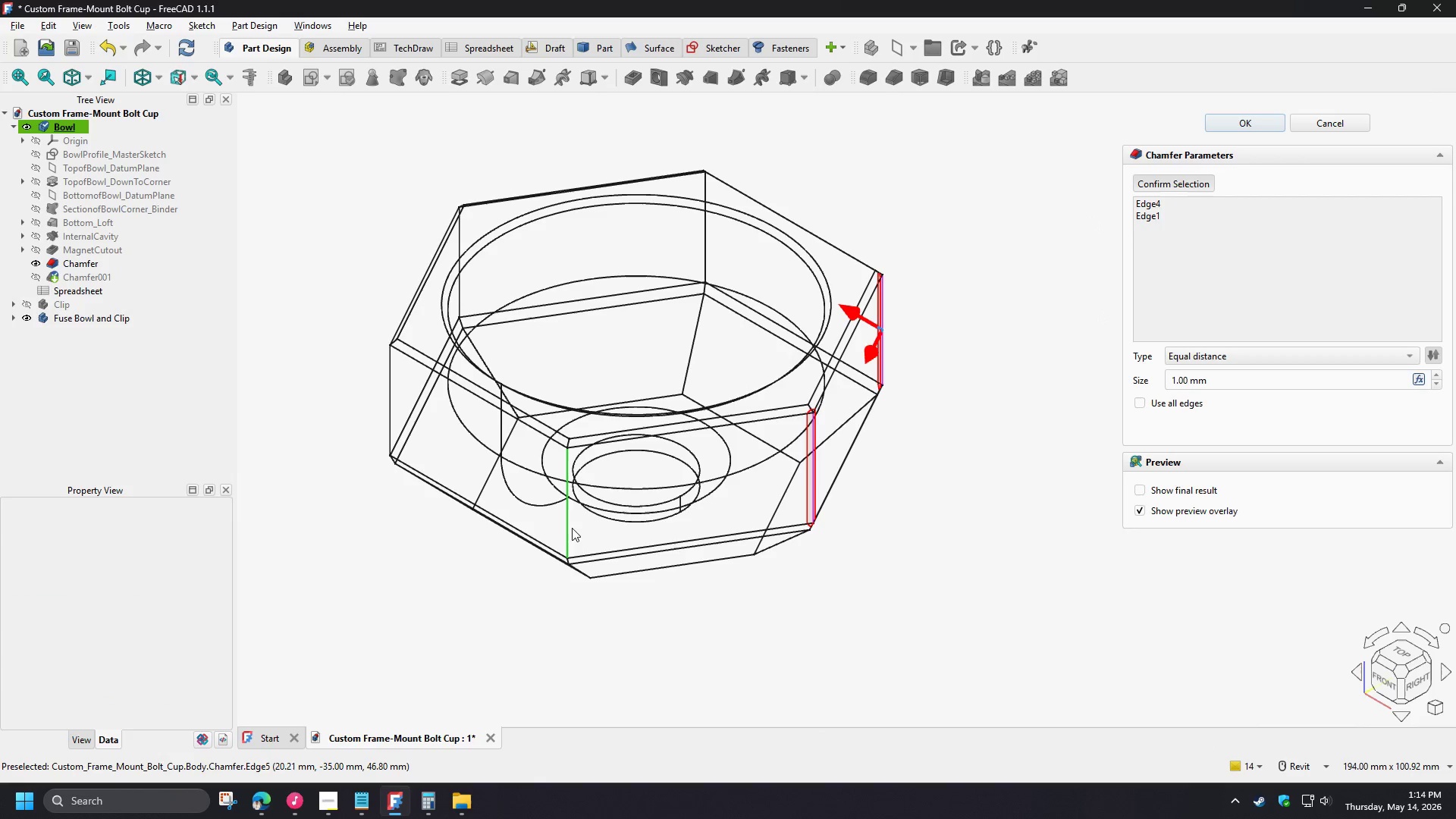 
left_click([569, 529])
 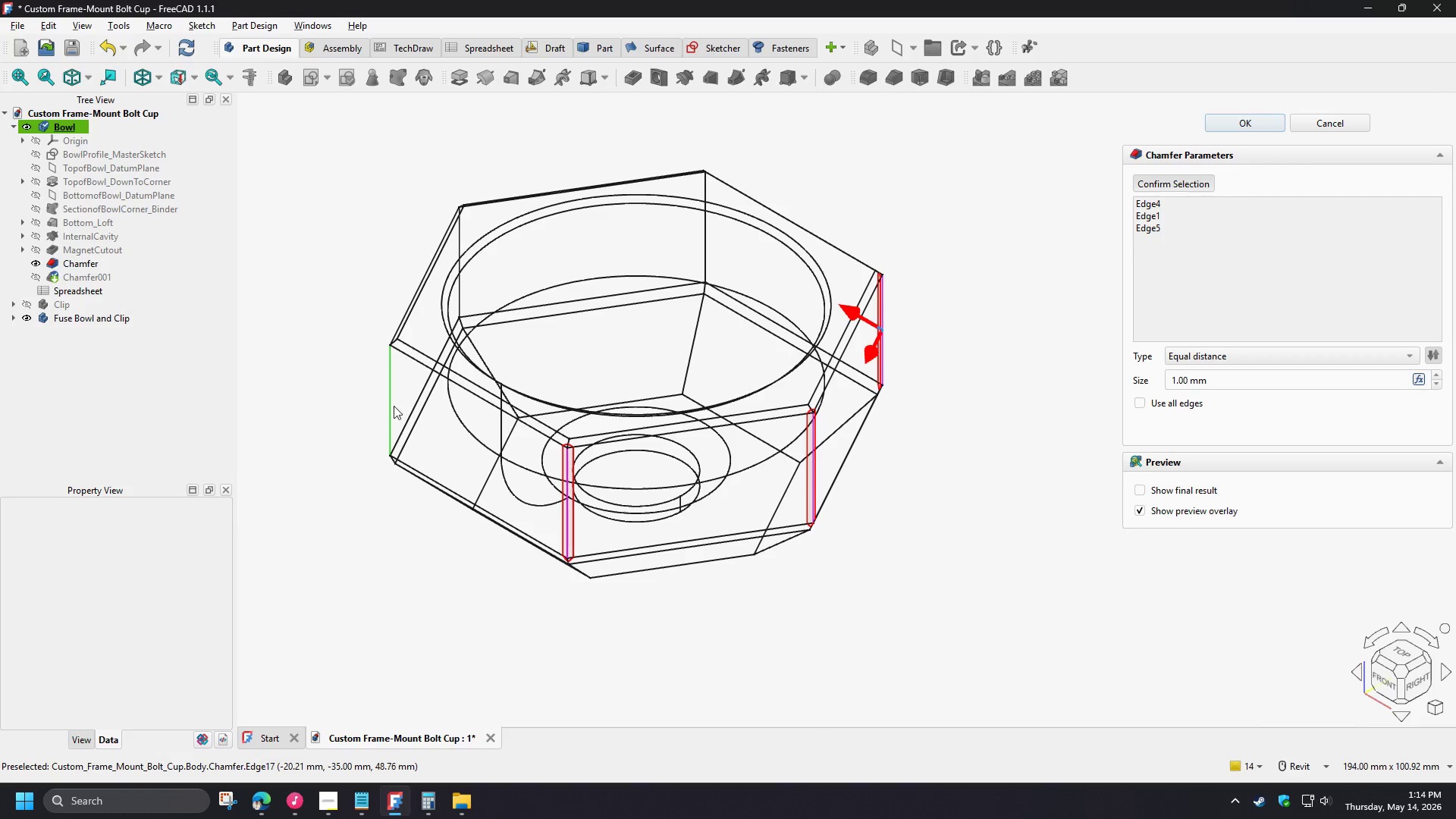 
left_click([393, 402])
 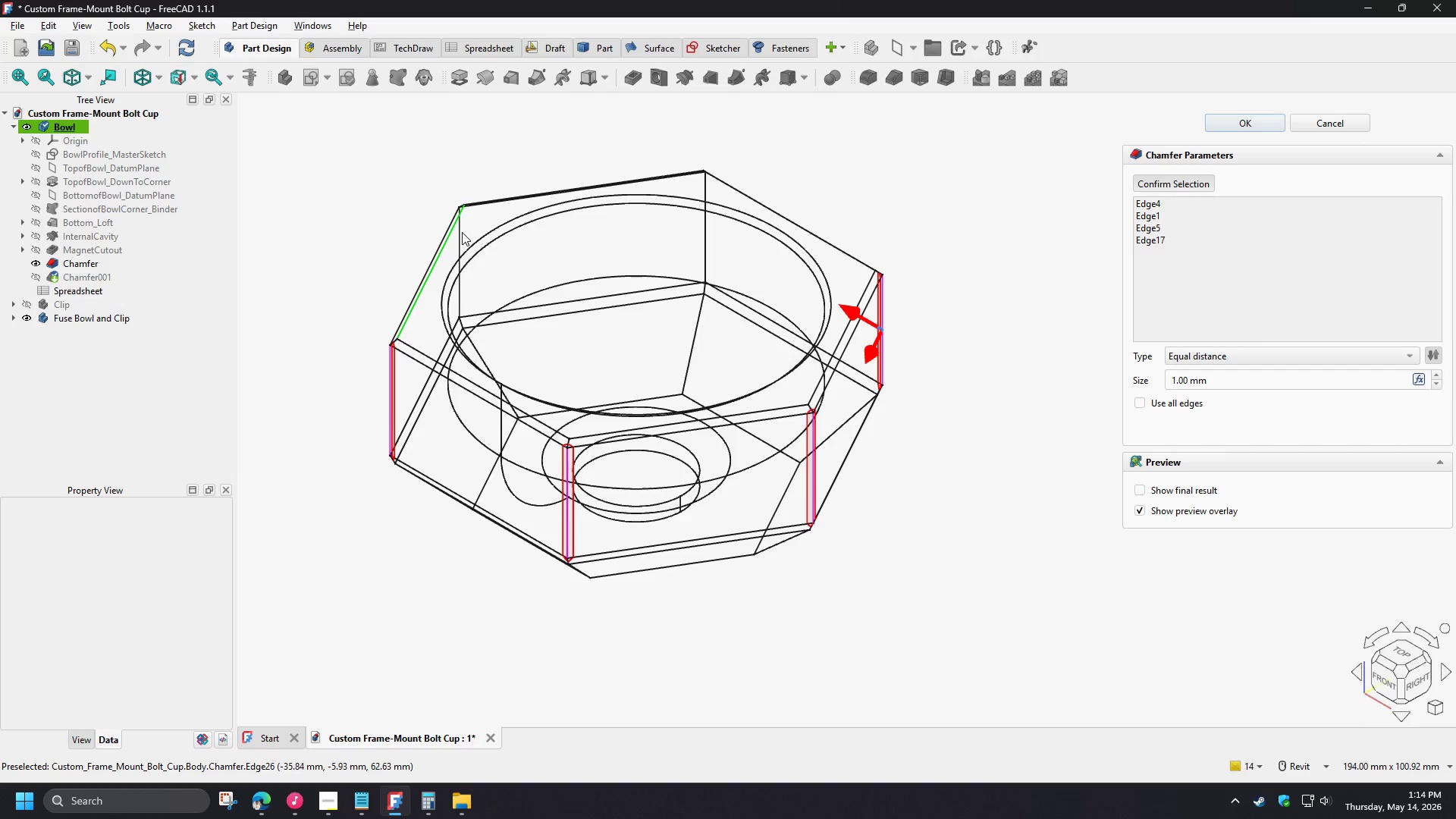 
scroll: coordinate [460, 231], scroll_direction: up, amount: 3.0
 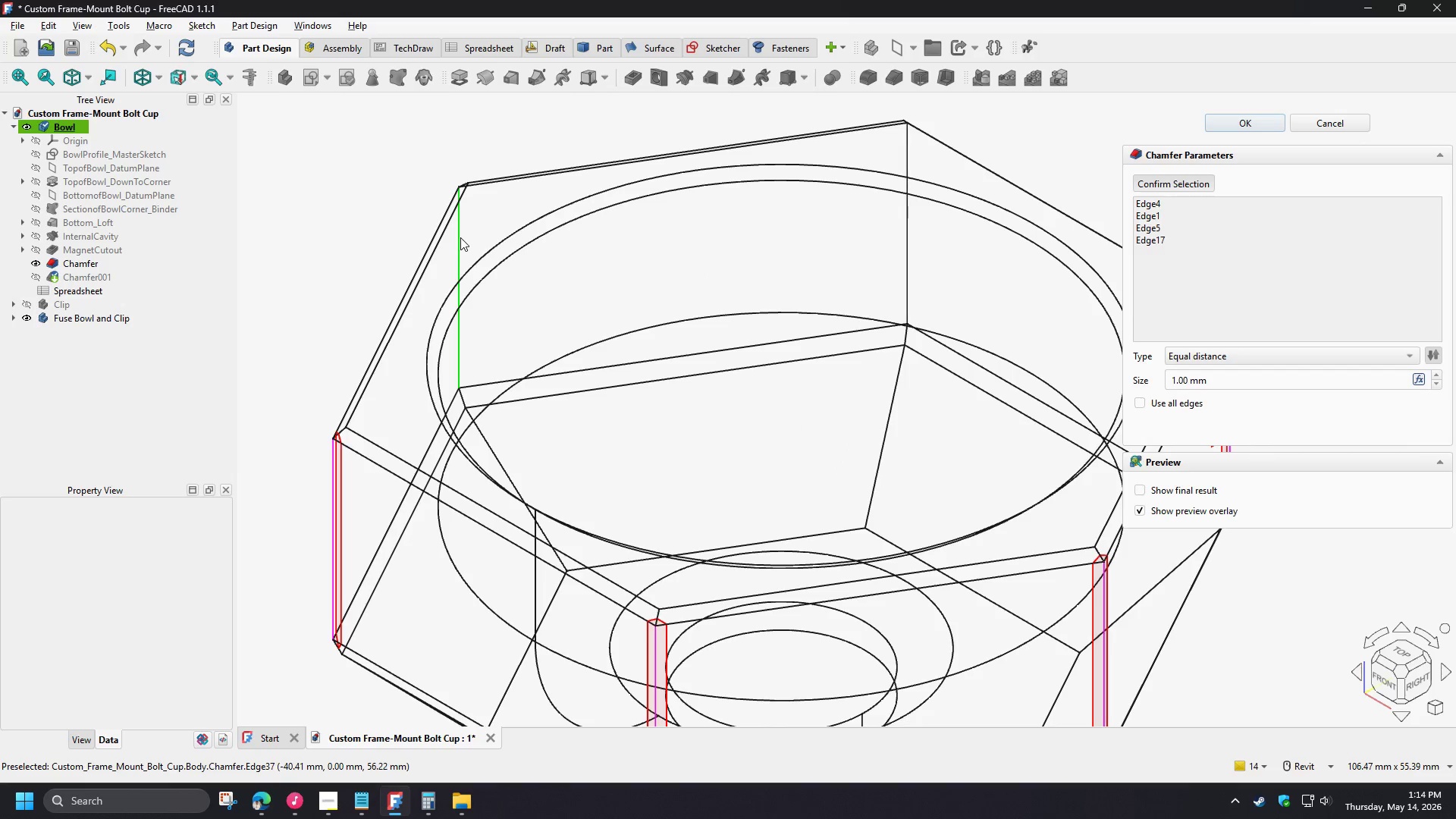 
left_click([460, 237])
 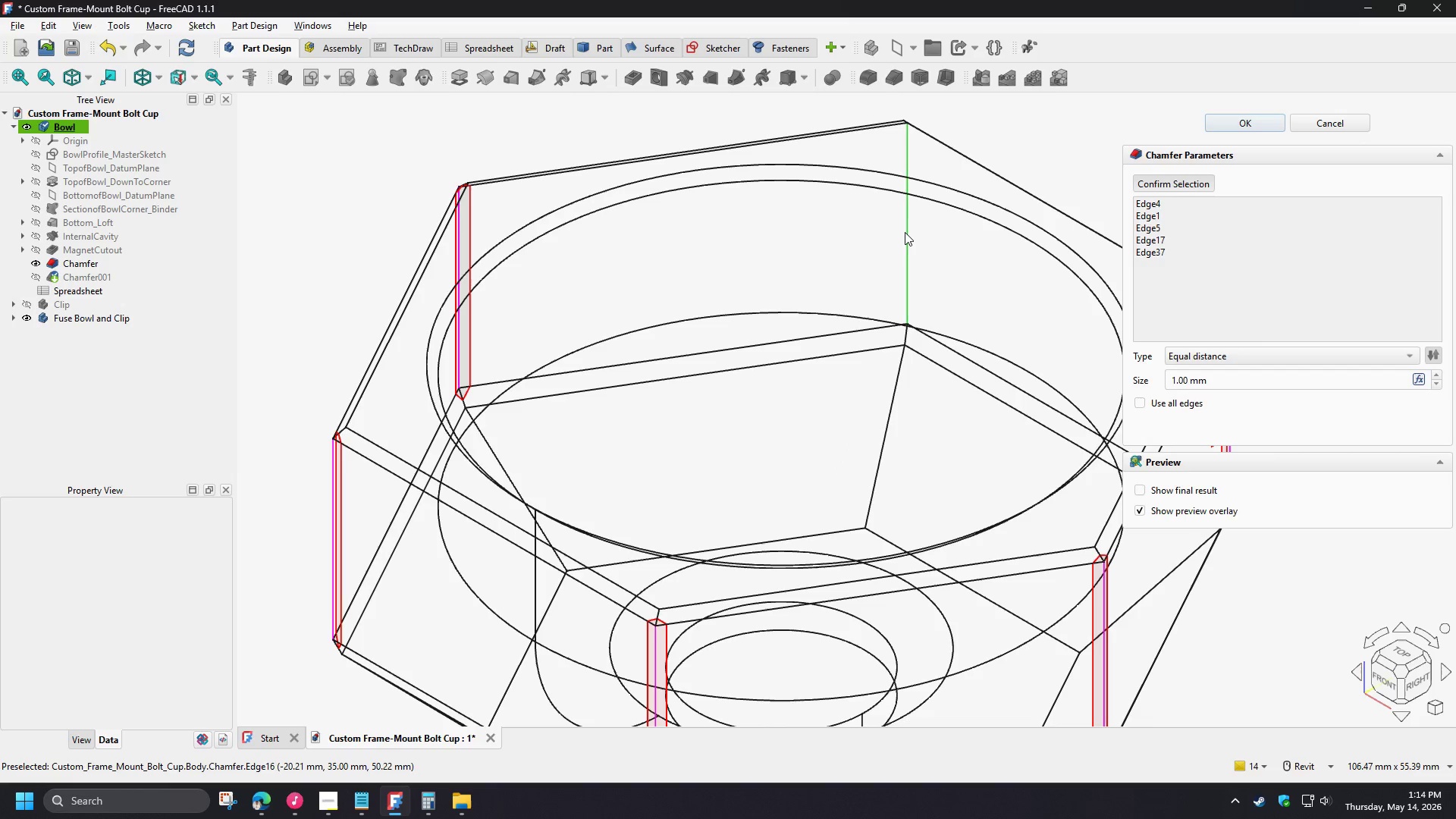 
left_click([905, 232])
 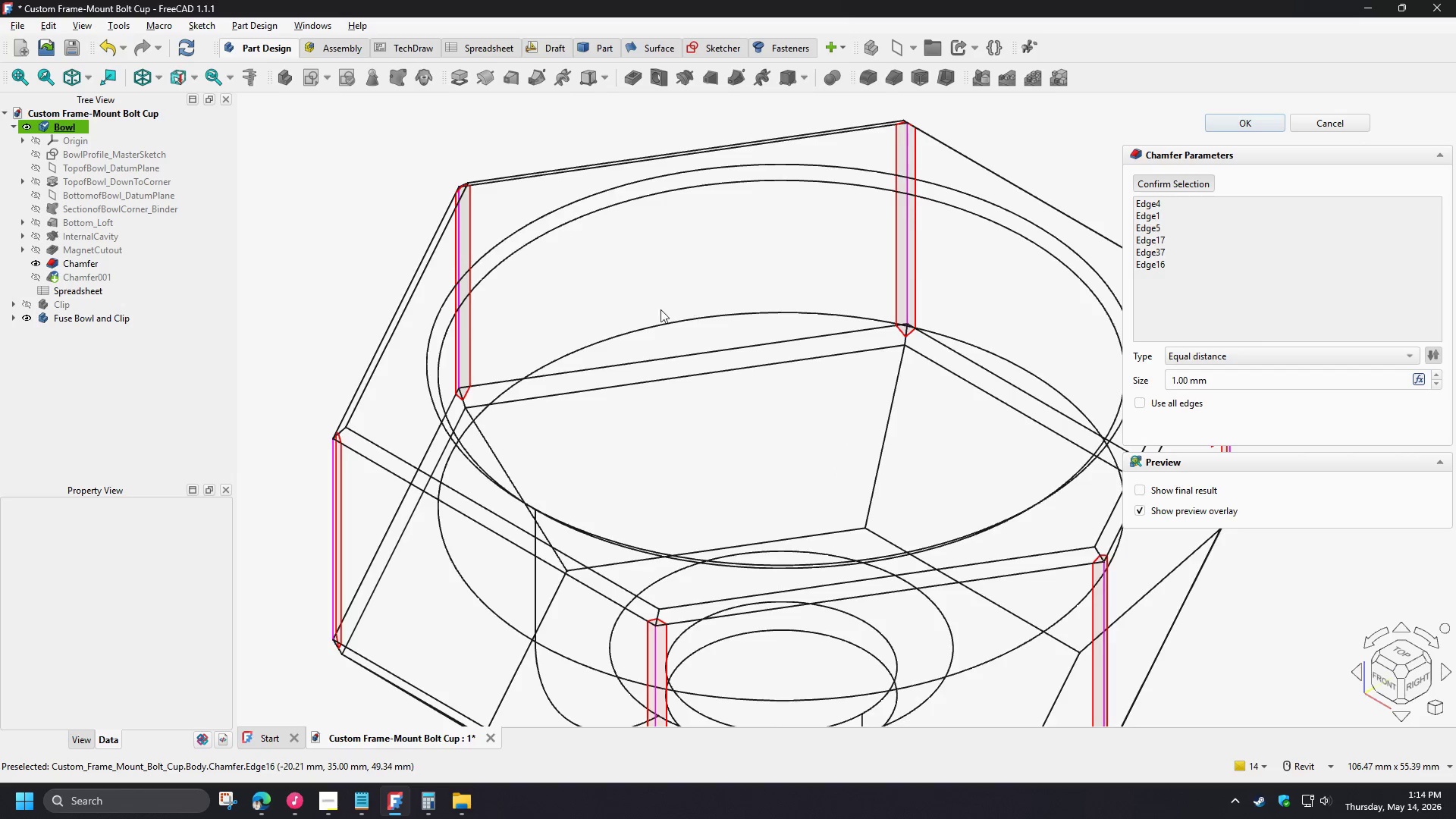 
scroll: coordinate [664, 322], scroll_direction: down, amount: 2.0
 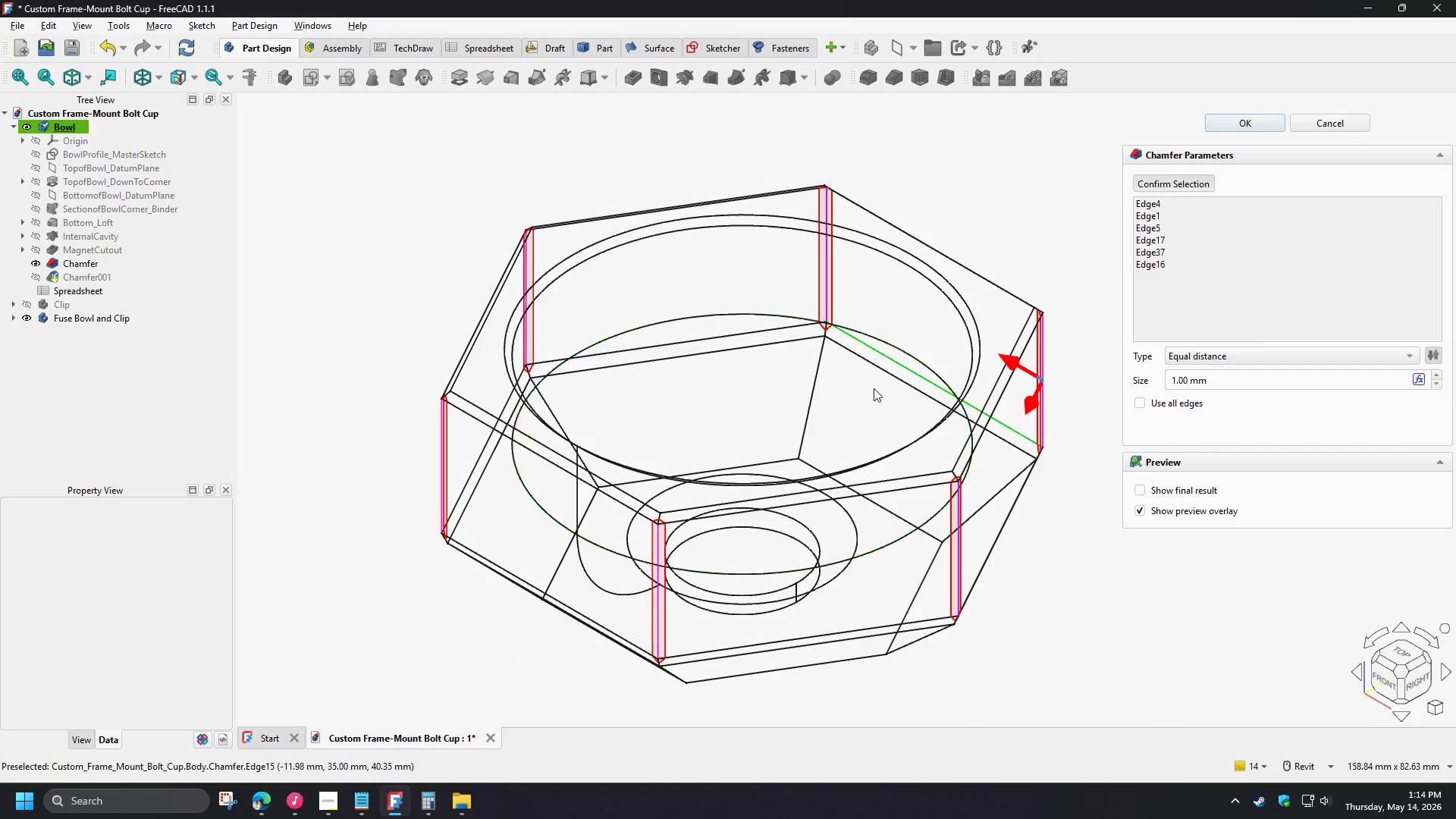 
hold_key(key=ShiftLeft, duration=0.81)
 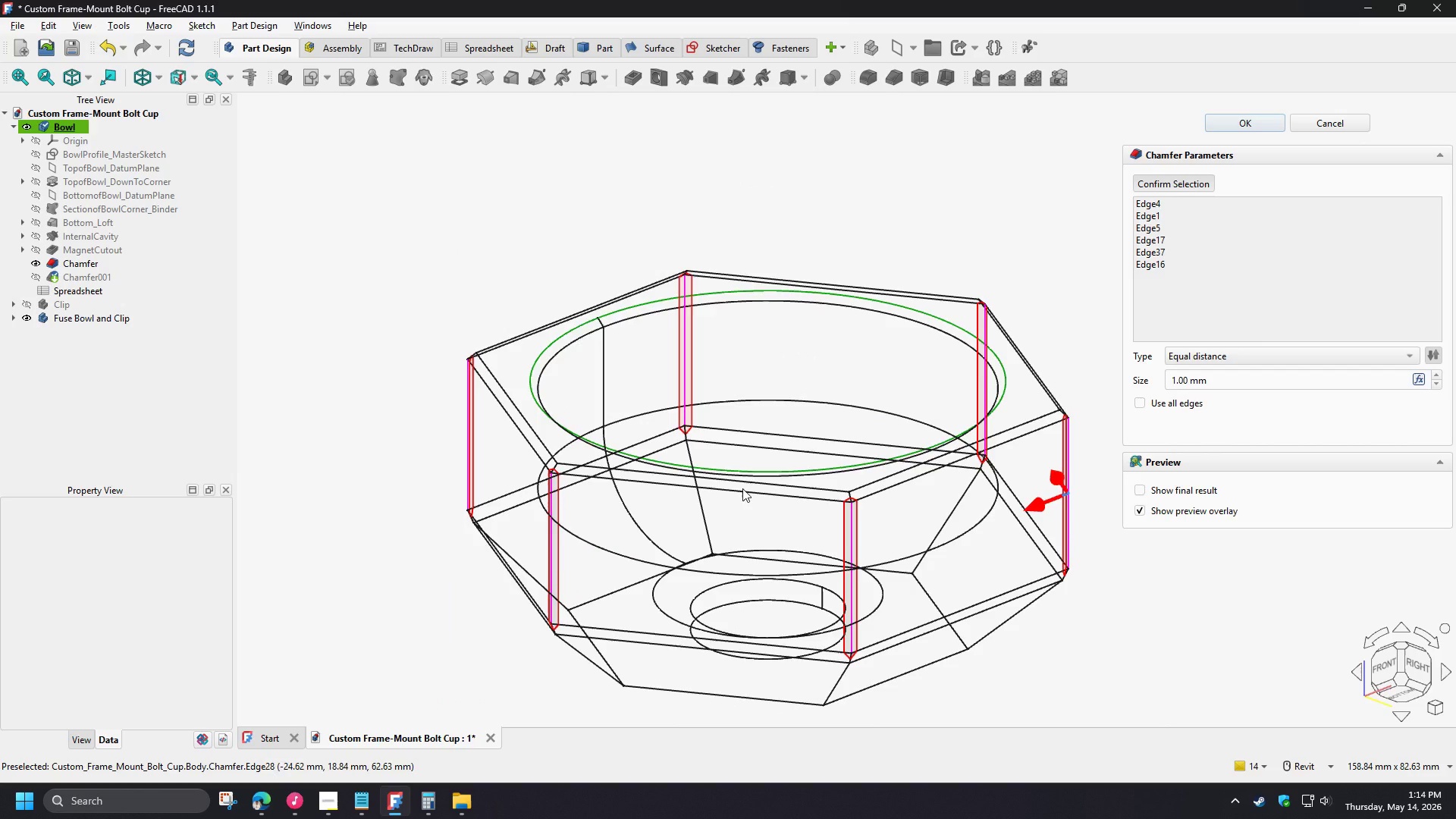 
hold_key(key=ShiftLeft, duration=6.84)
left_click([708, 511])
 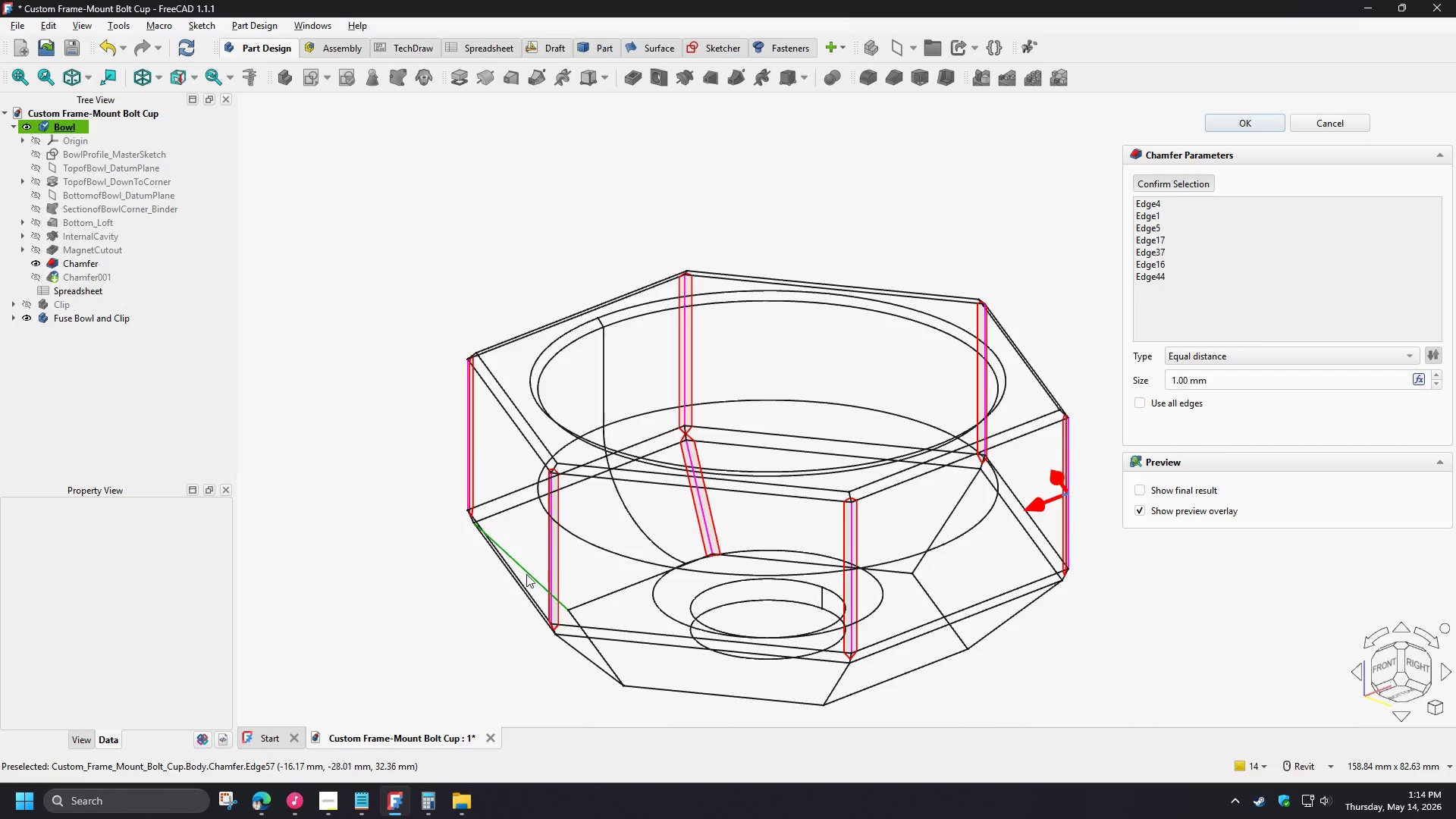 
left_click([526, 573])
 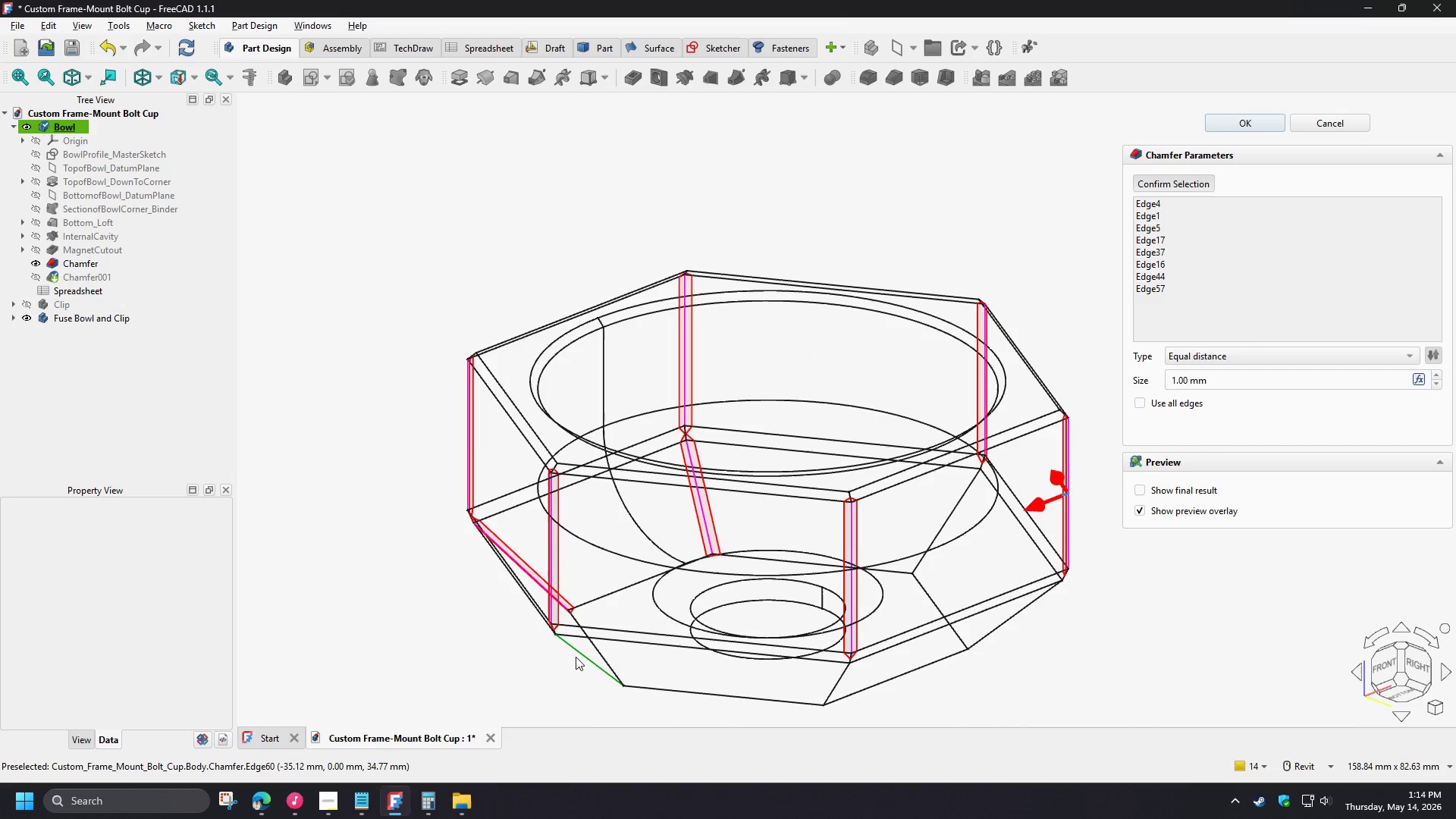 
left_click([576, 657])
 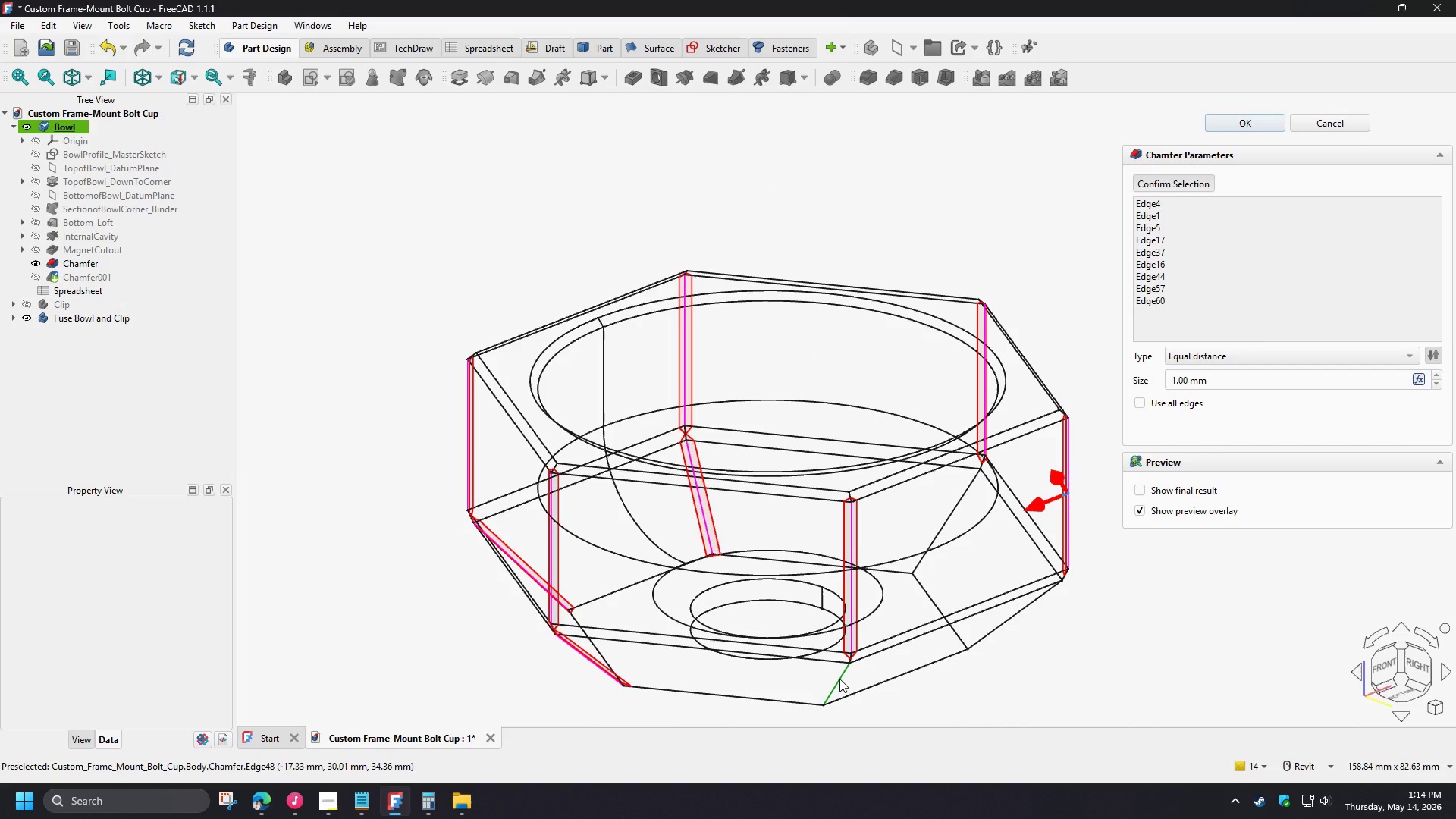 
left_click([839, 679])
 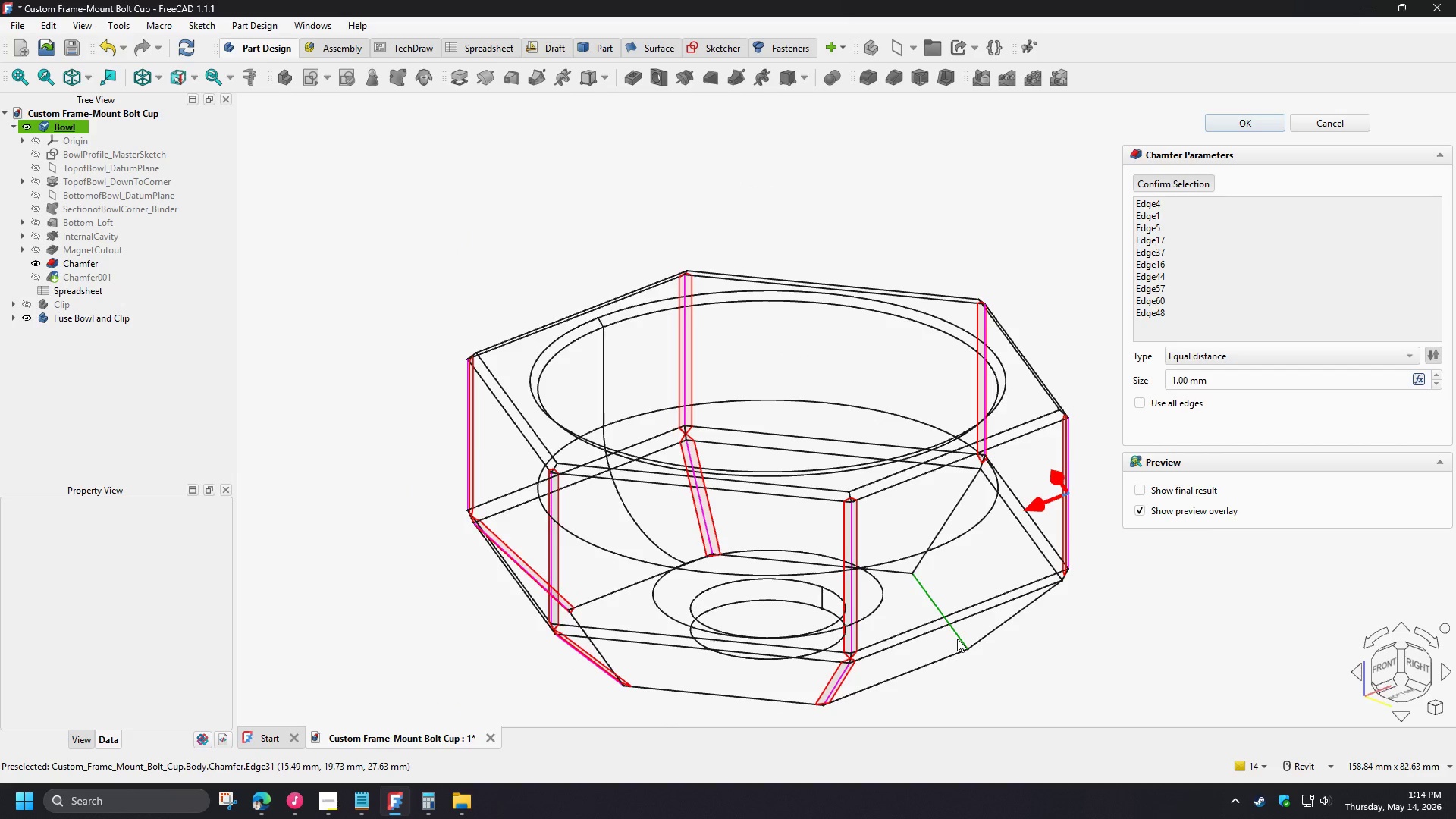 
hold_key(key=ShiftLeft, duration=1.17)
 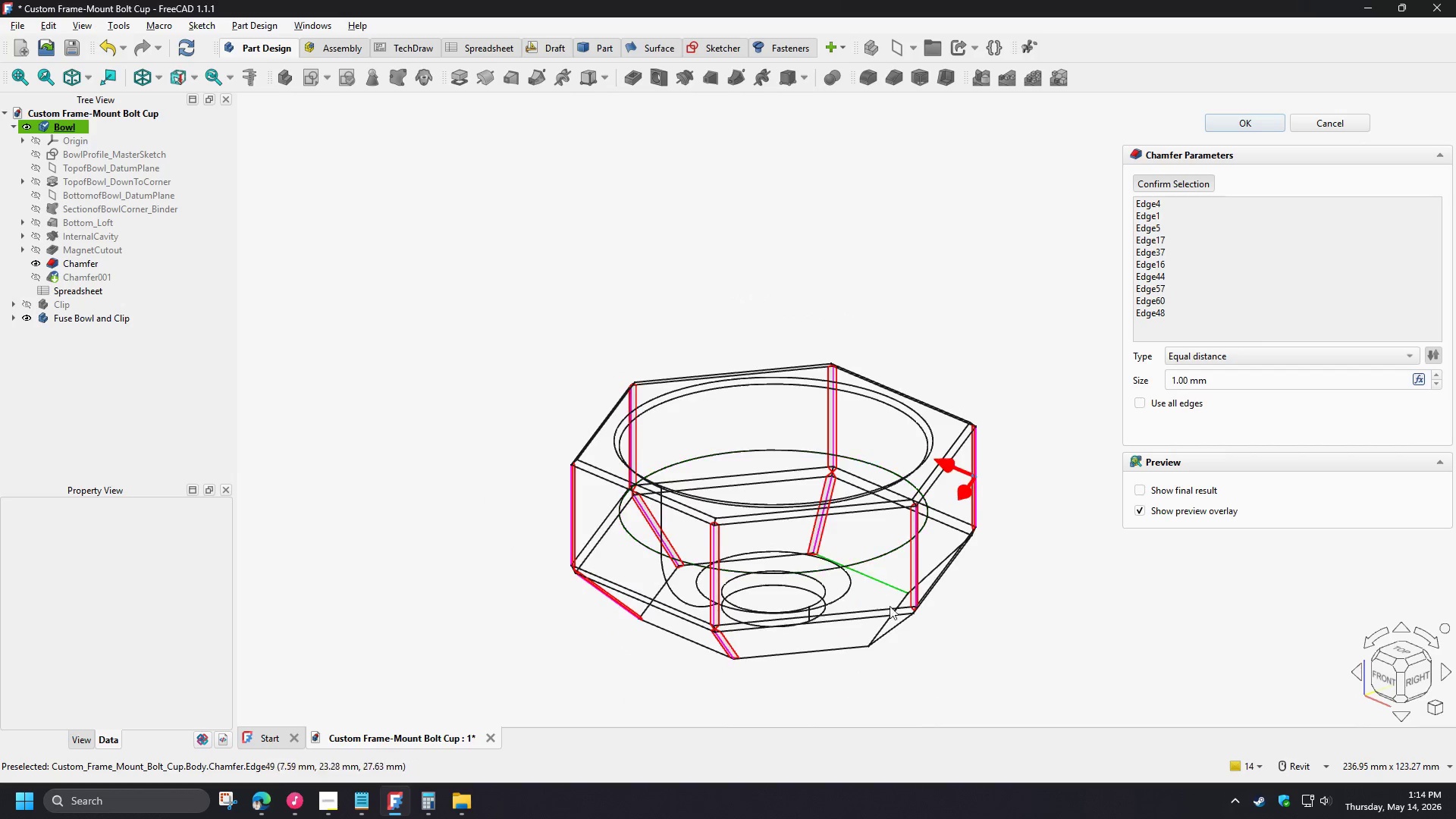 
scroll: coordinate [855, 613], scroll_direction: down, amount: 2.0
 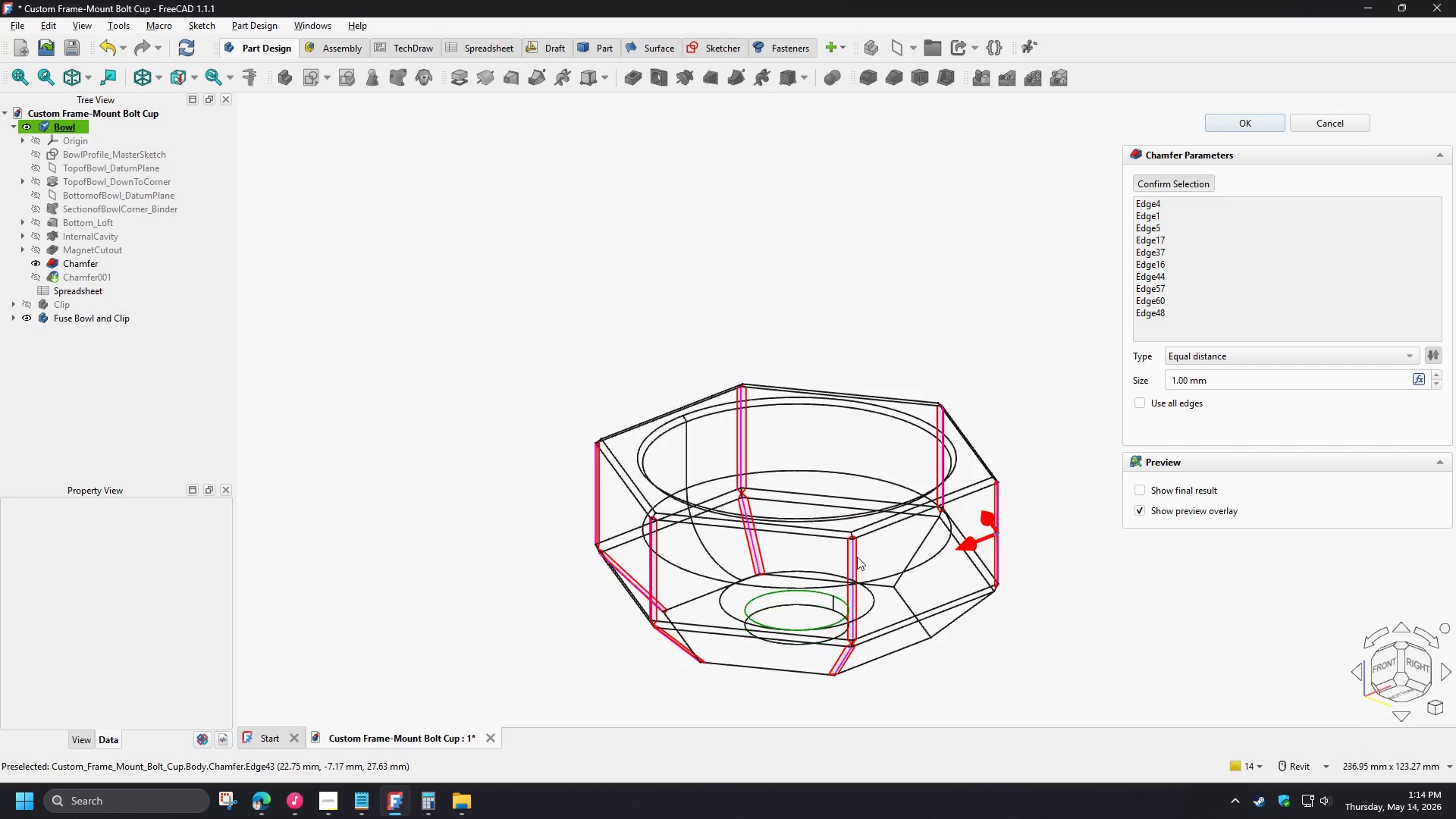 
scroll: coordinate [905, 626], scroll_direction: up, amount: 2.0
 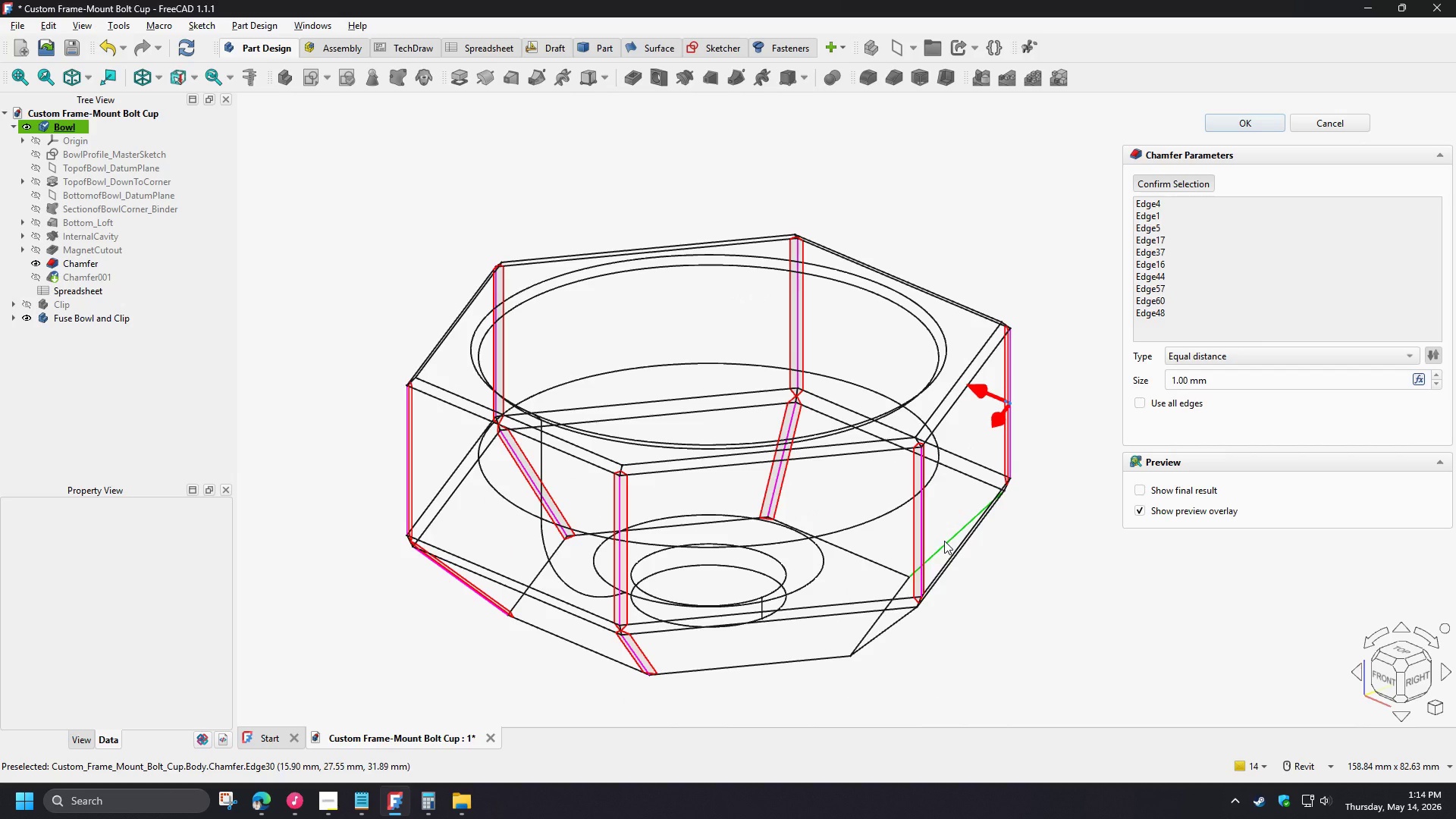 
left_click([944, 541])
 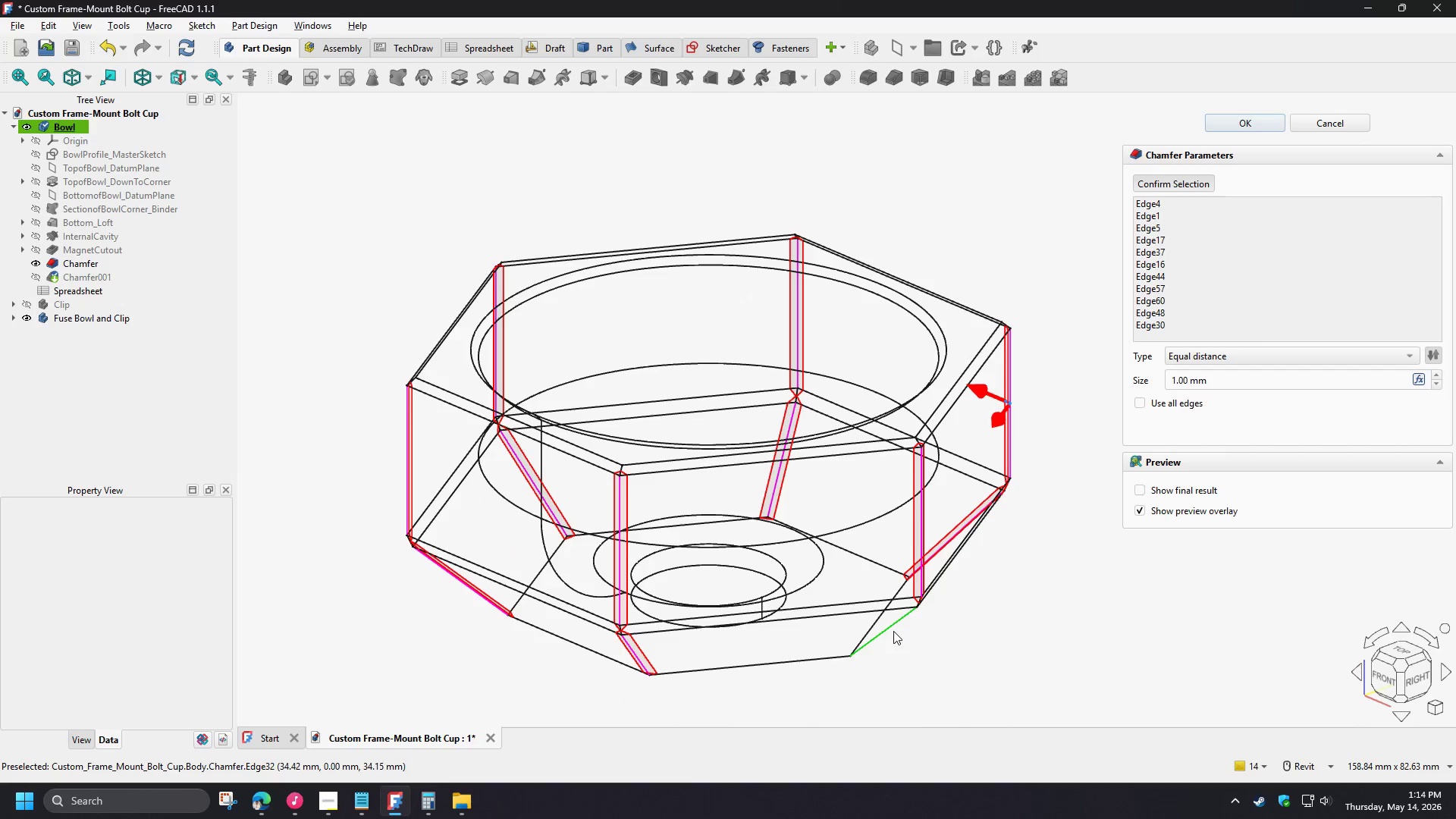 
left_click([893, 630])
 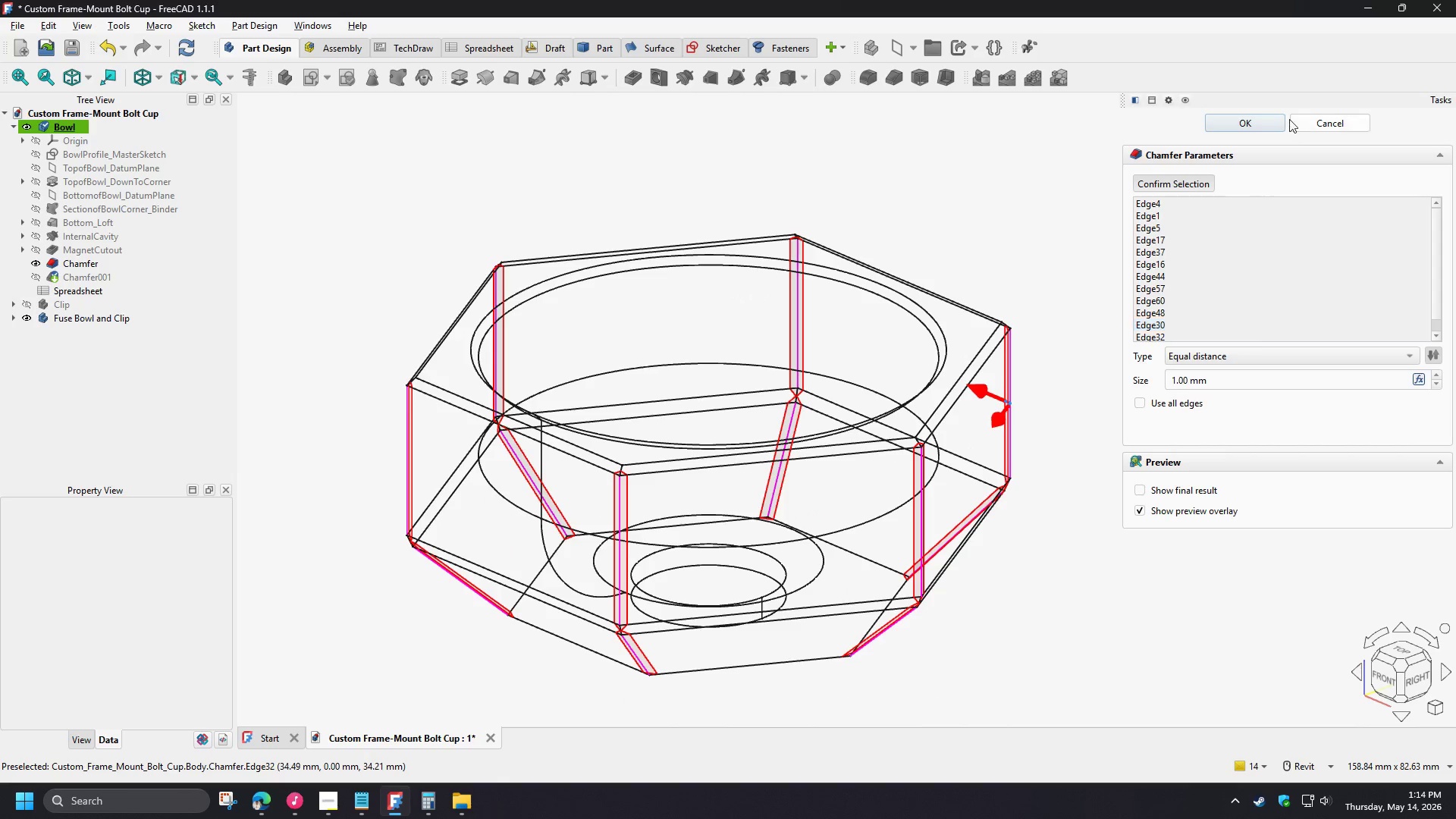 
left_click([1245, 123])
 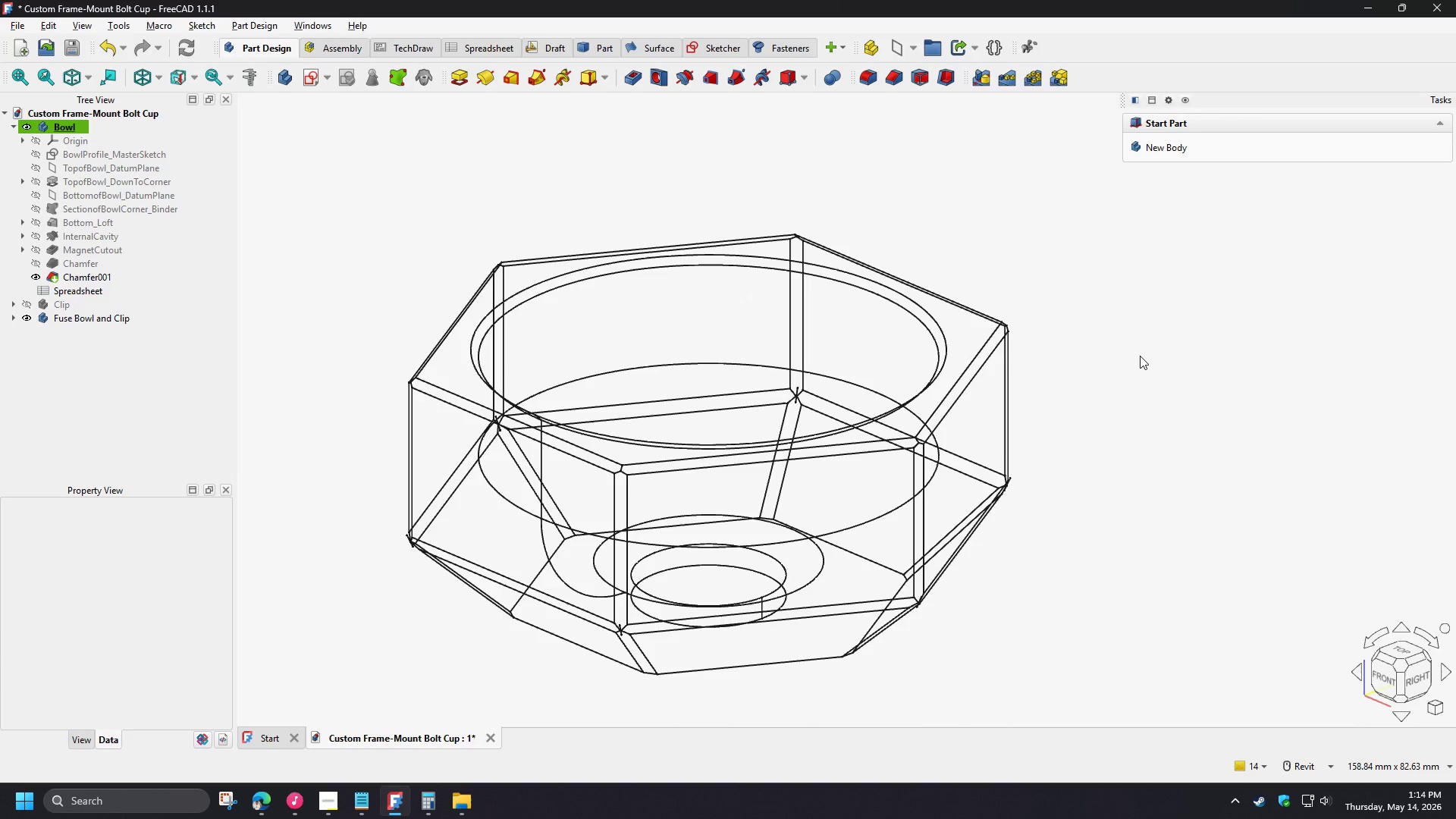 
scroll: coordinate [1139, 356], scroll_direction: down, amount: 2.0
 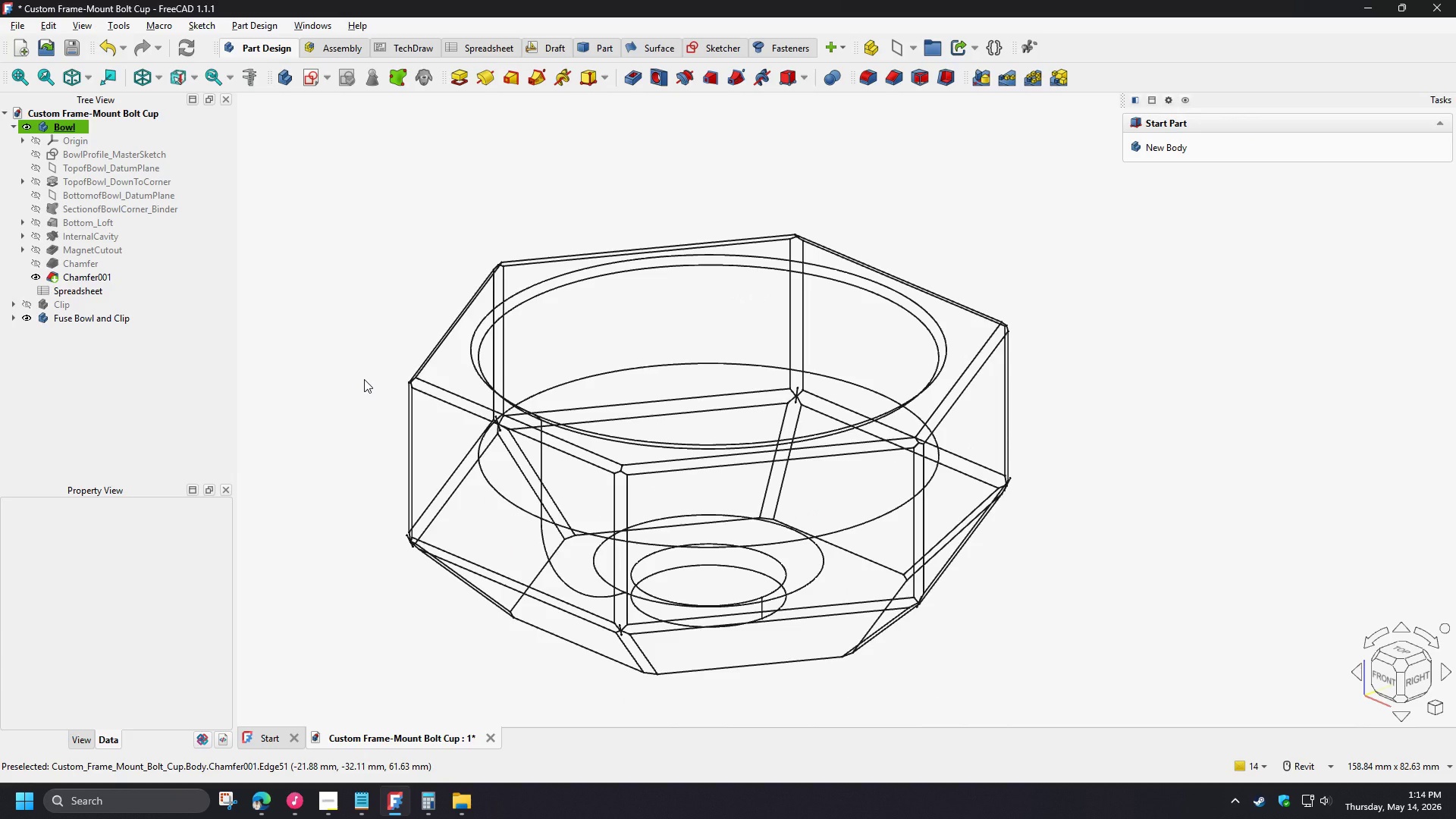 
type(v1)
 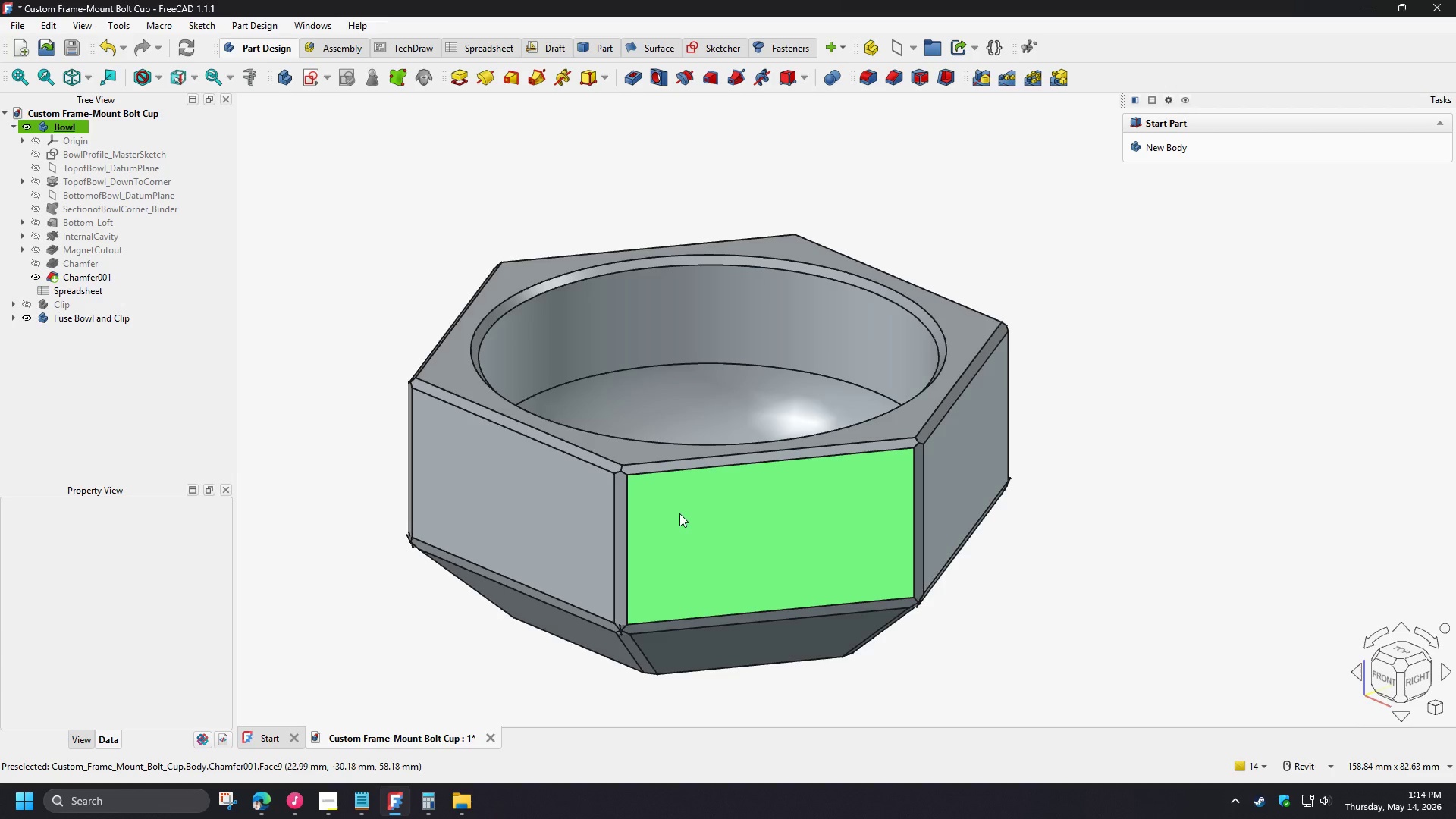 
hold_key(key=ShiftLeft, duration=1.3)
 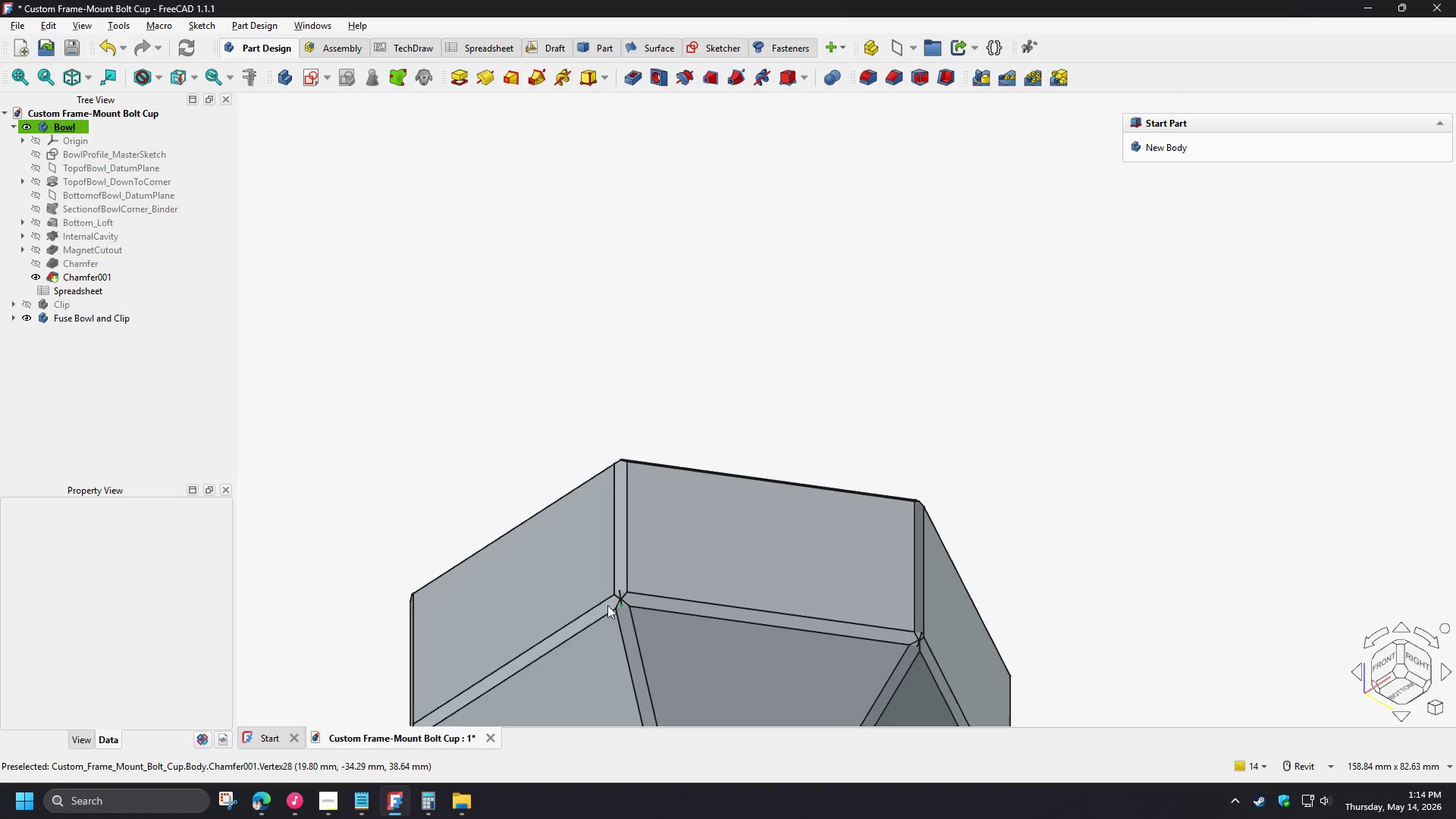 
hold_key(key=ShiftLeft, duration=1.53)
 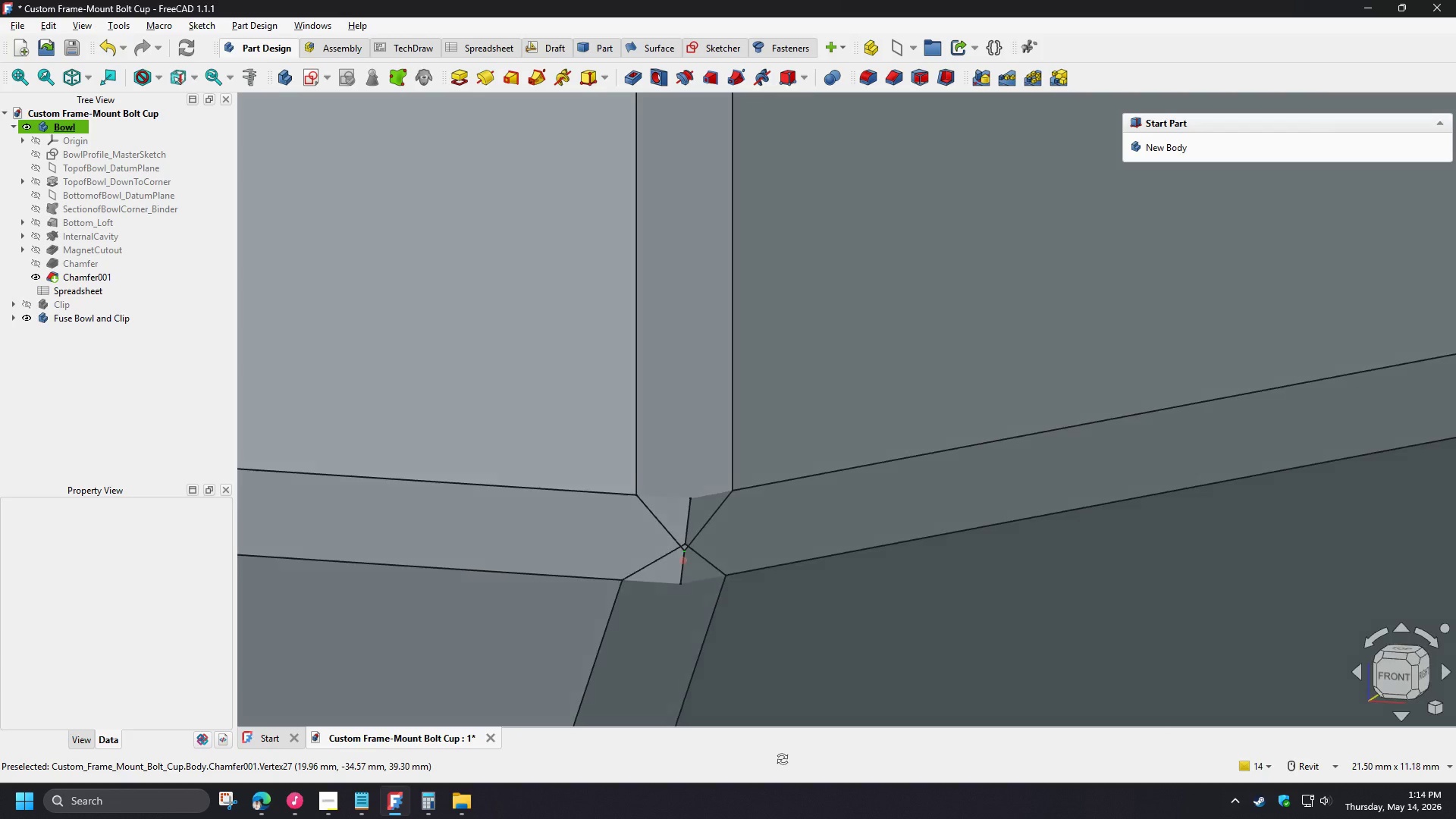 
scroll: coordinate [685, 558], scroll_direction: up, amount: 10.0
 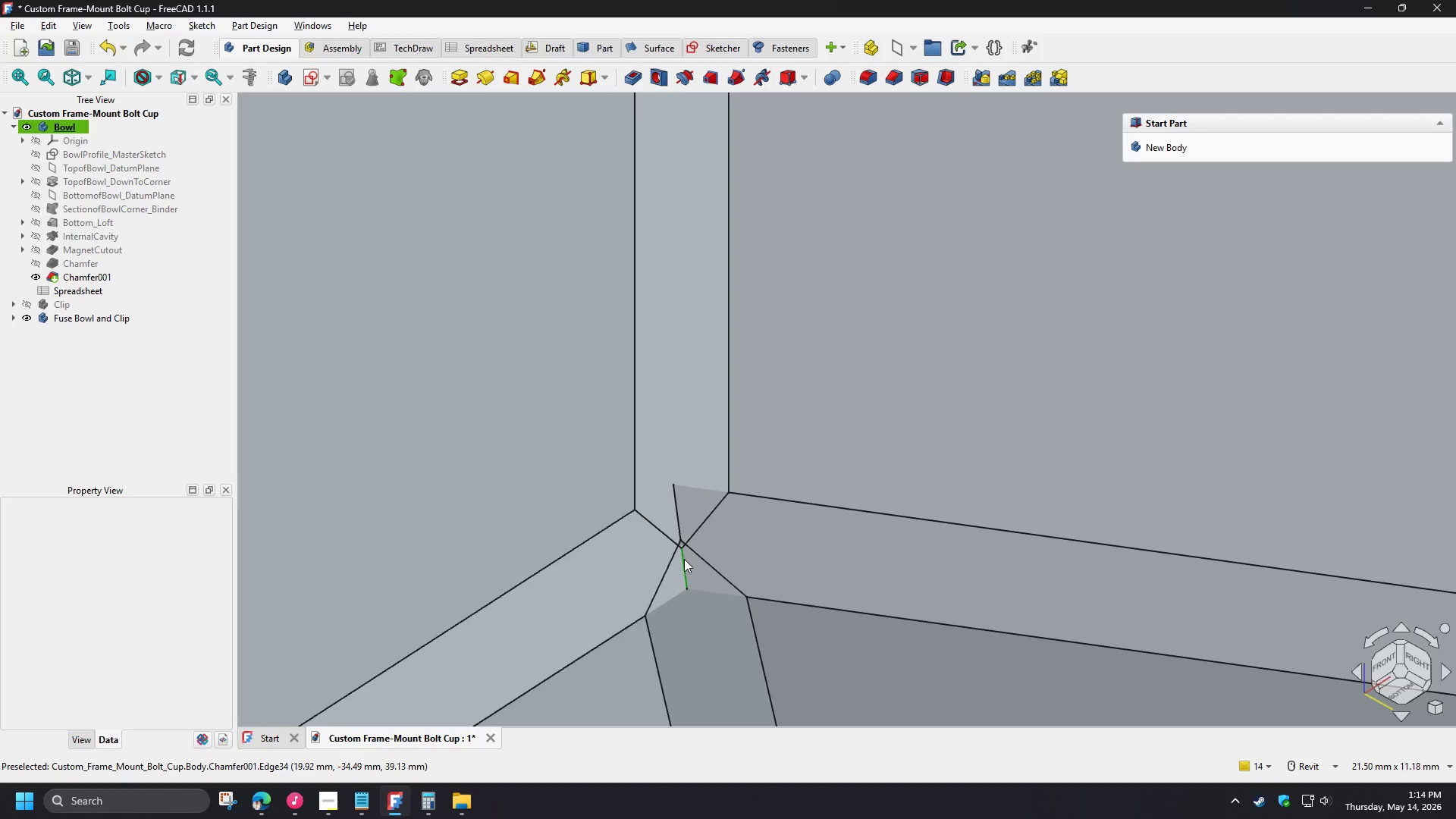 
hold_key(key=ShiftLeft, duration=0.73)
 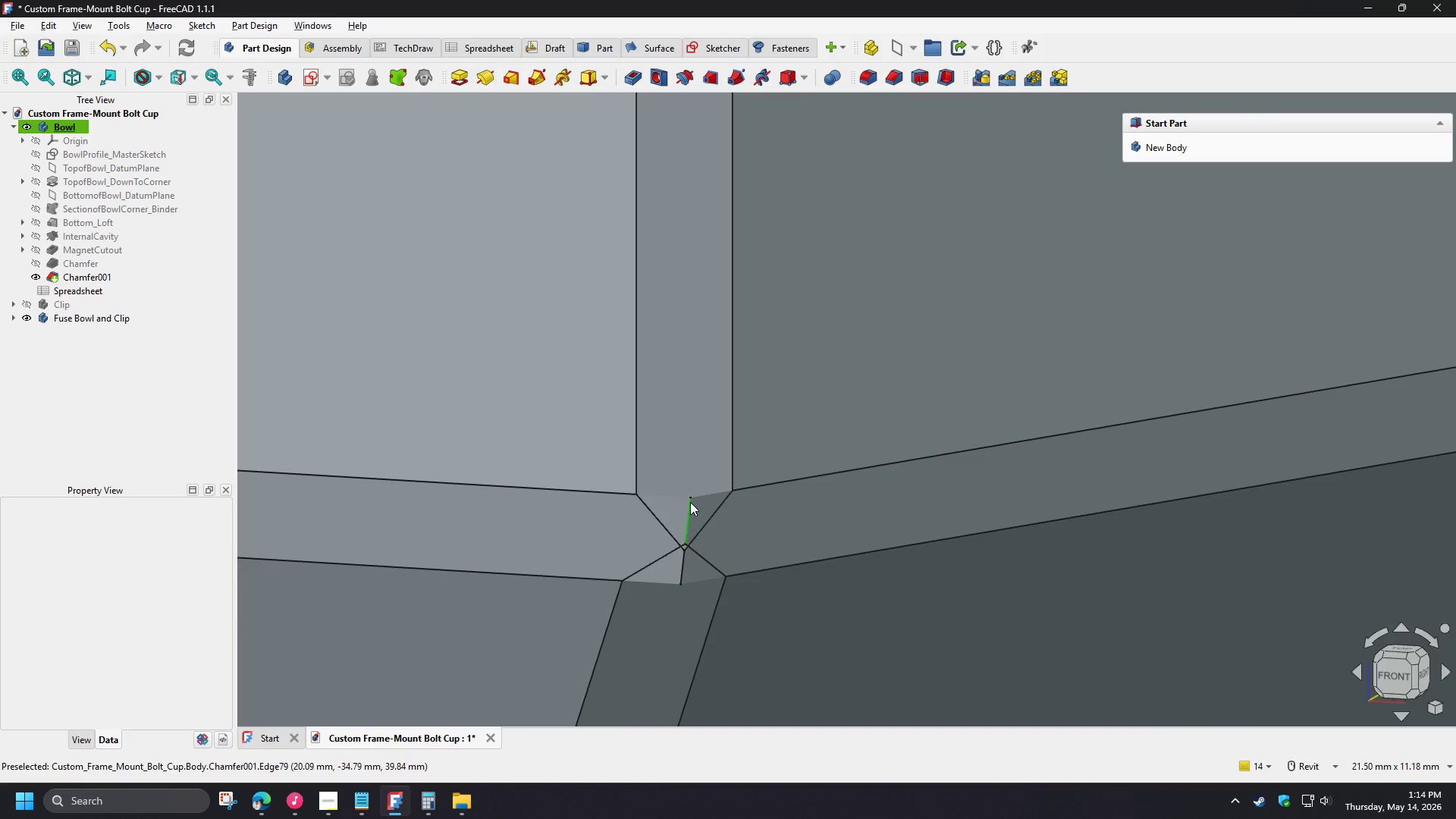 
key(Shift+ShiftLeft)
 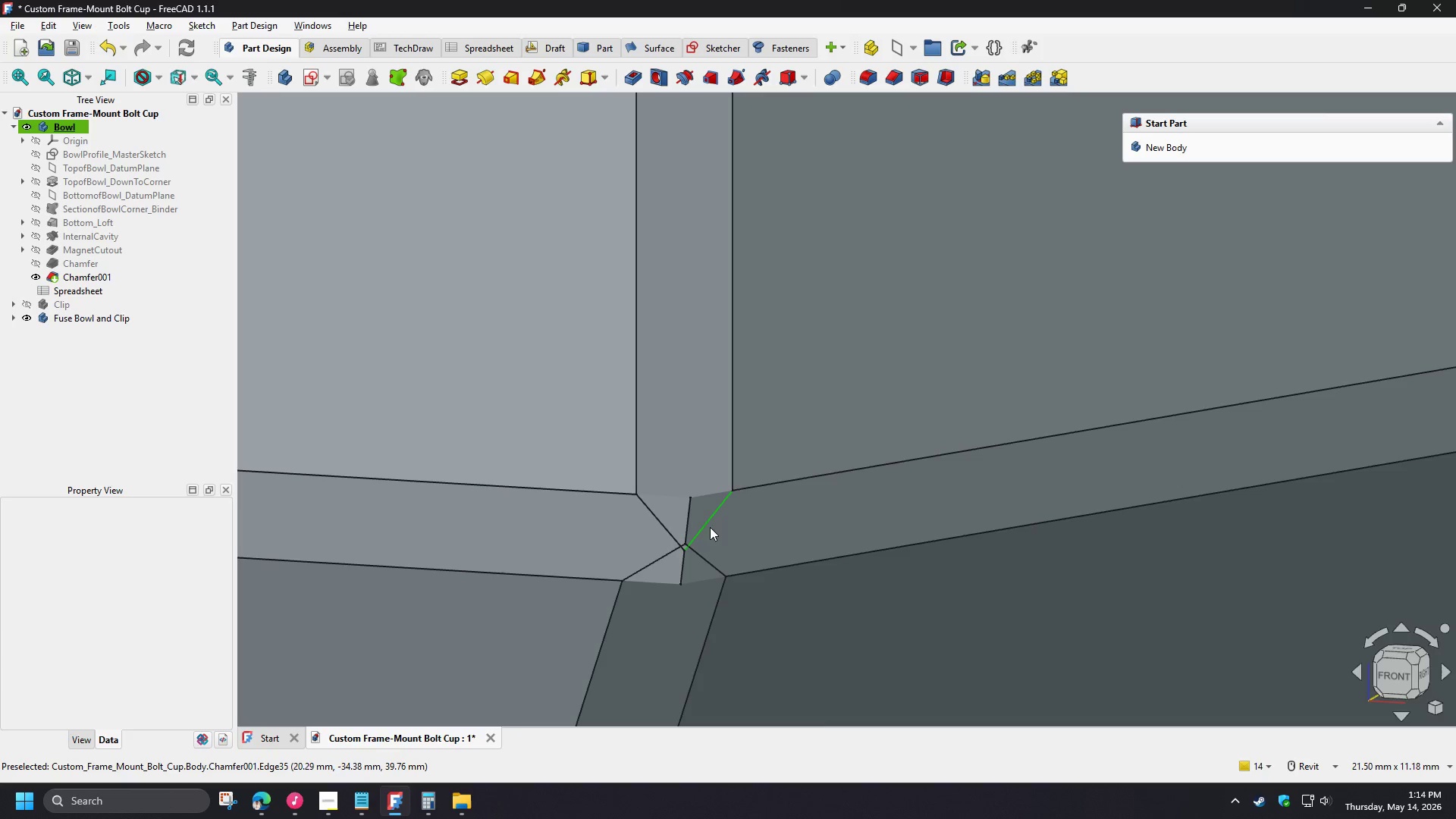 
key(Shift+ShiftLeft)
 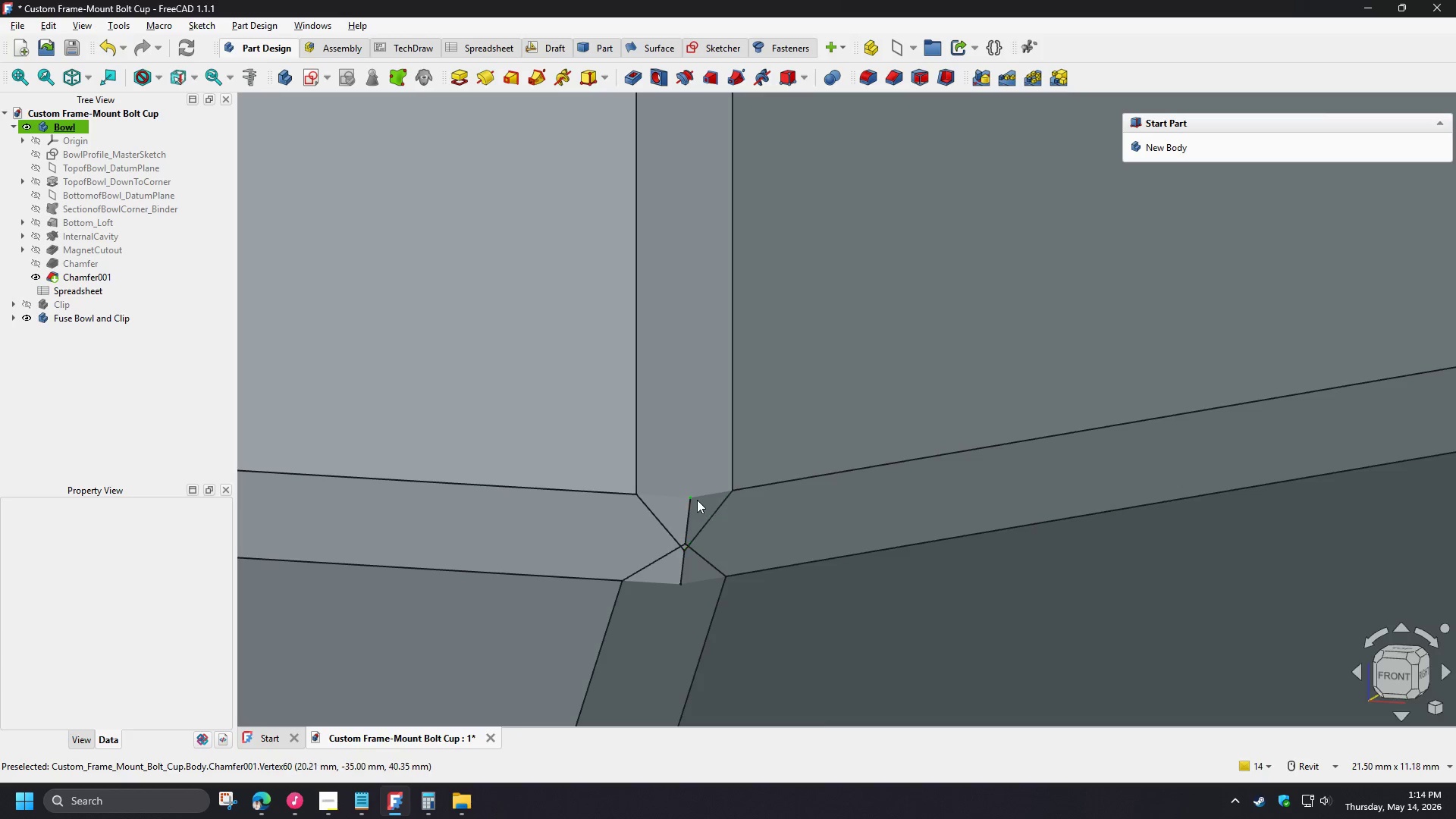 
hold_key(key=ShiftLeft, duration=1.5)
 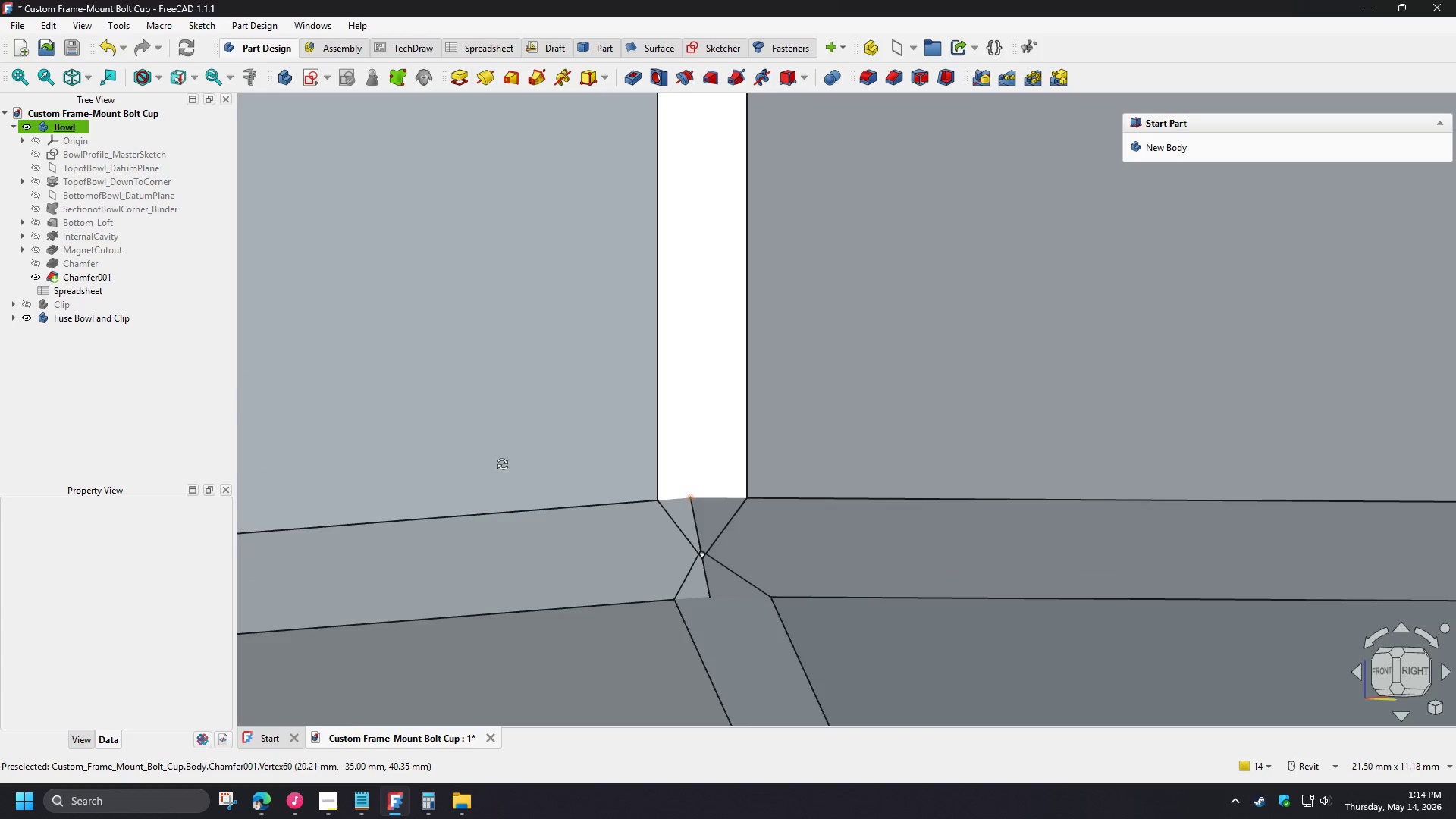 
hold_key(key=ShiftLeft, duration=0.64)
 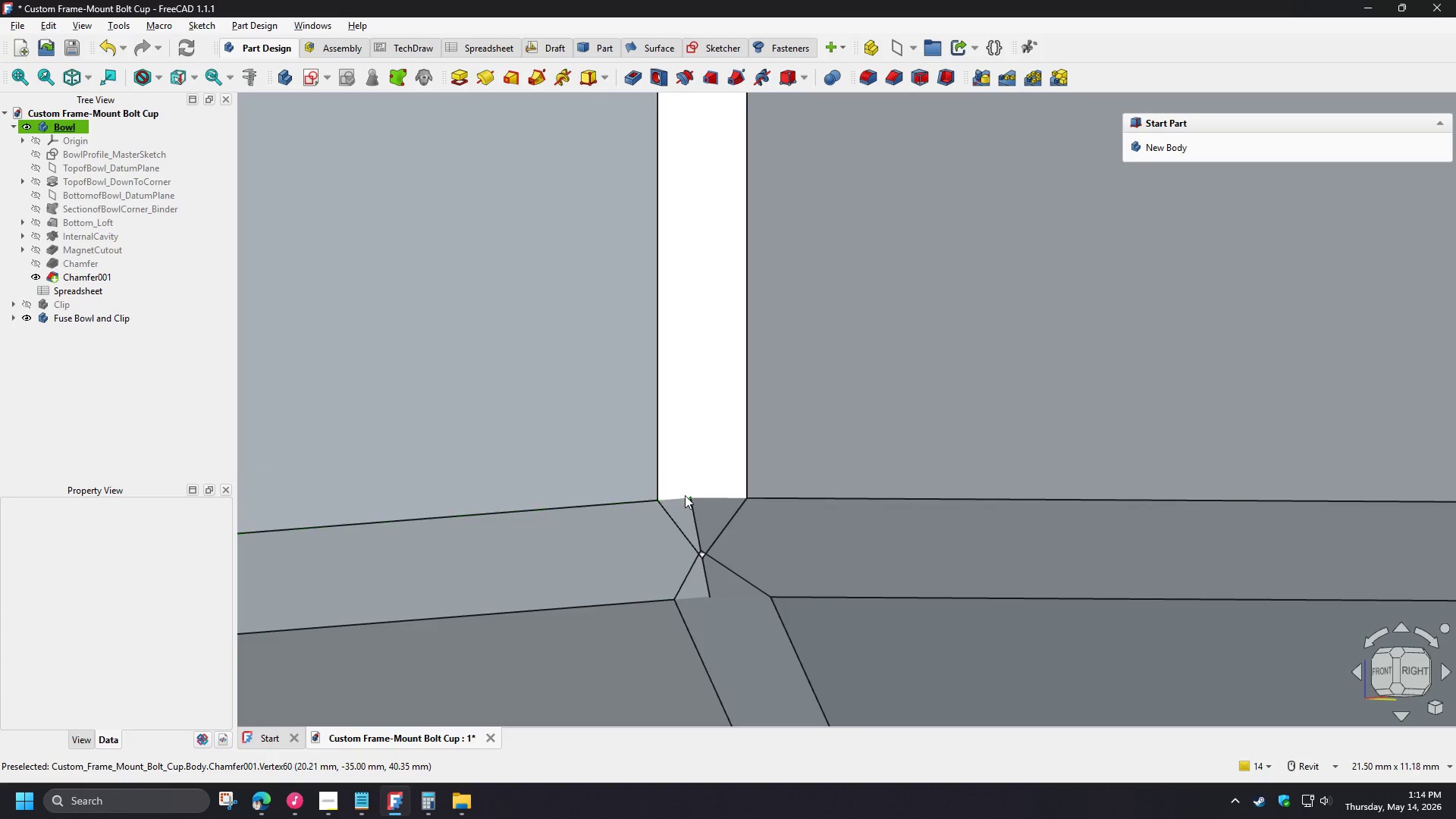 
scroll: coordinate [780, 478], scroll_direction: down, amount: 7.0
 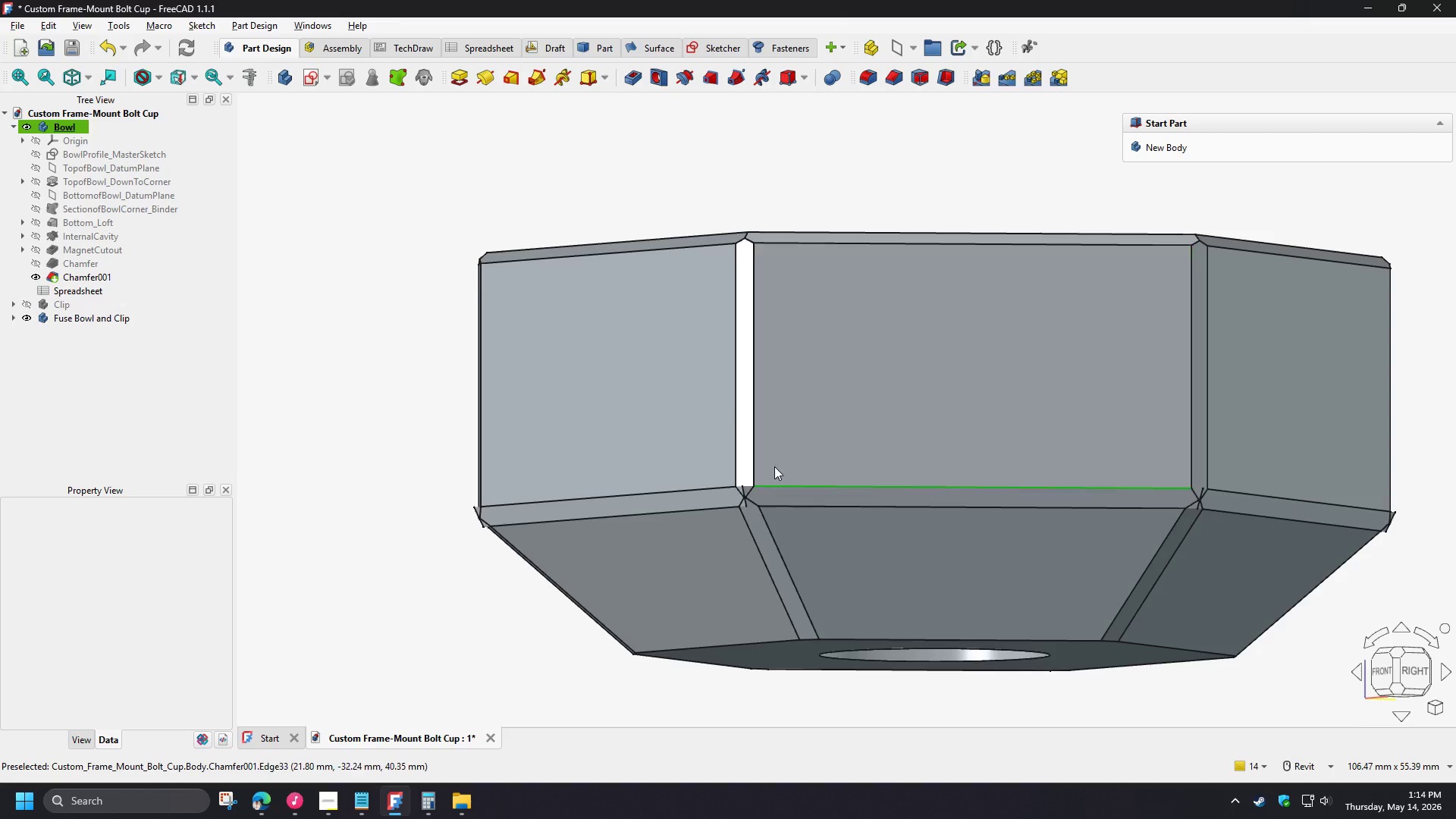 
hold_key(key=ShiftLeft, duration=1.5)
 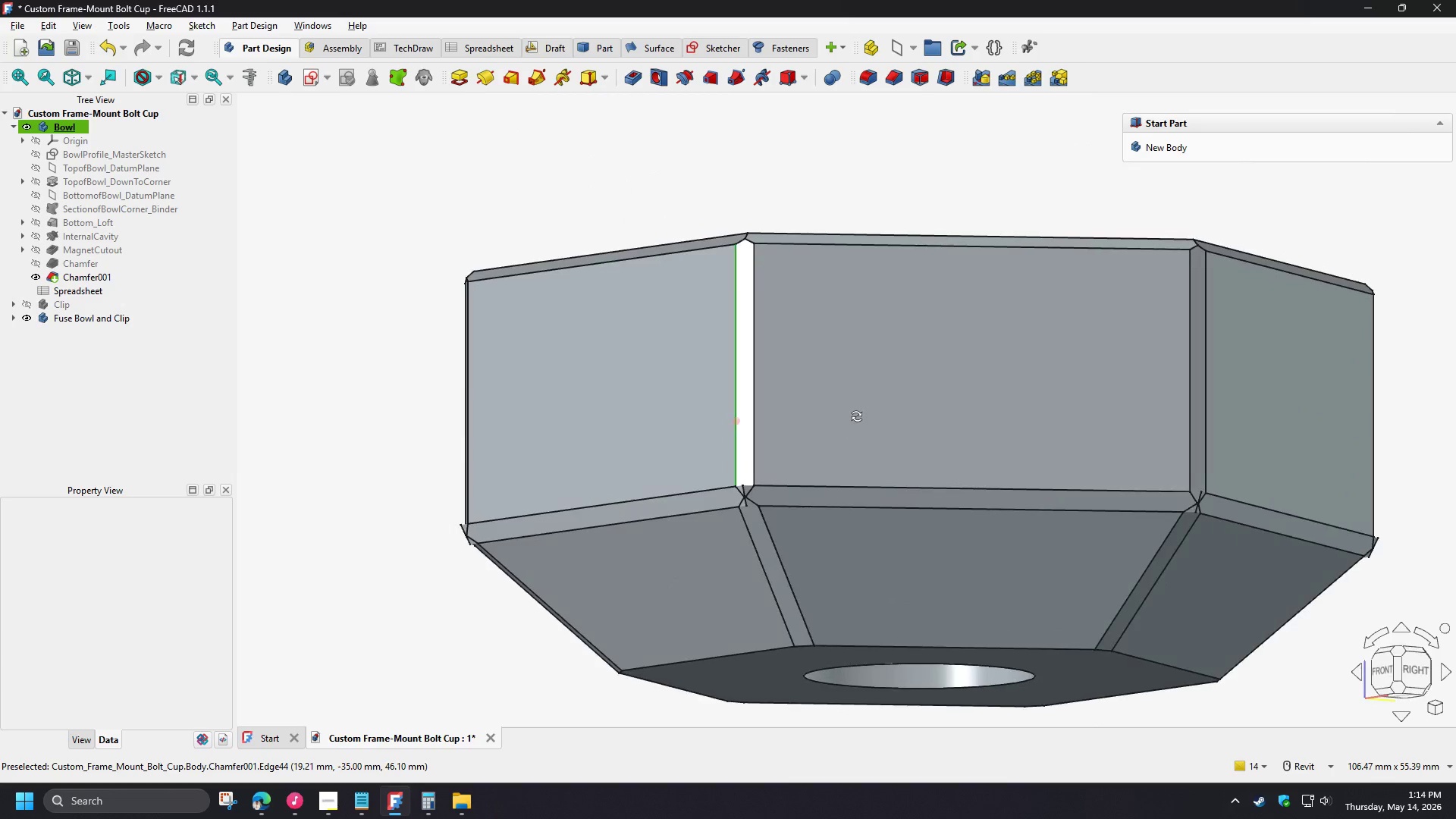 
hold_key(key=ShiftLeft, duration=1.03)
 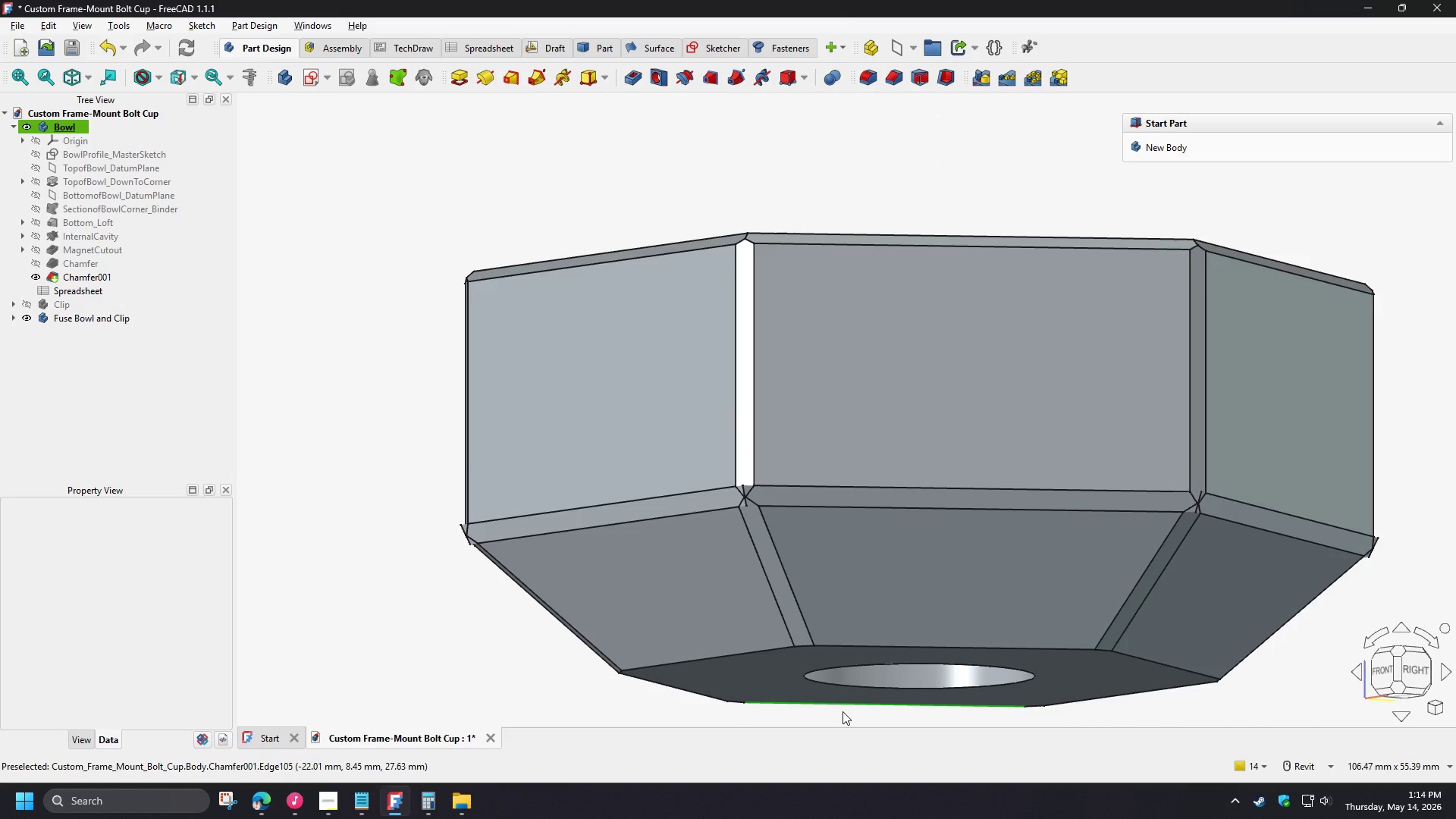 
wait(8.64)
 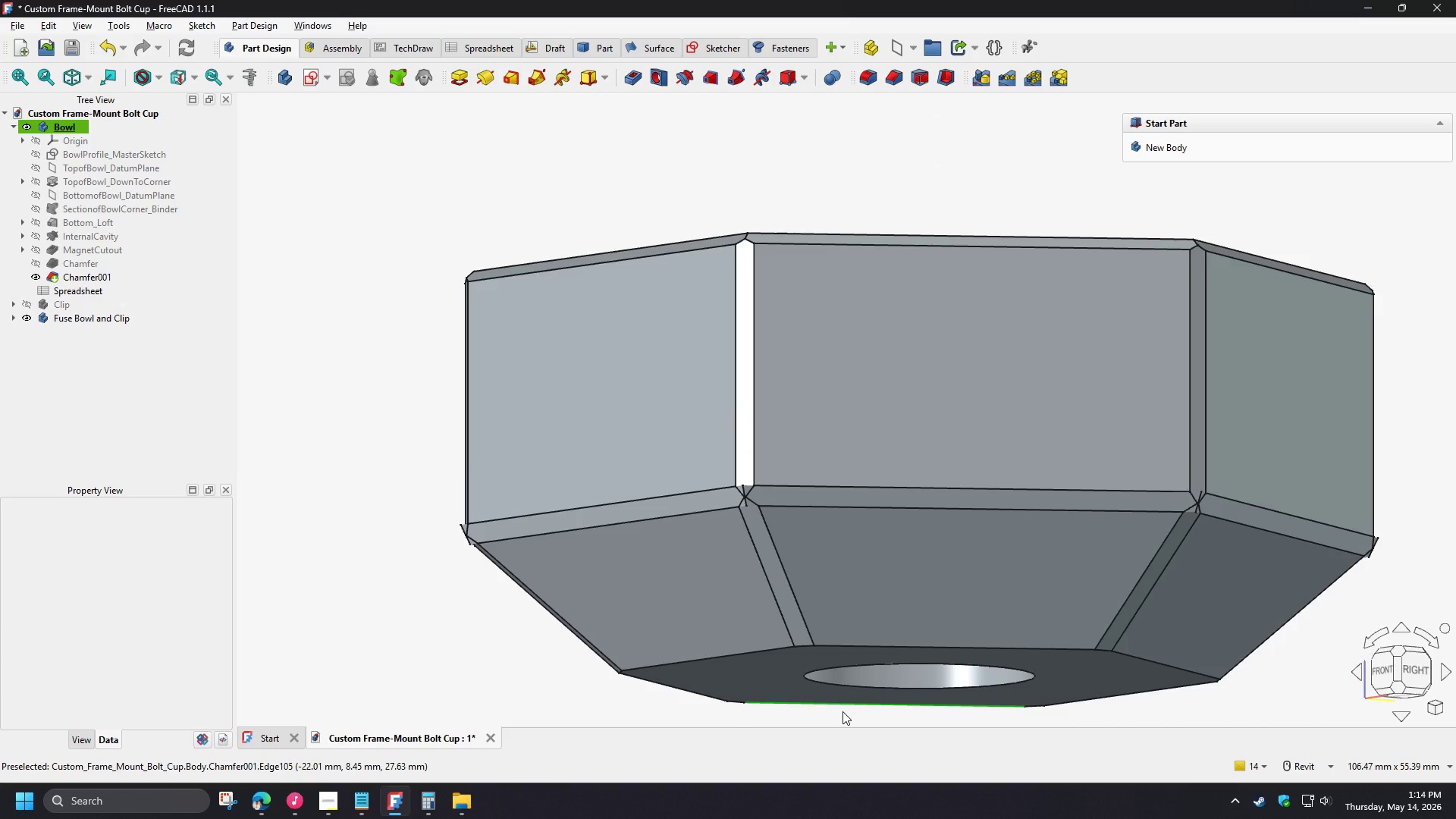 
left_click([99, 276])
 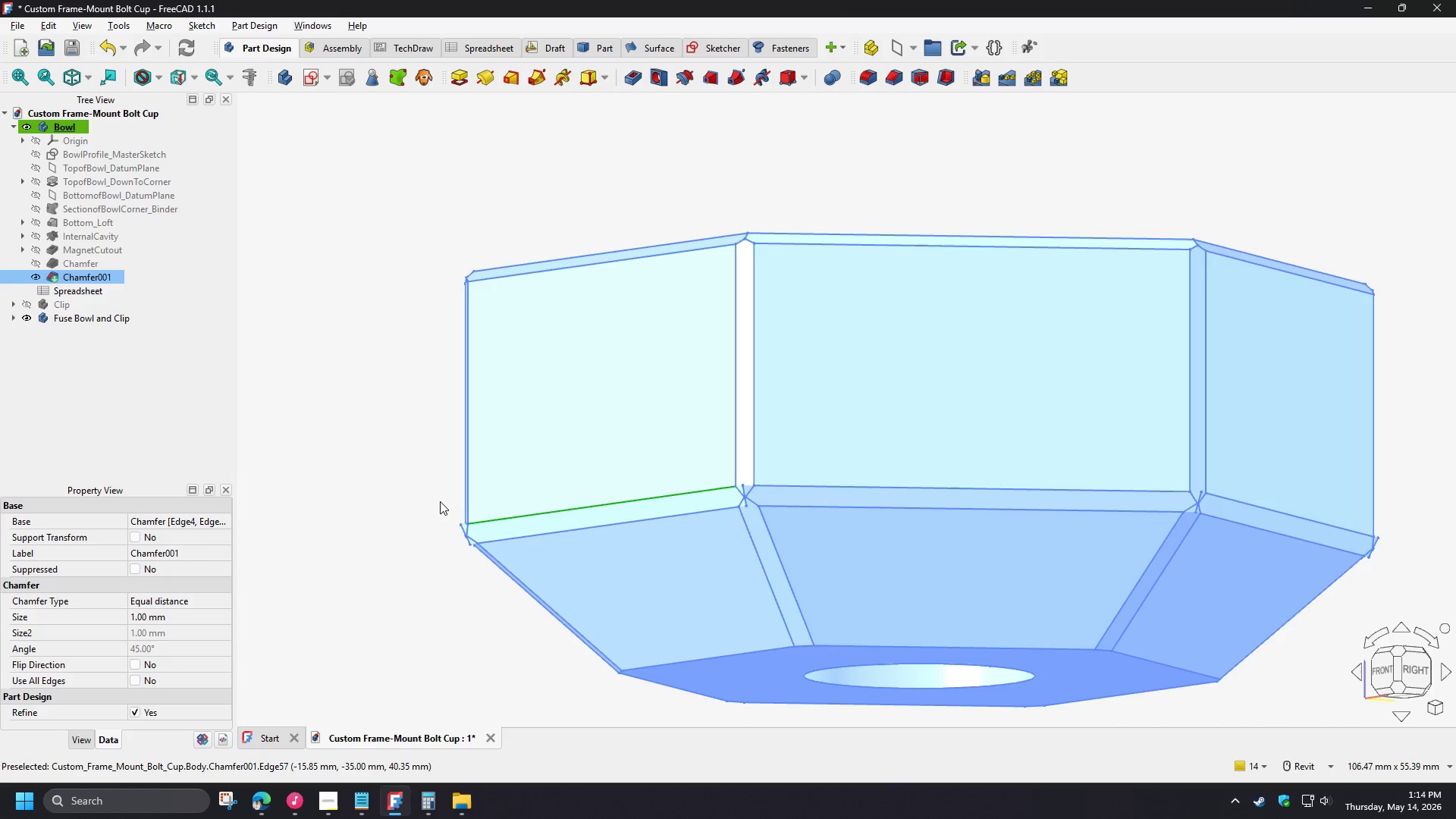 
left_click([414, 488])
 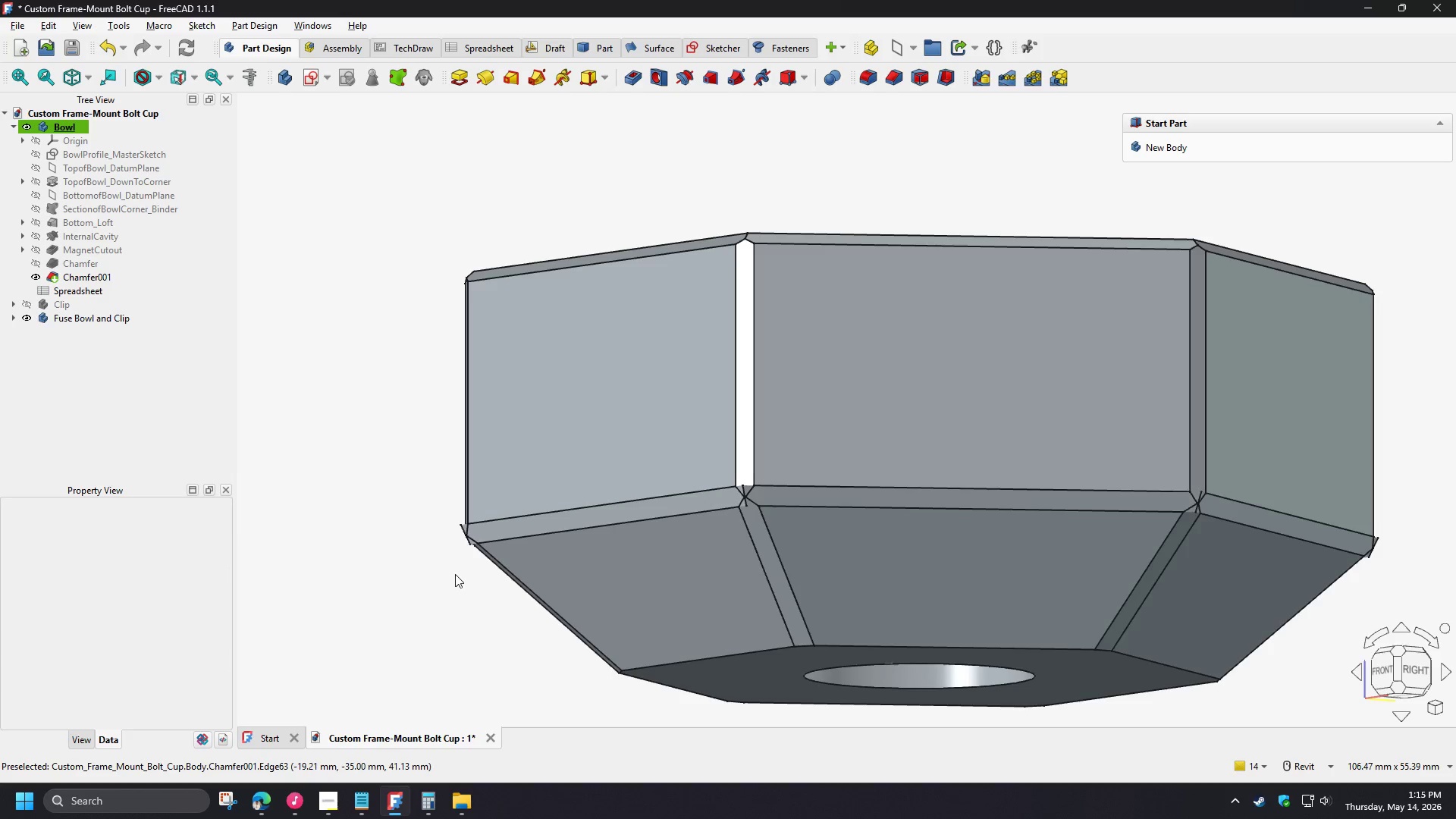 
scroll: coordinate [484, 476], scroll_direction: up, amount: 13.0
 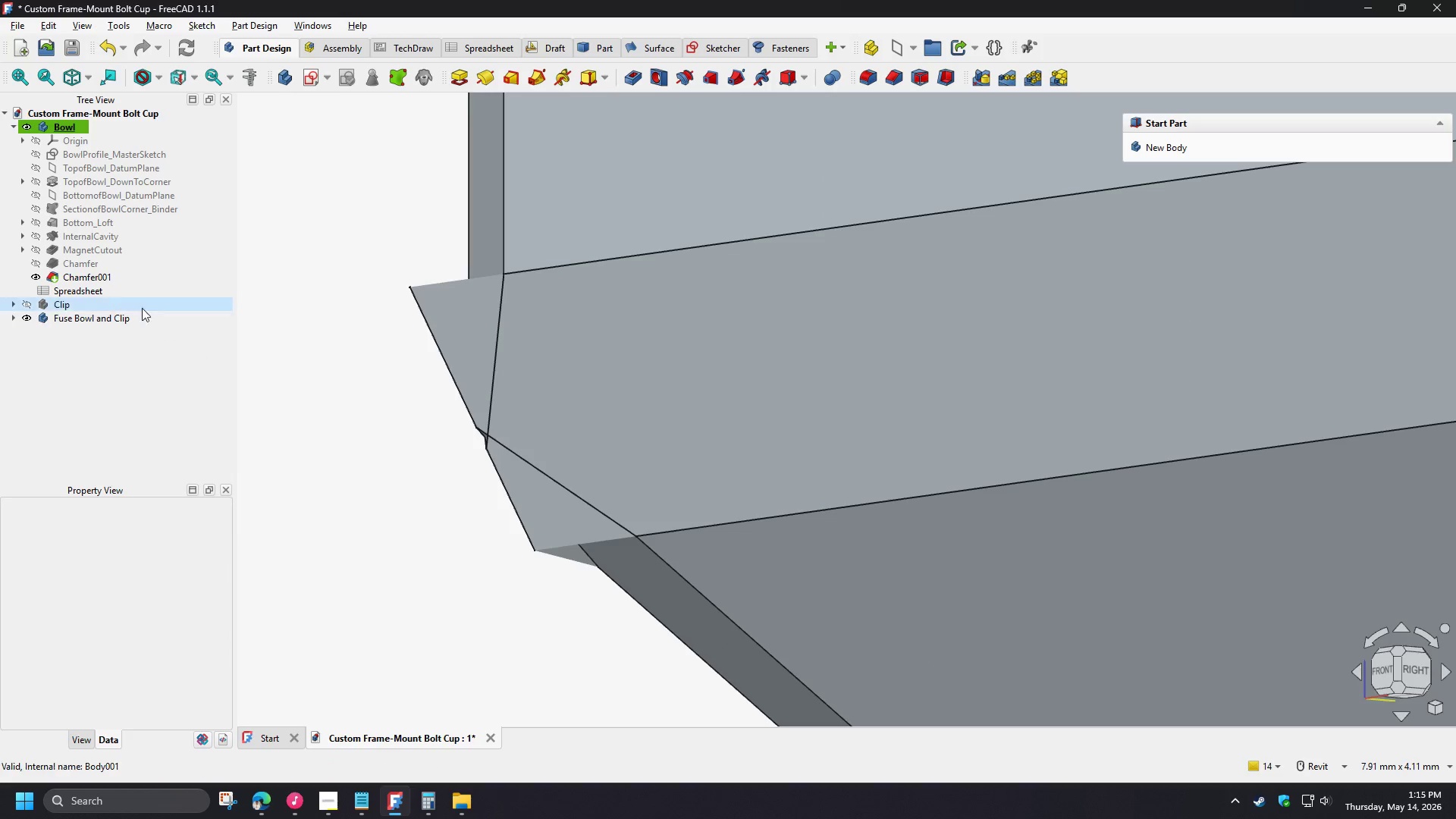 
wait(6.35)
 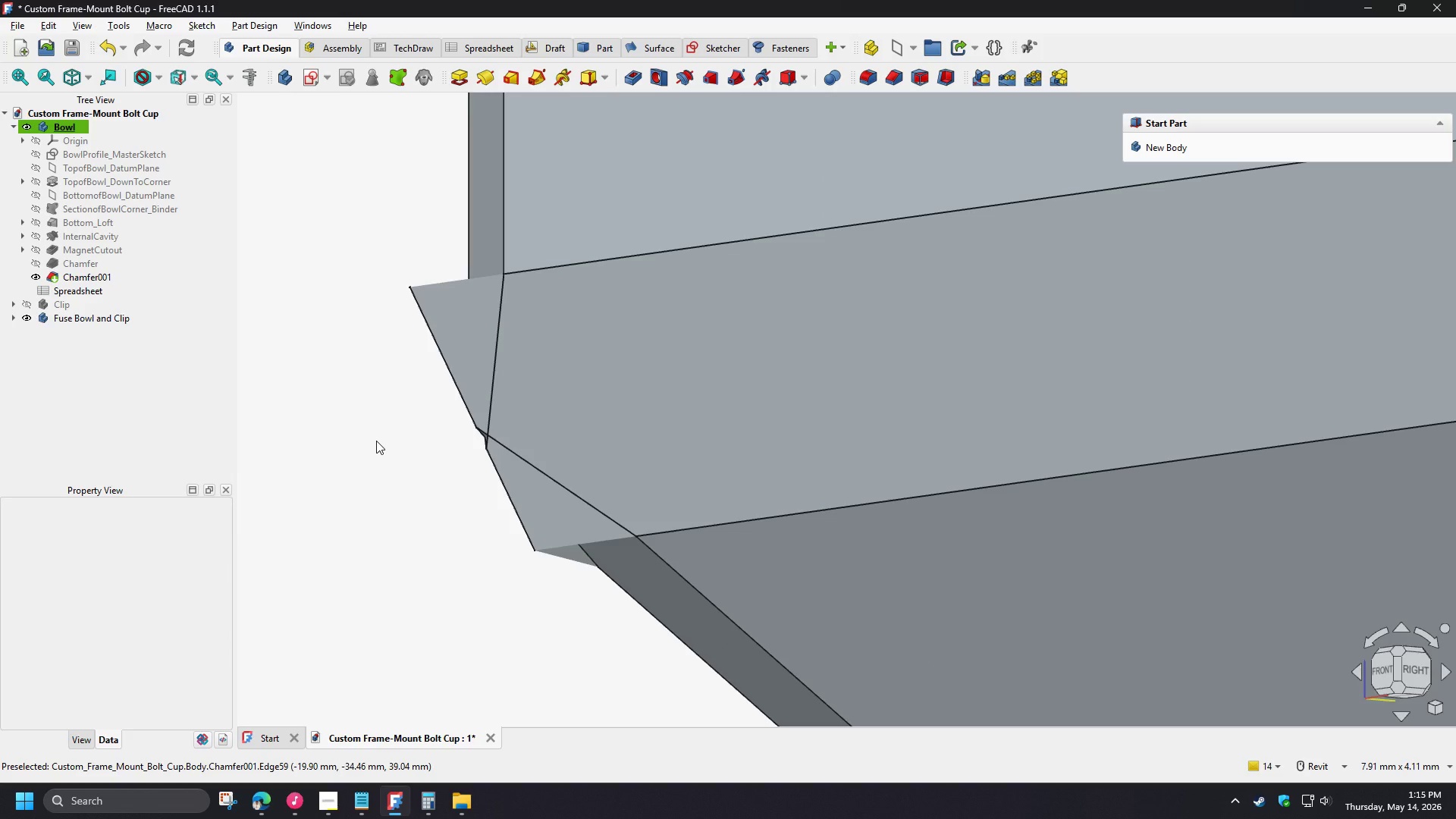 
left_click([91, 270])
 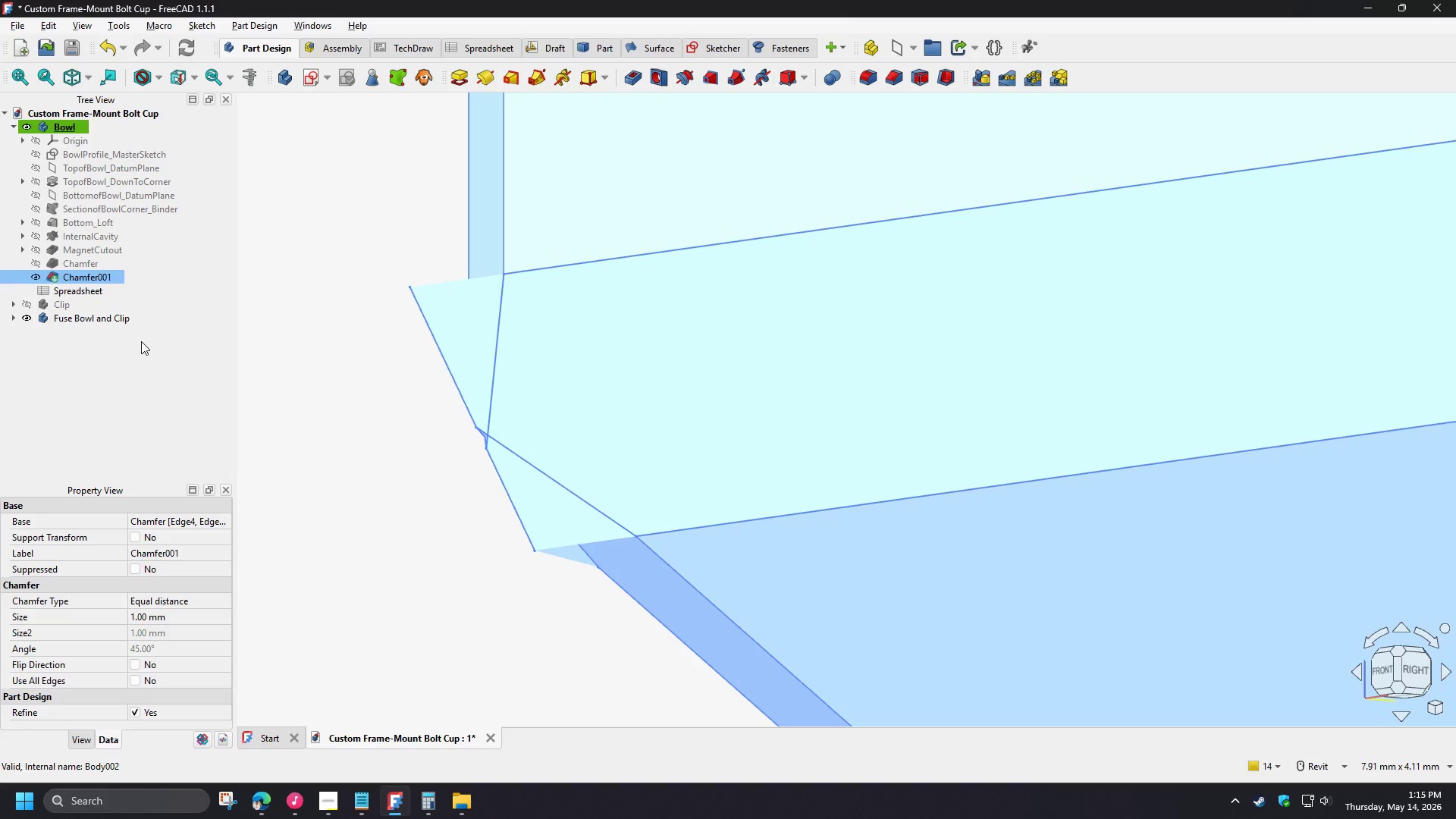 
key(Delete)
 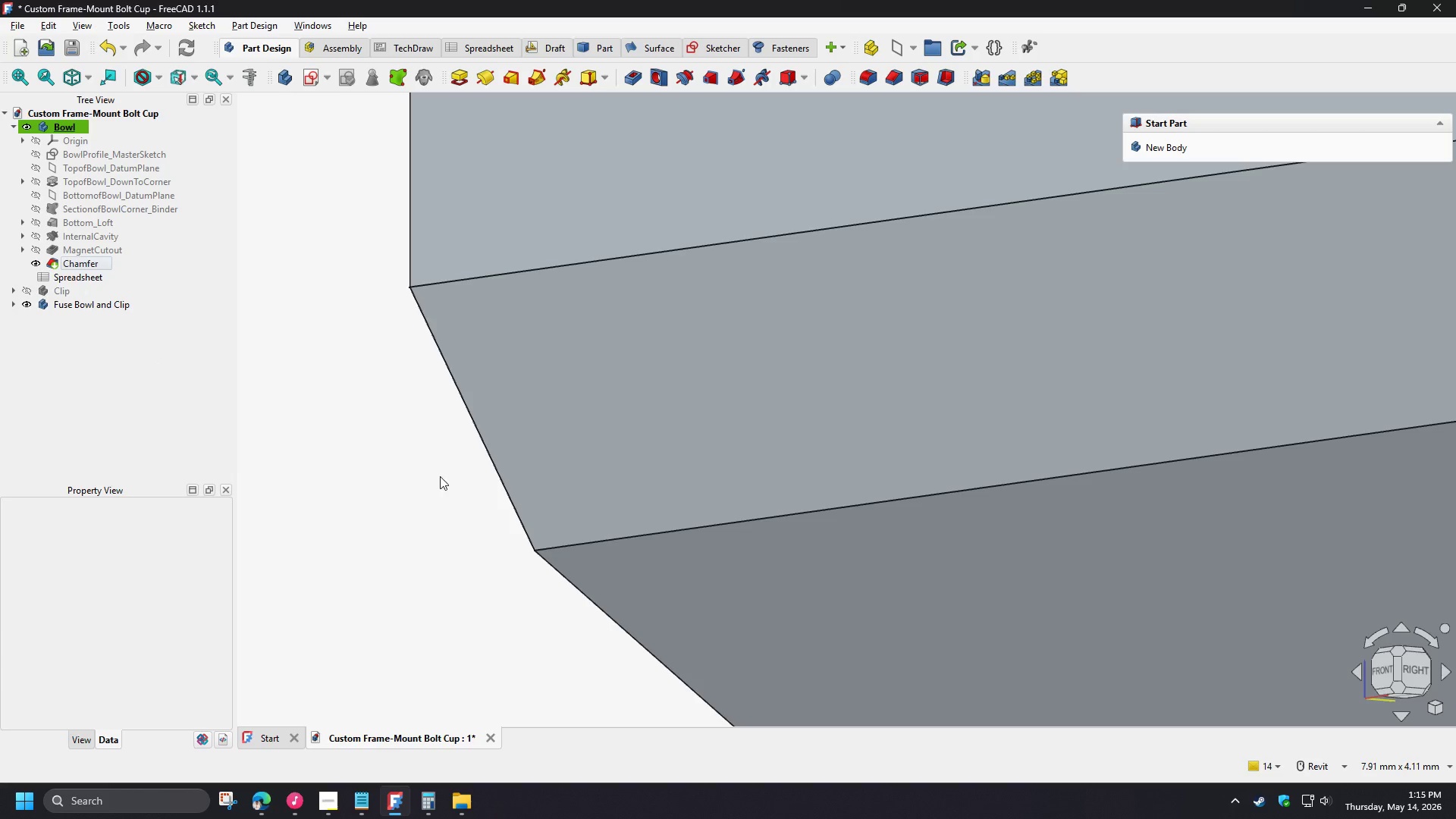 
hold_key(key=ShiftLeft, duration=1.5)
 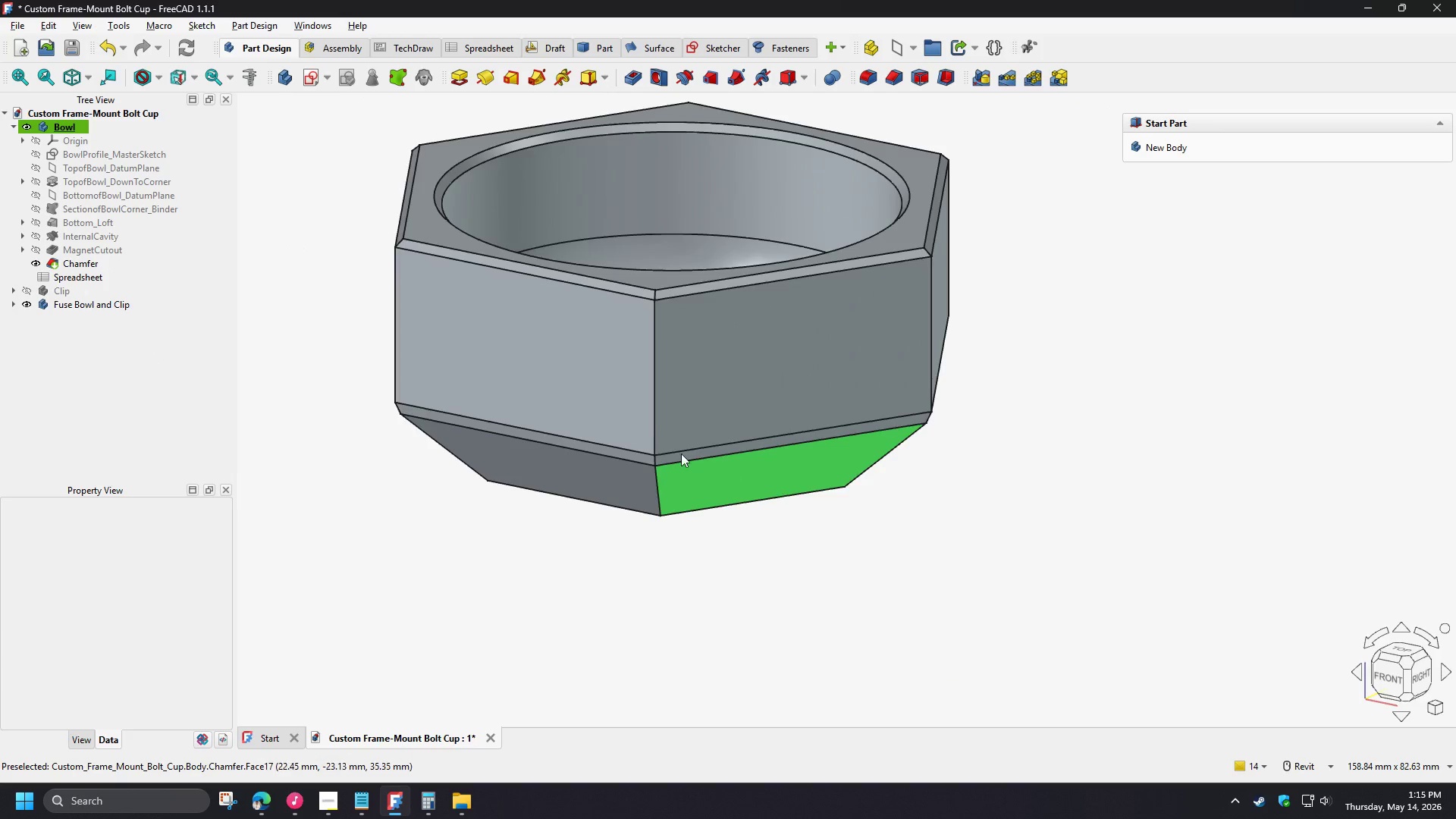 
scroll: coordinate [453, 485], scroll_direction: down, amount: 15.0
 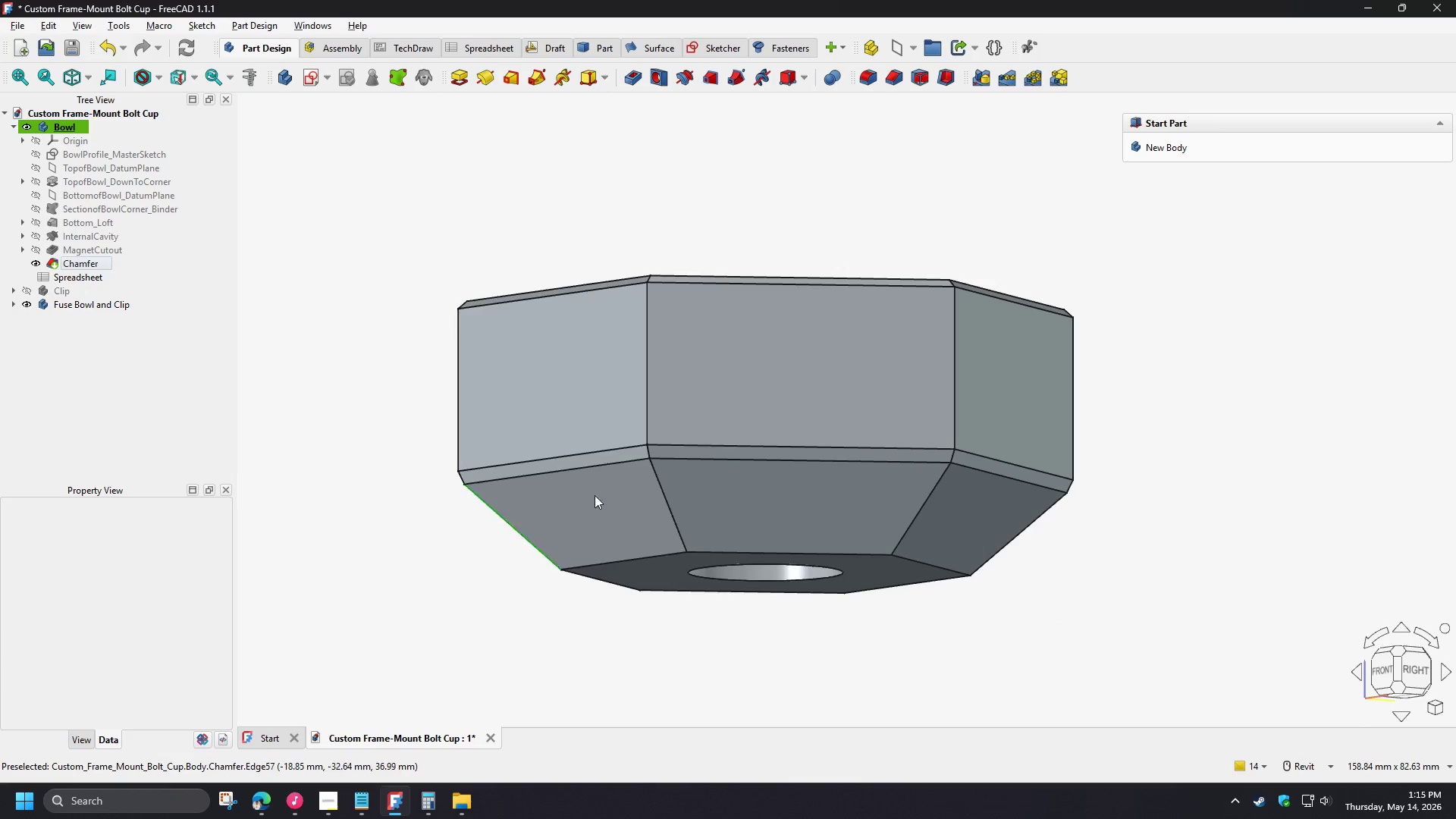 
hold_key(key=ShiftLeft, duration=0.39)
 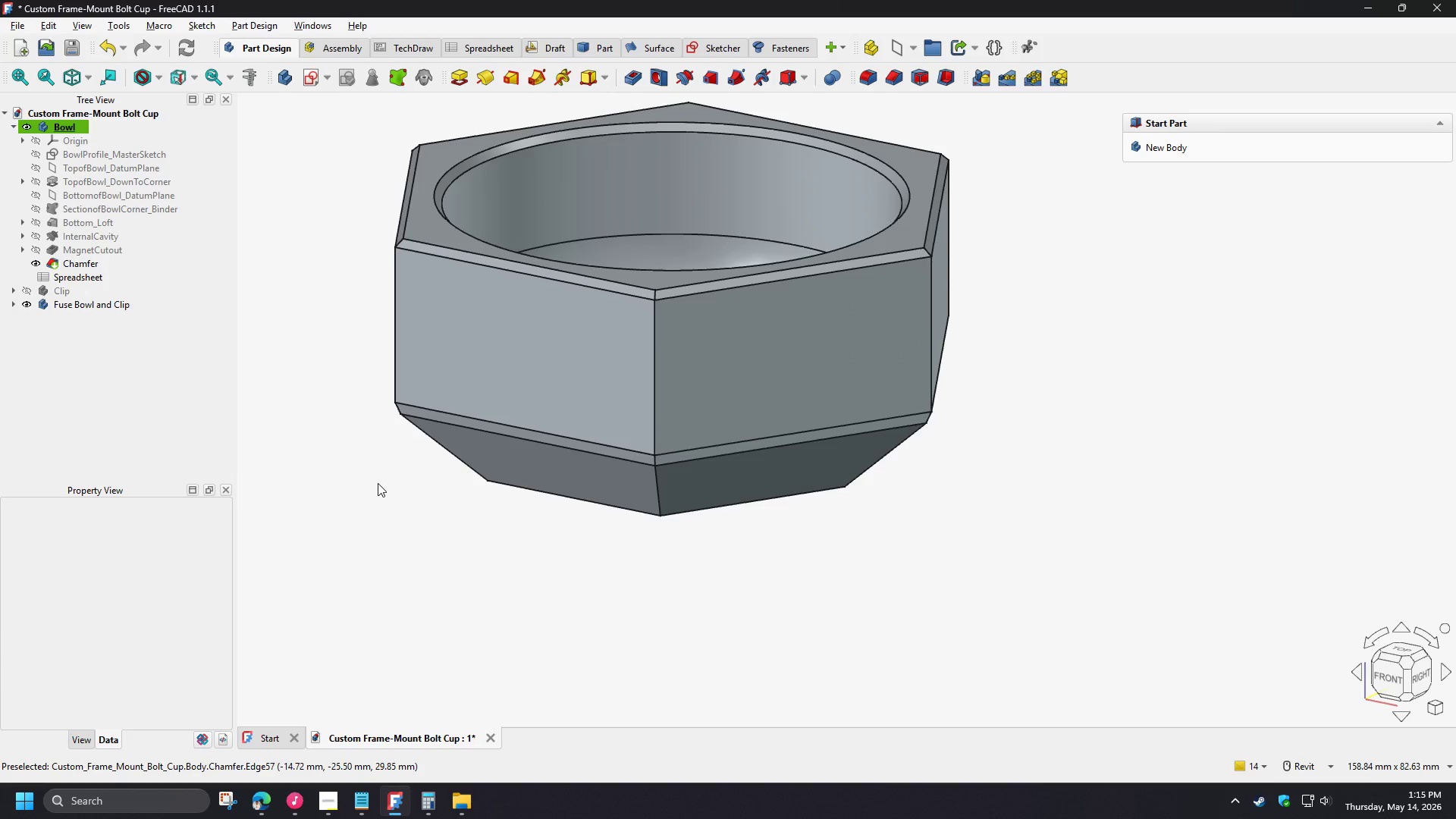 
left_click([378, 483])
 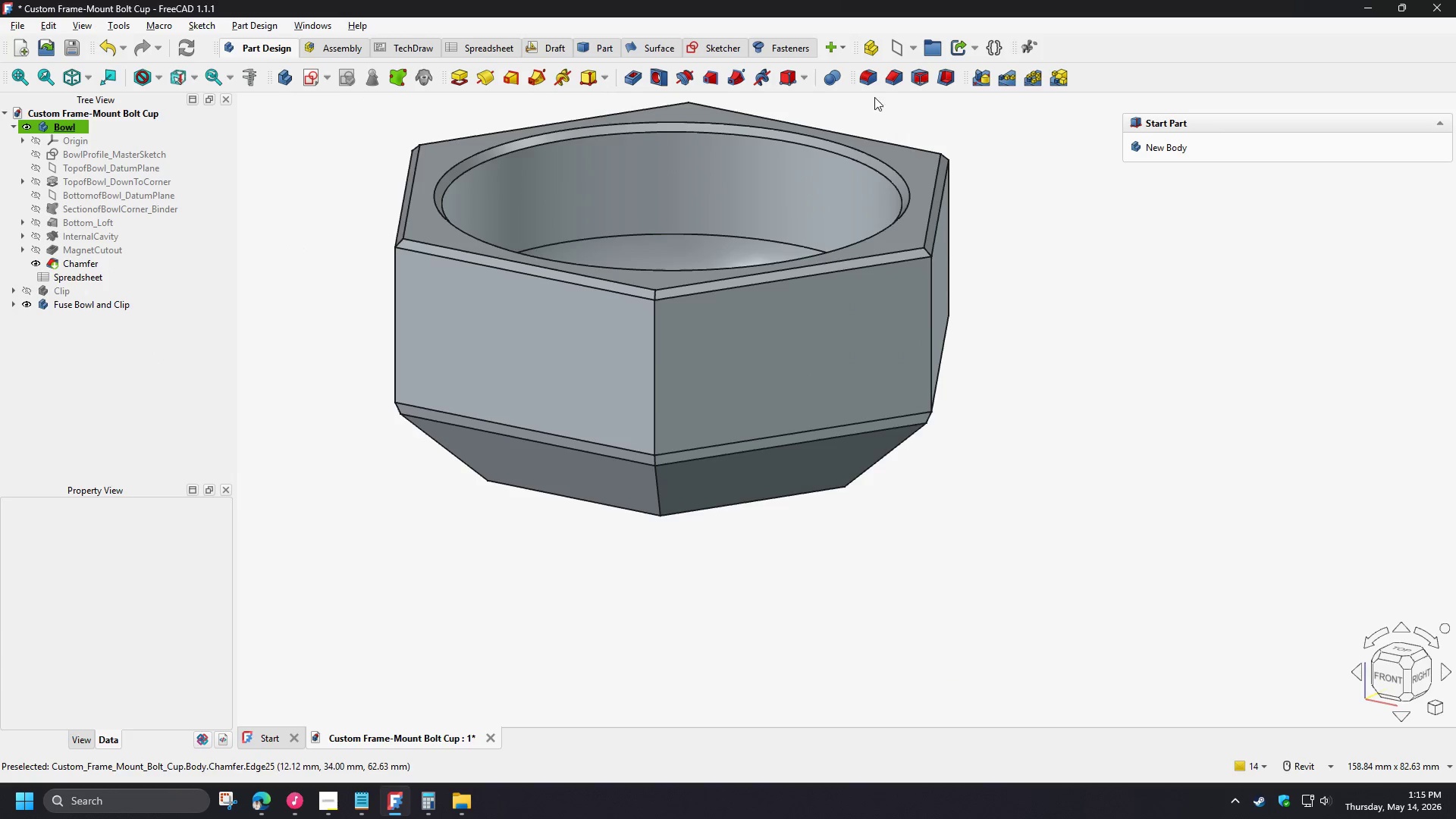 
left_click([864, 81])
 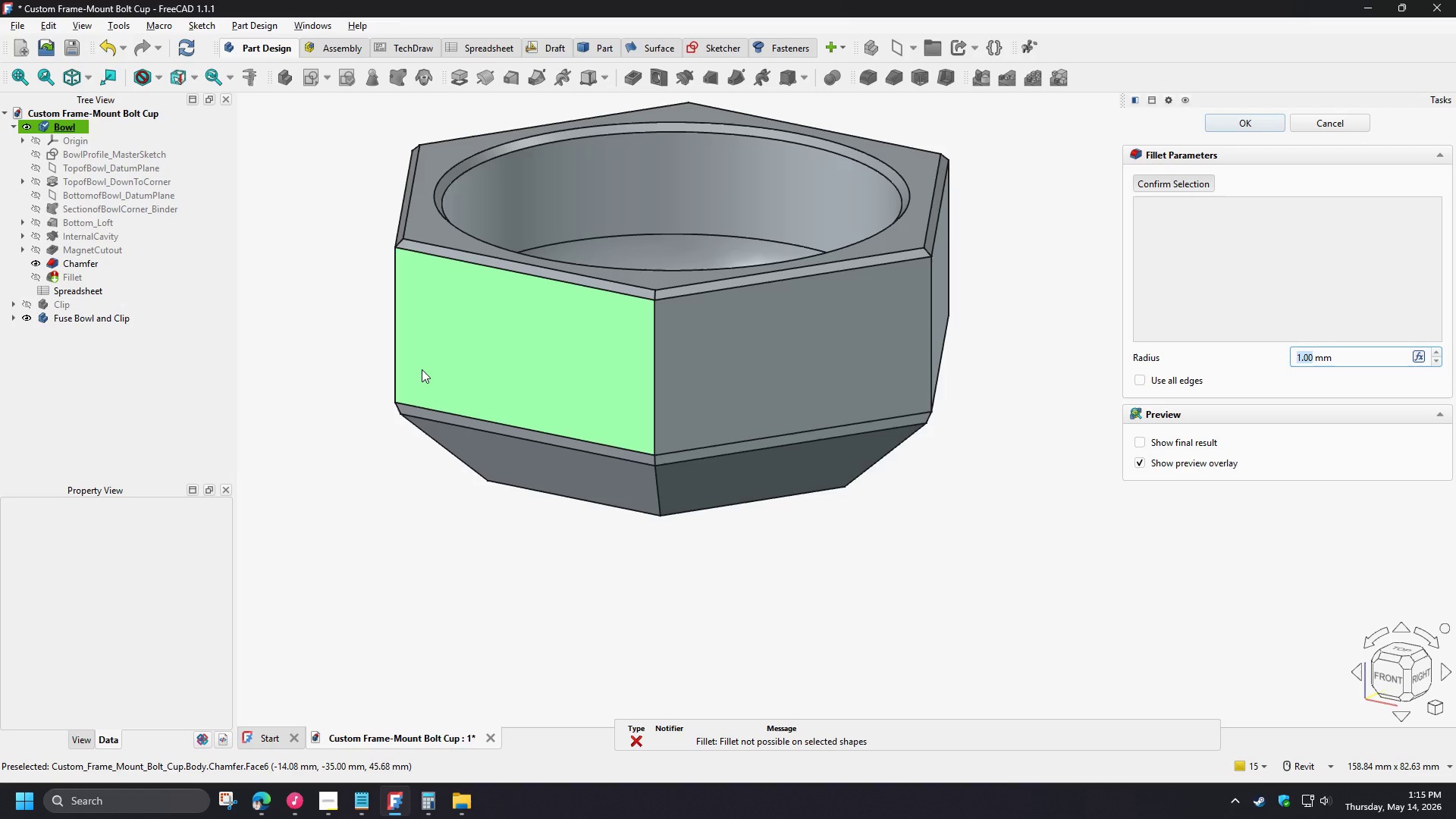 
left_click([394, 362])
 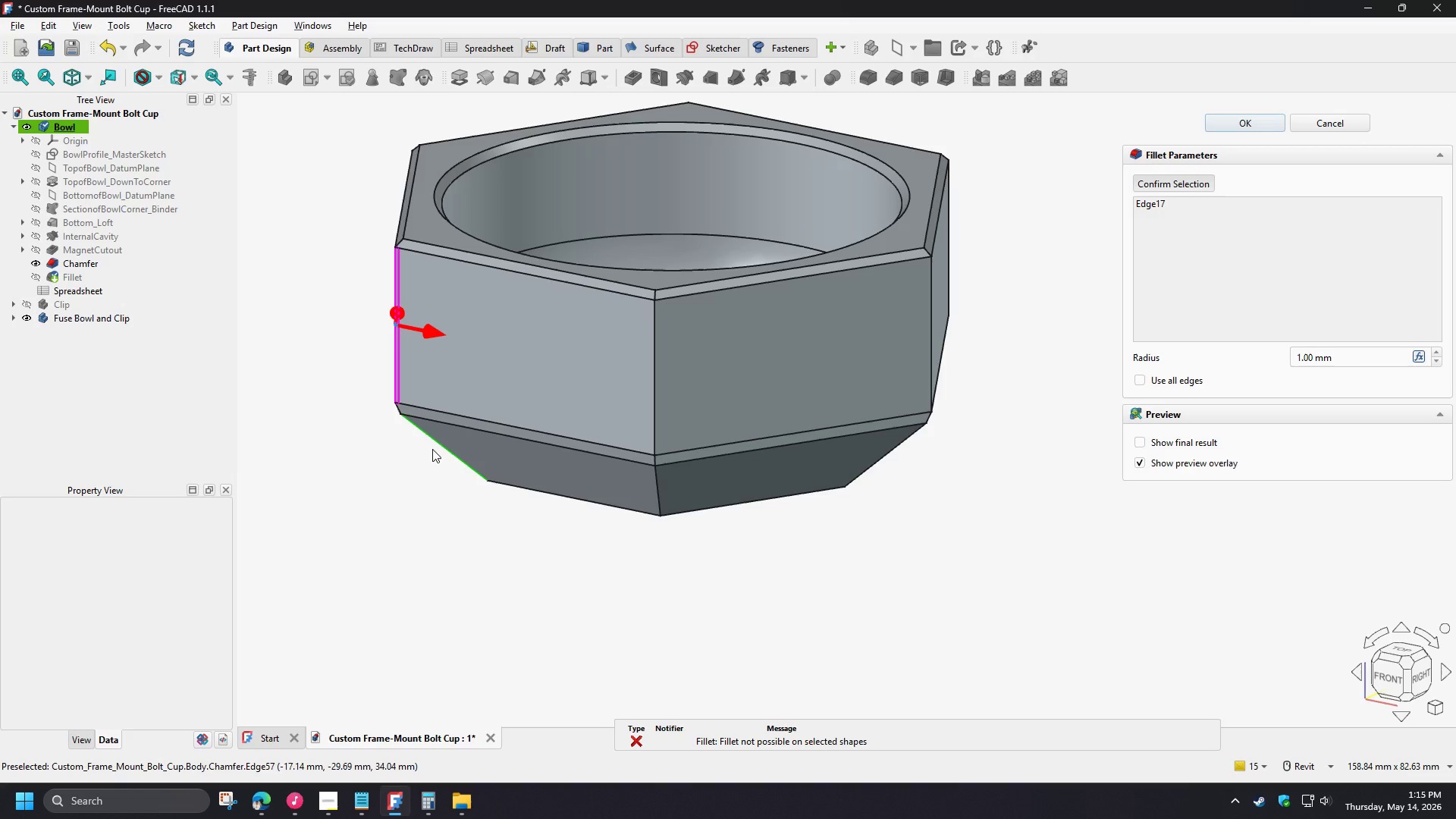 
wait(5.25)
 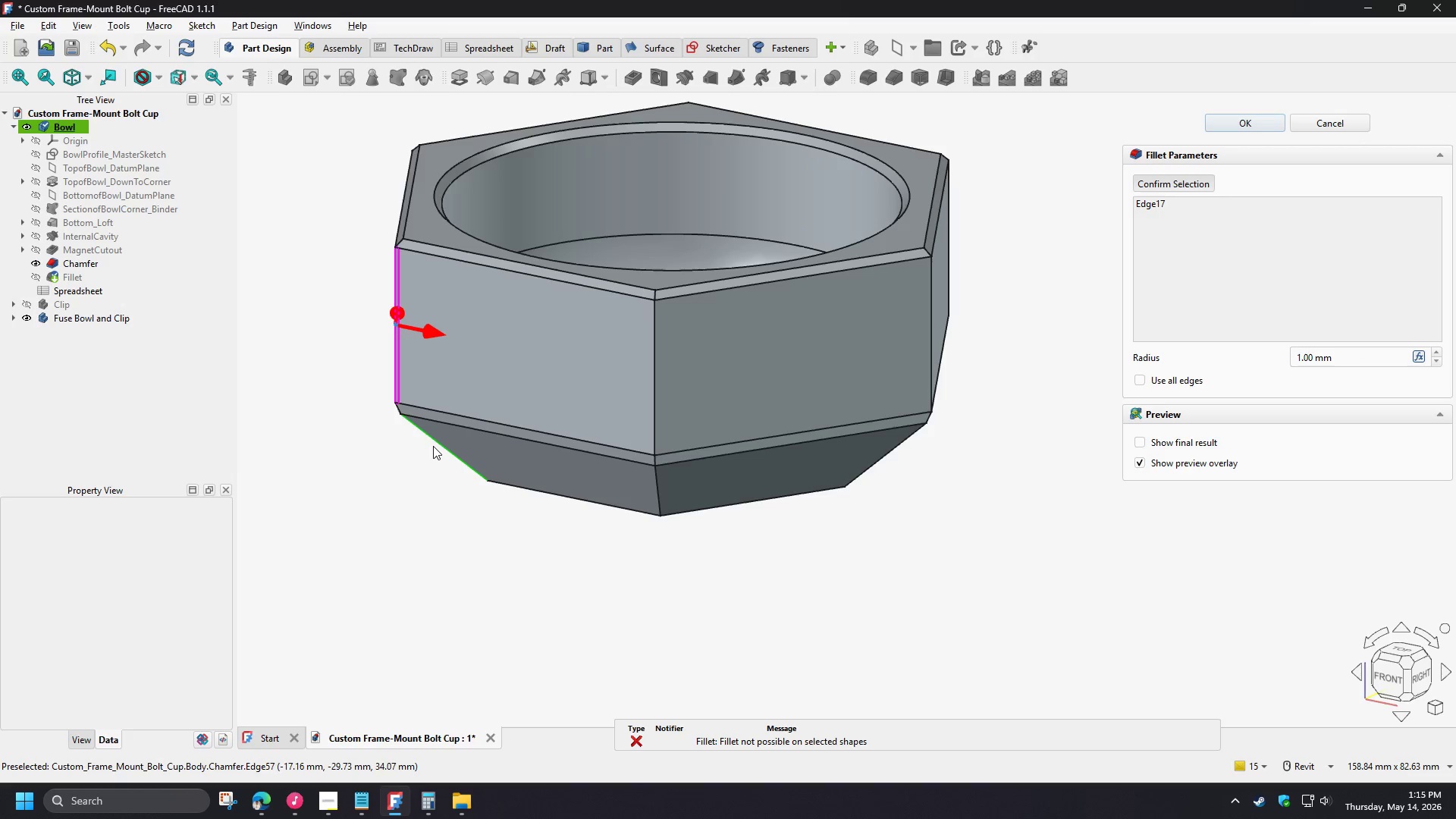 
left_click([1351, 126])
 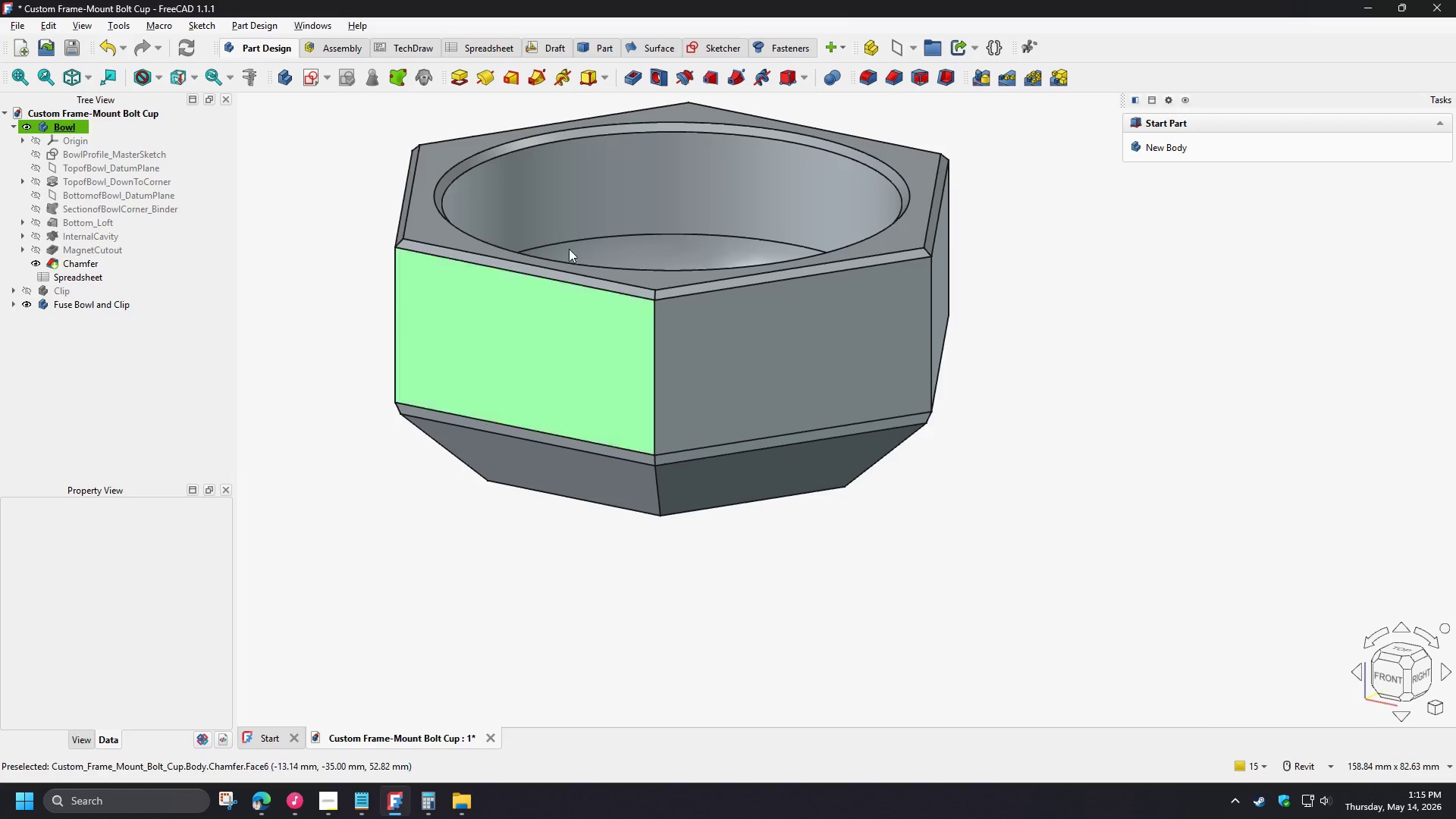 
left_click([899, 79])
 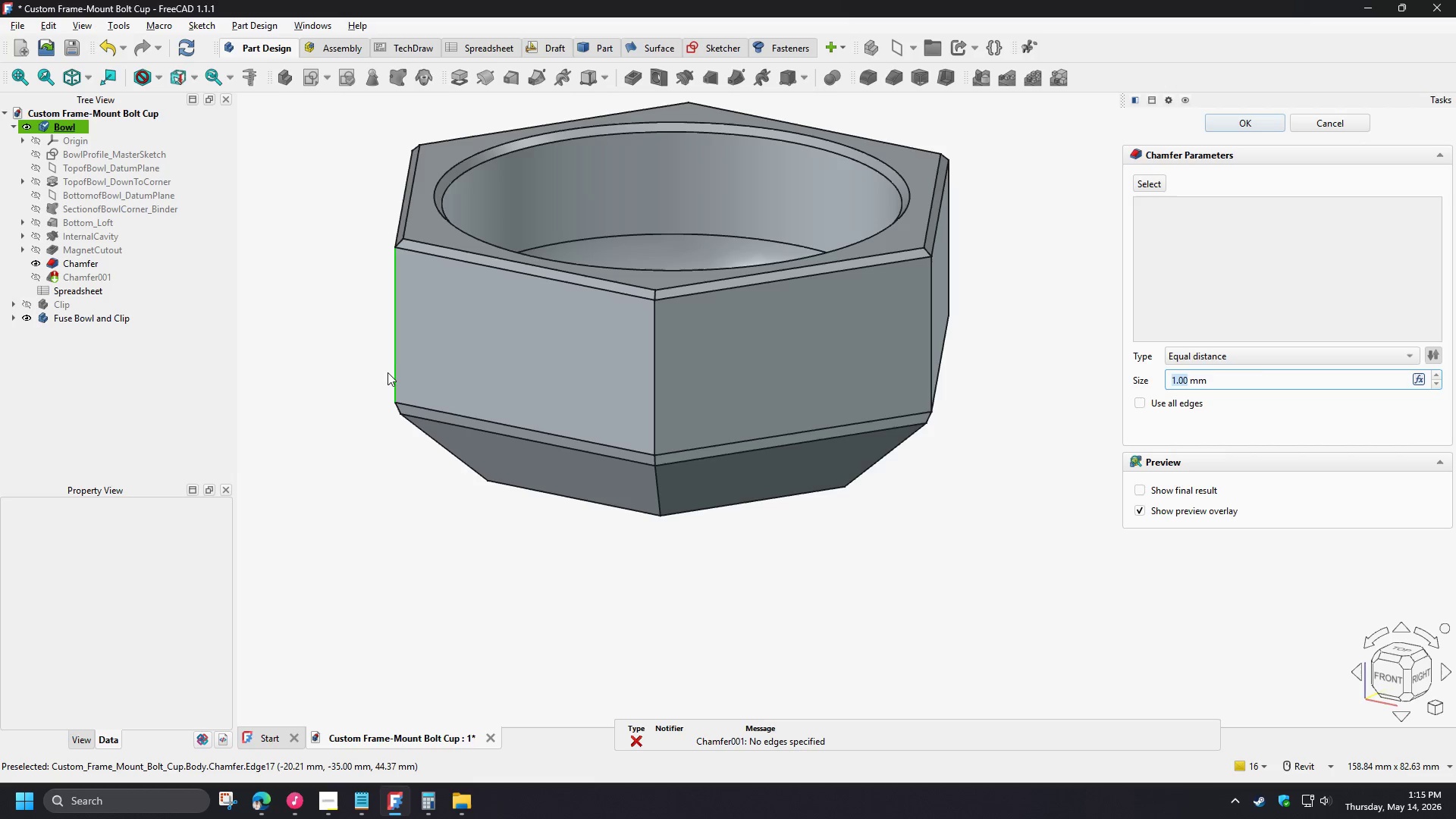 
type(v3)
 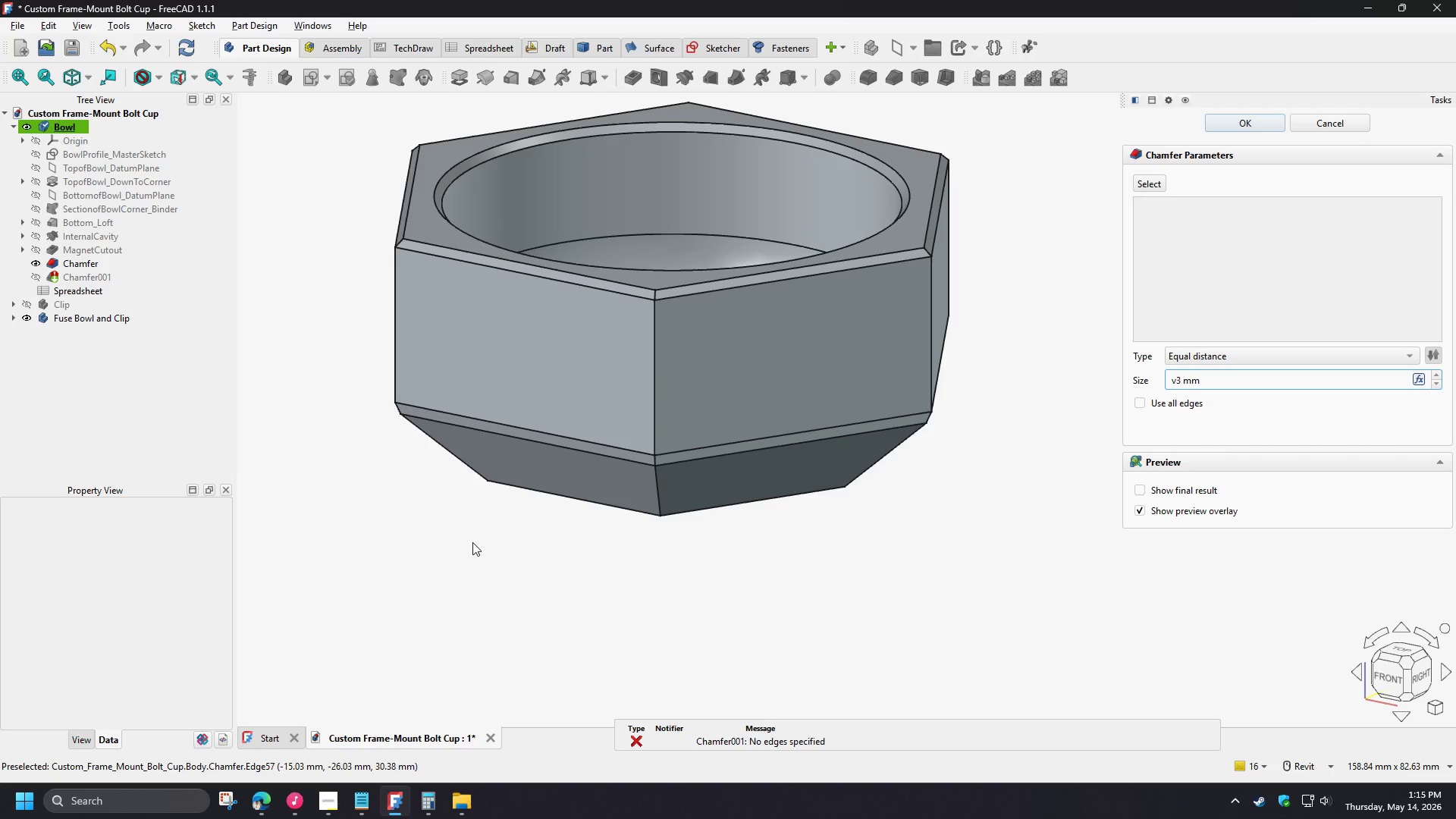 
type(v3)
key(Escape)
 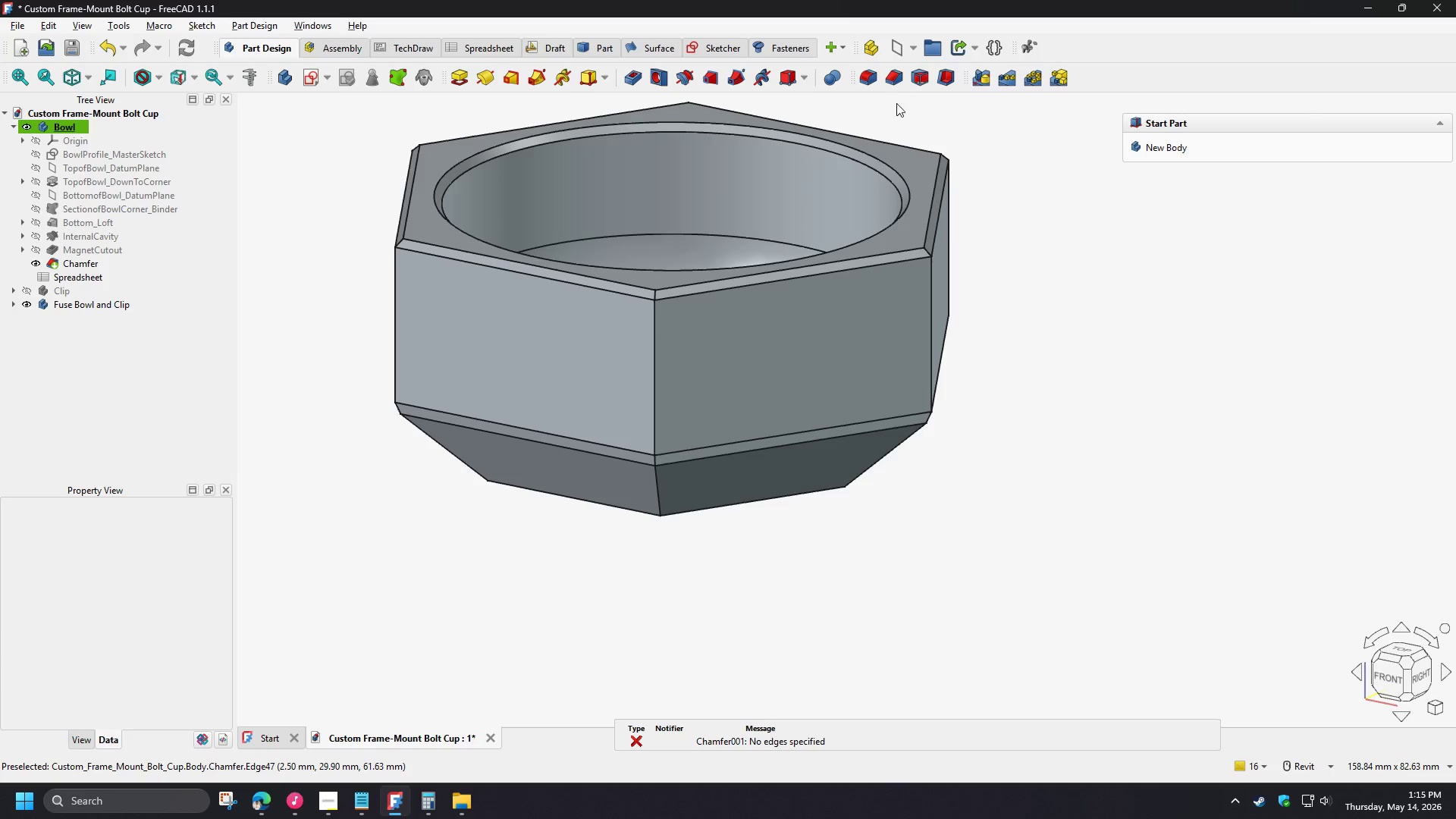 
left_click([890, 85])
 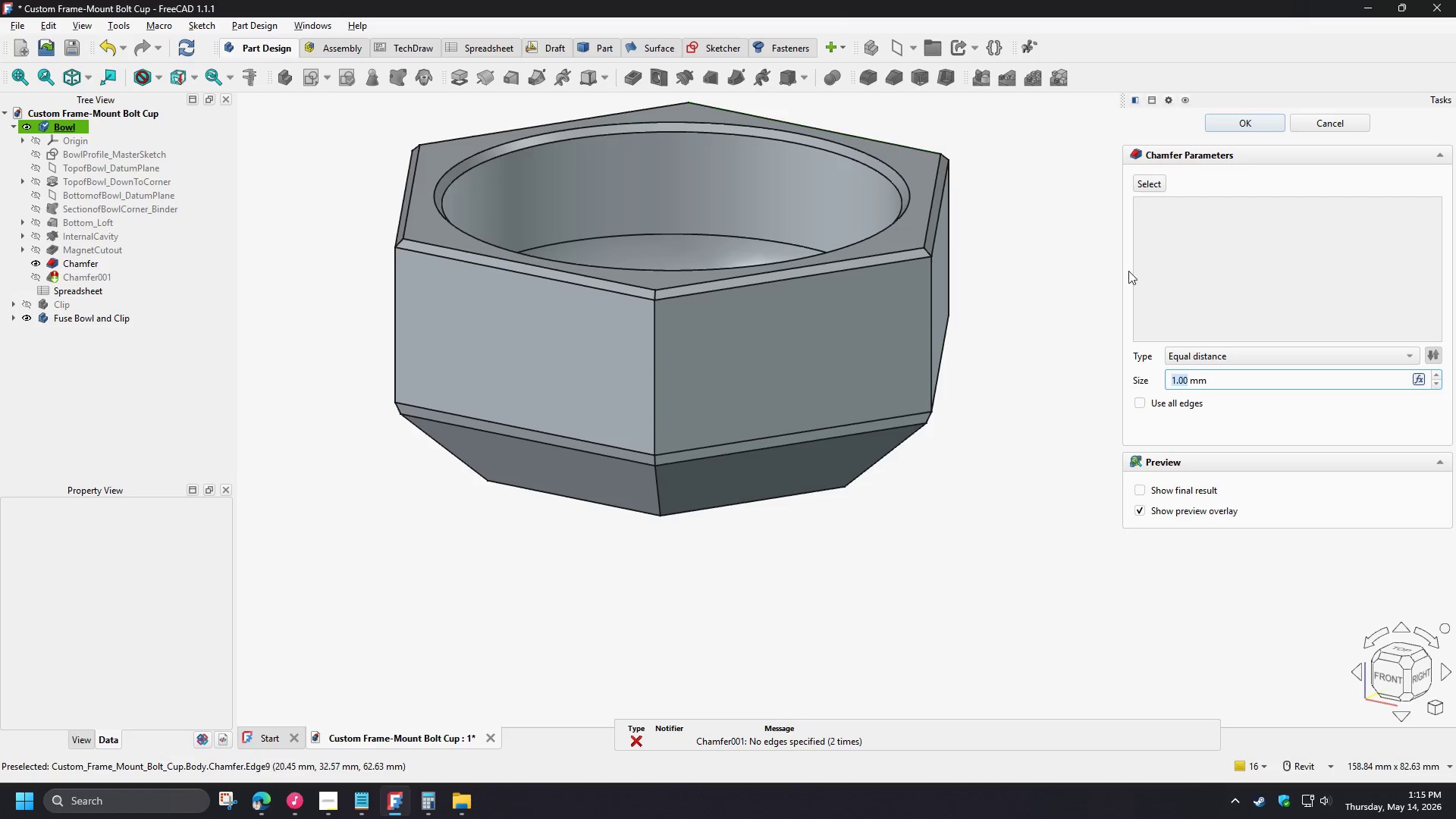 
left_click([1174, 278])
 